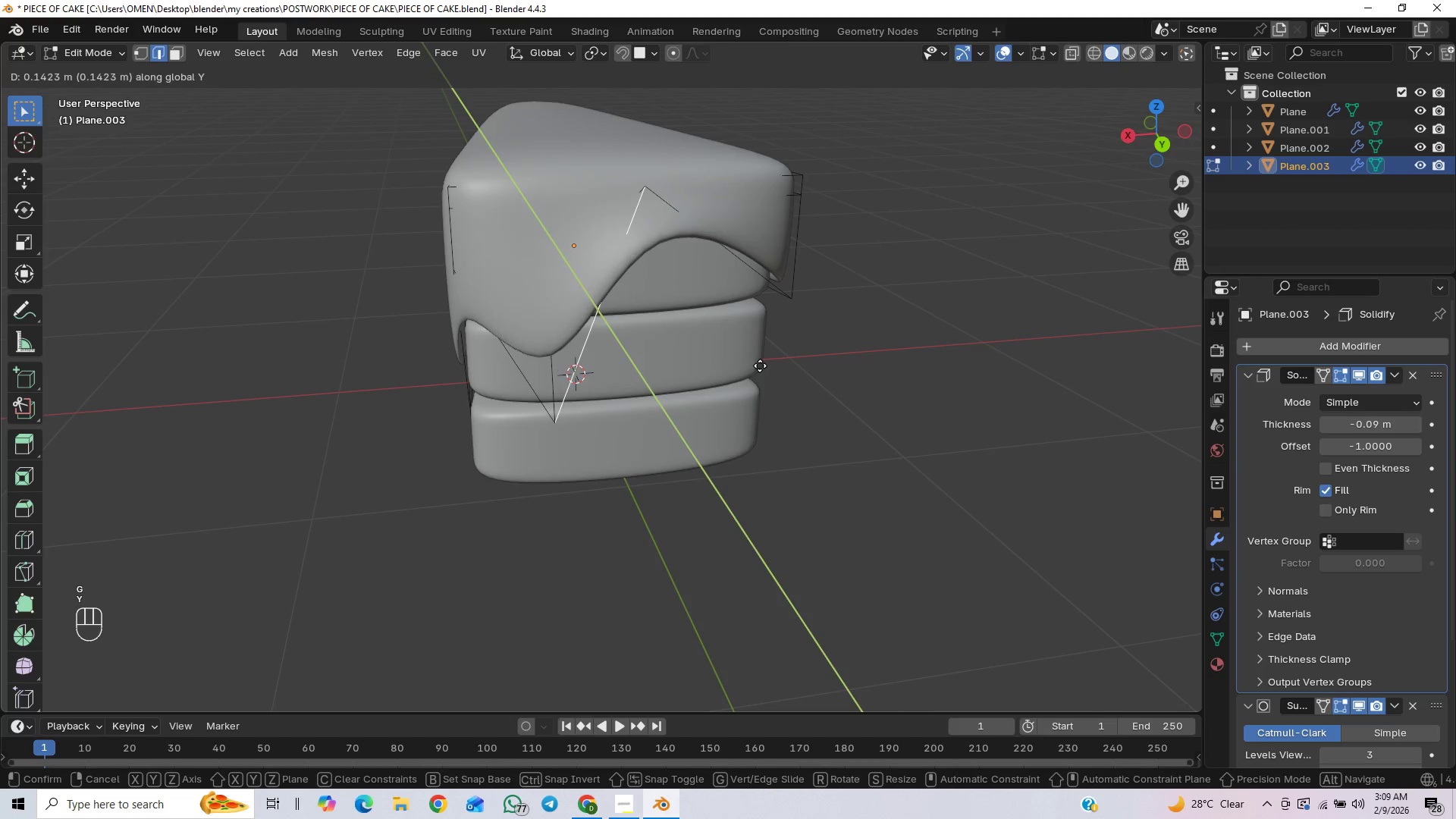 
key(X)
 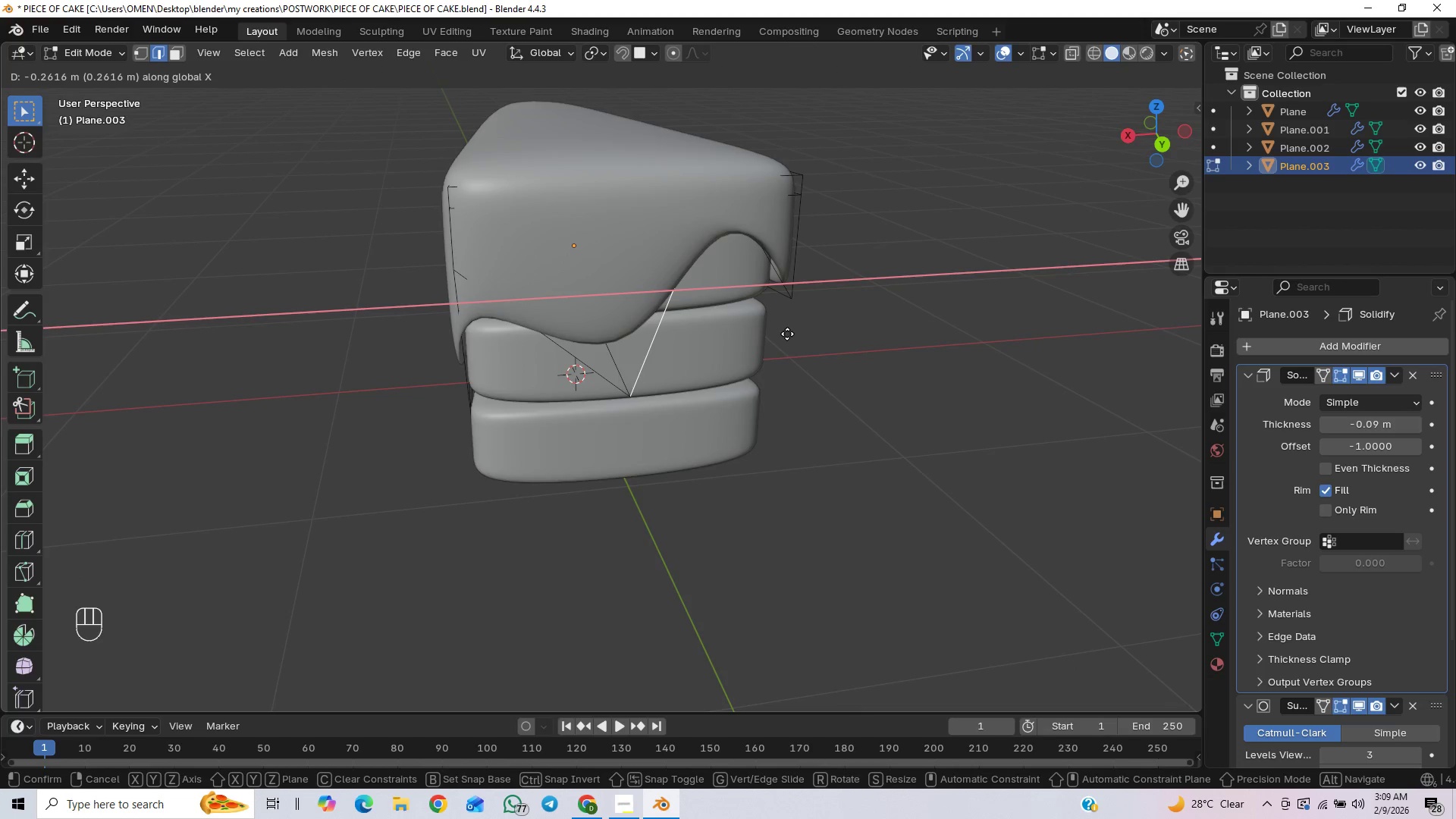 
left_click([783, 335])
 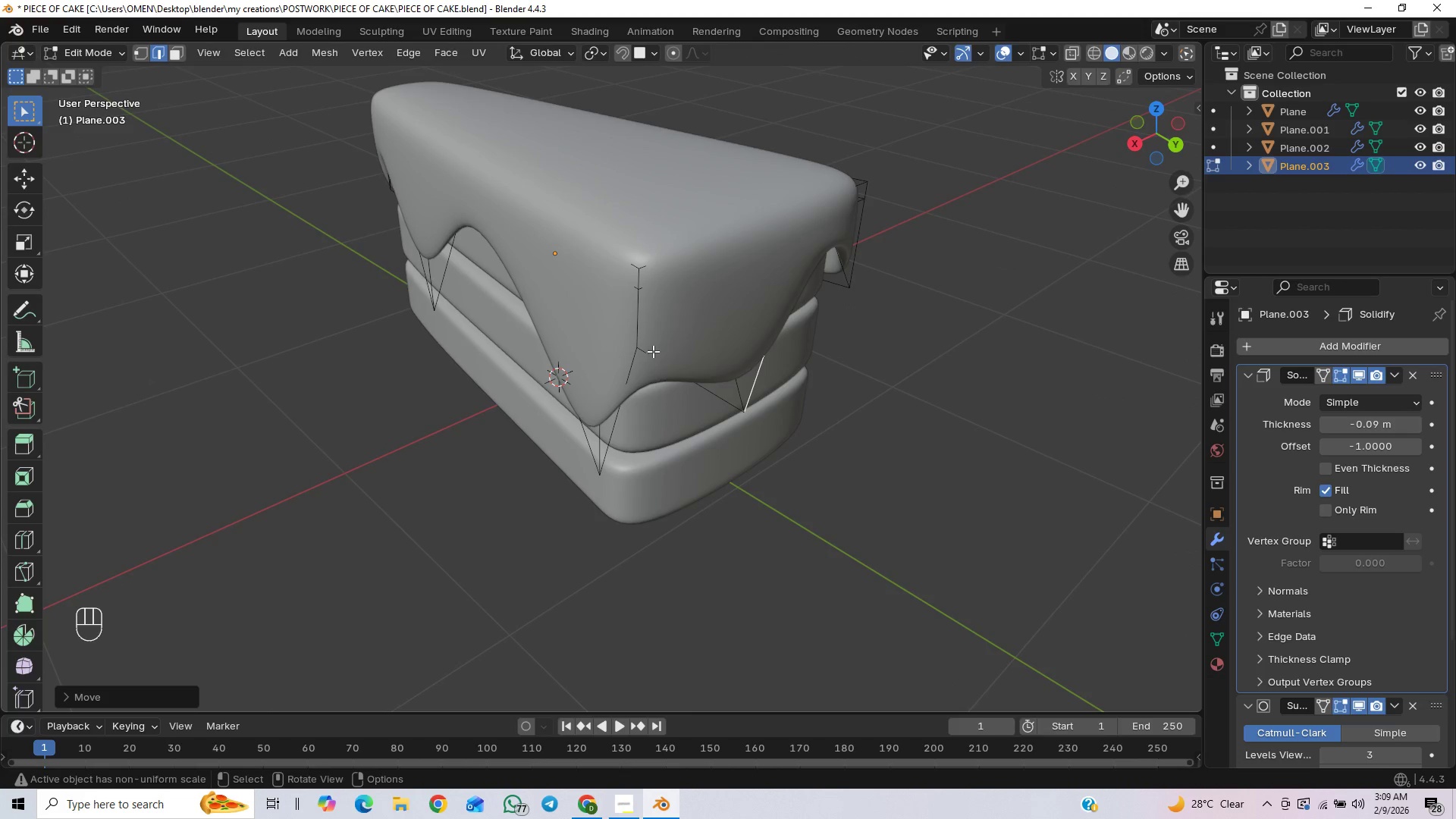 
wait(7.97)
 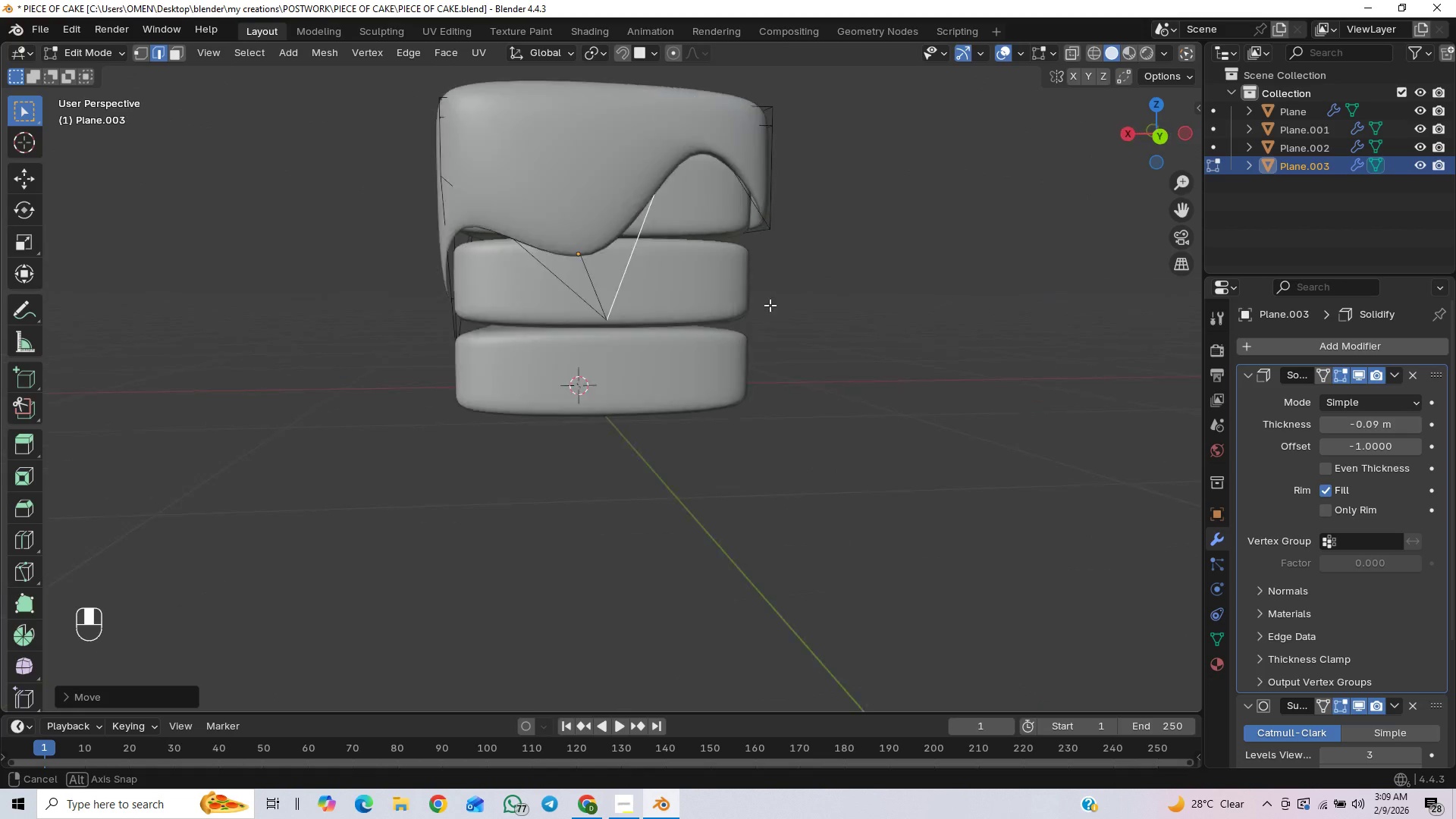 
left_click([1076, 52])
 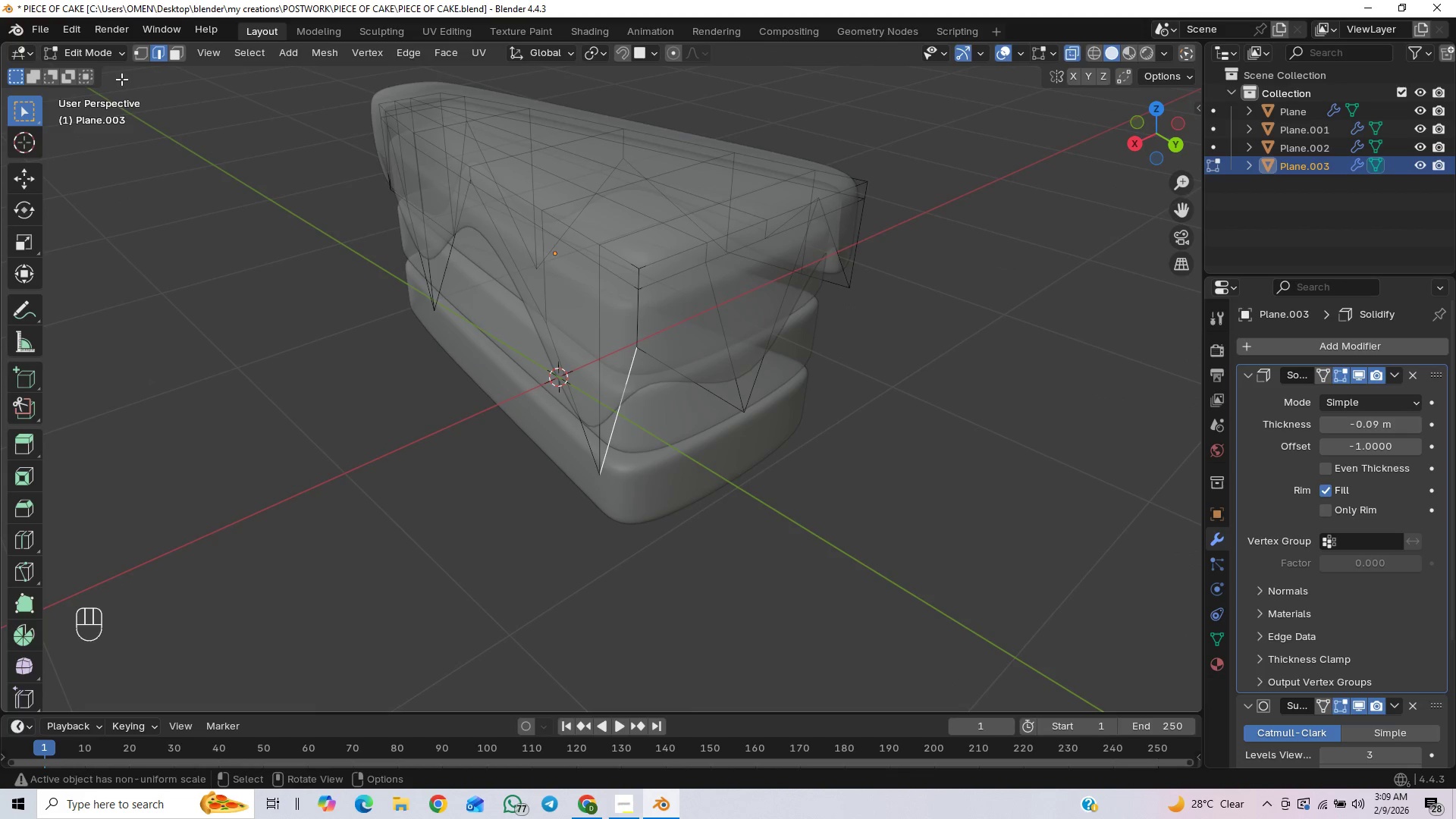 
left_click([147, 56])
 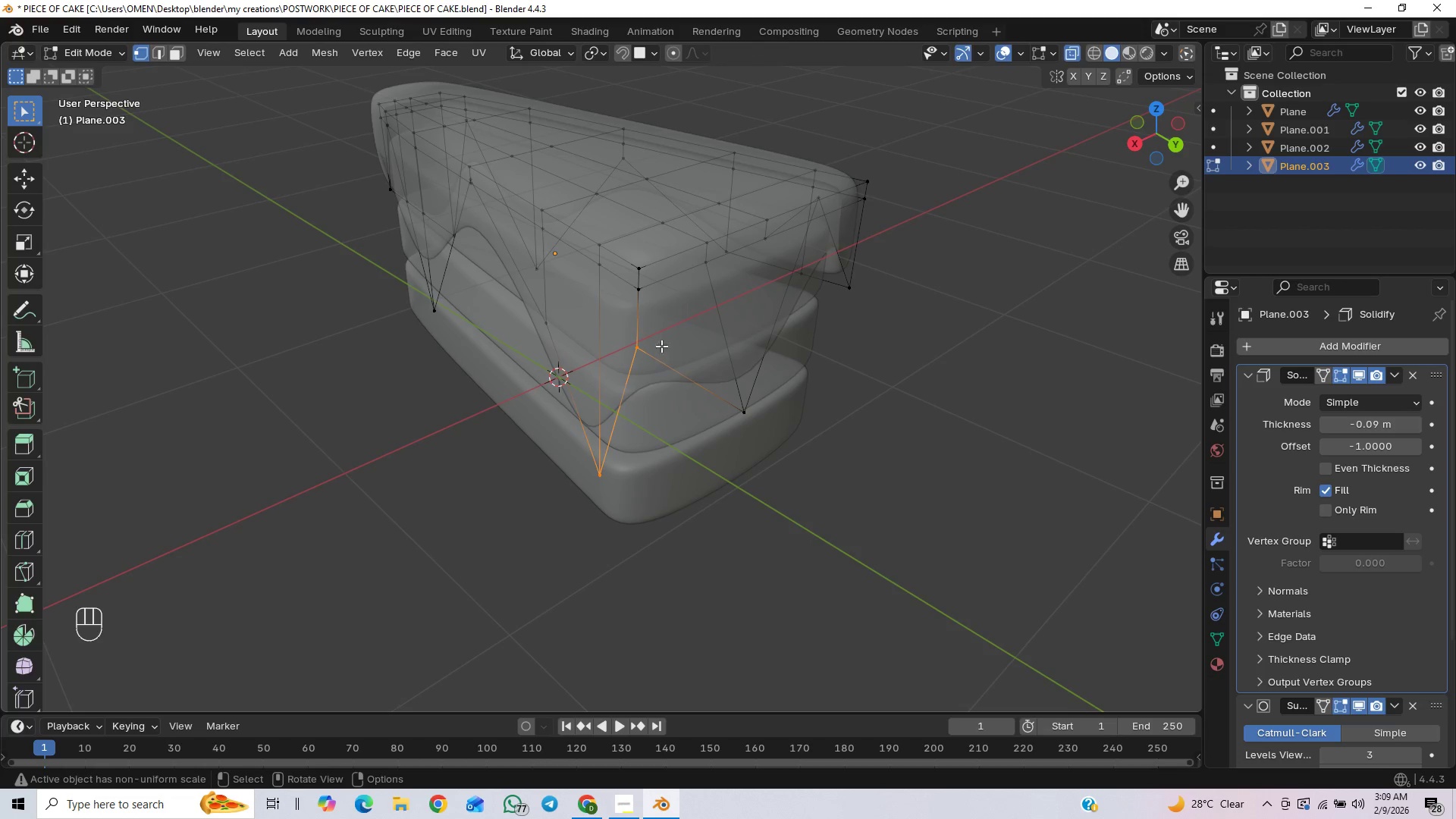 
left_click([647, 340])
 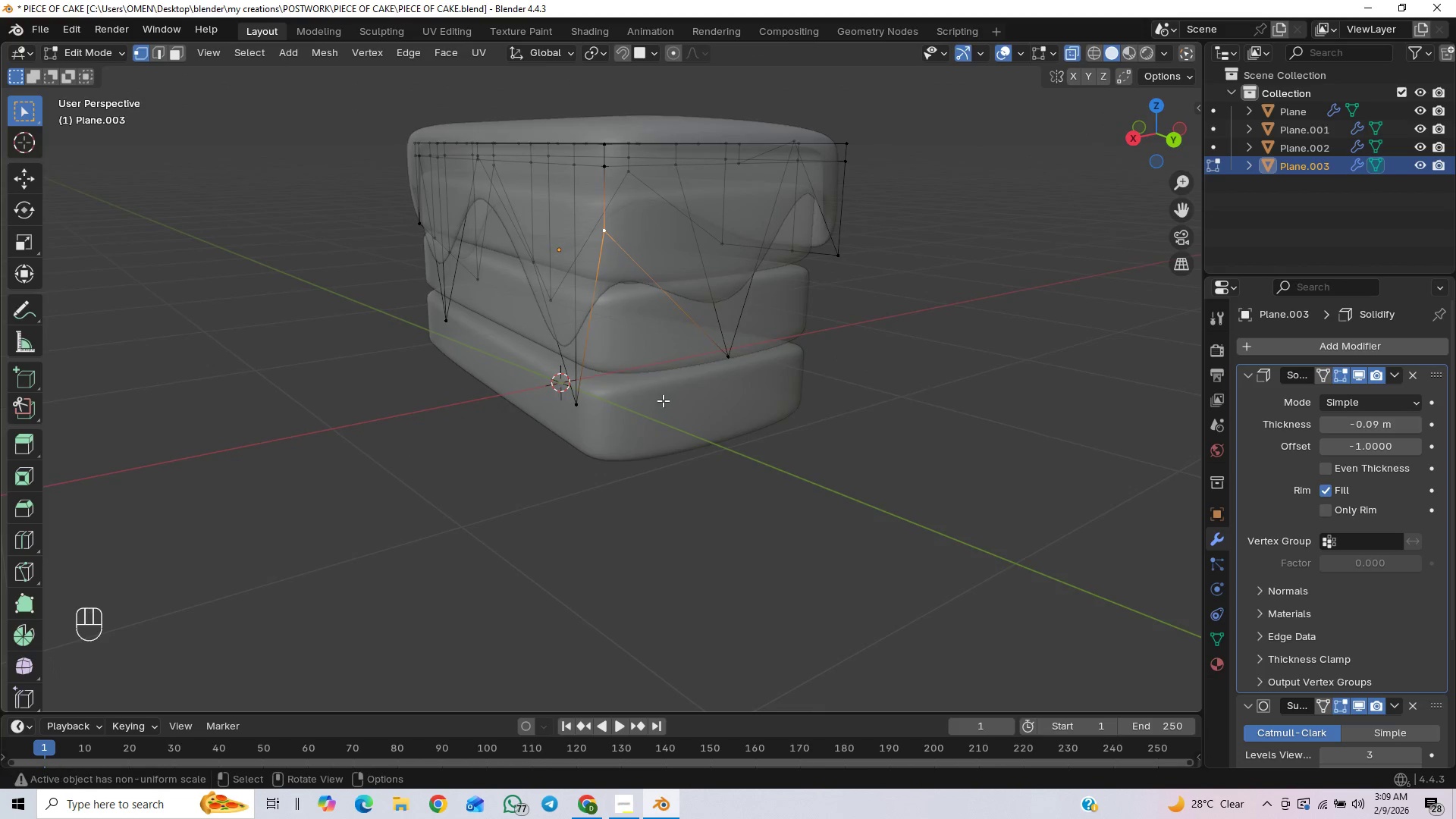 
type(gz)
 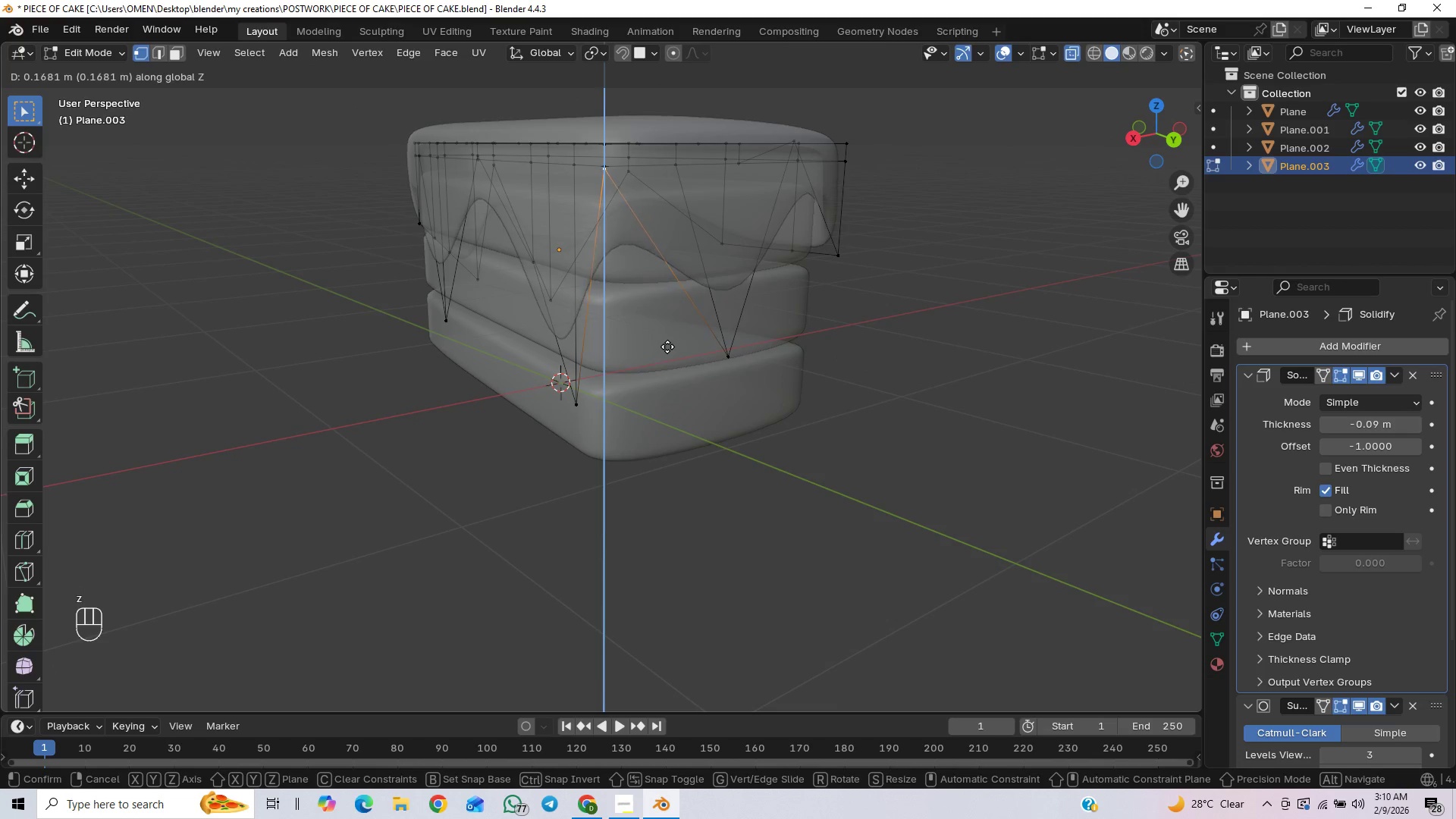 
left_click([665, 347])
 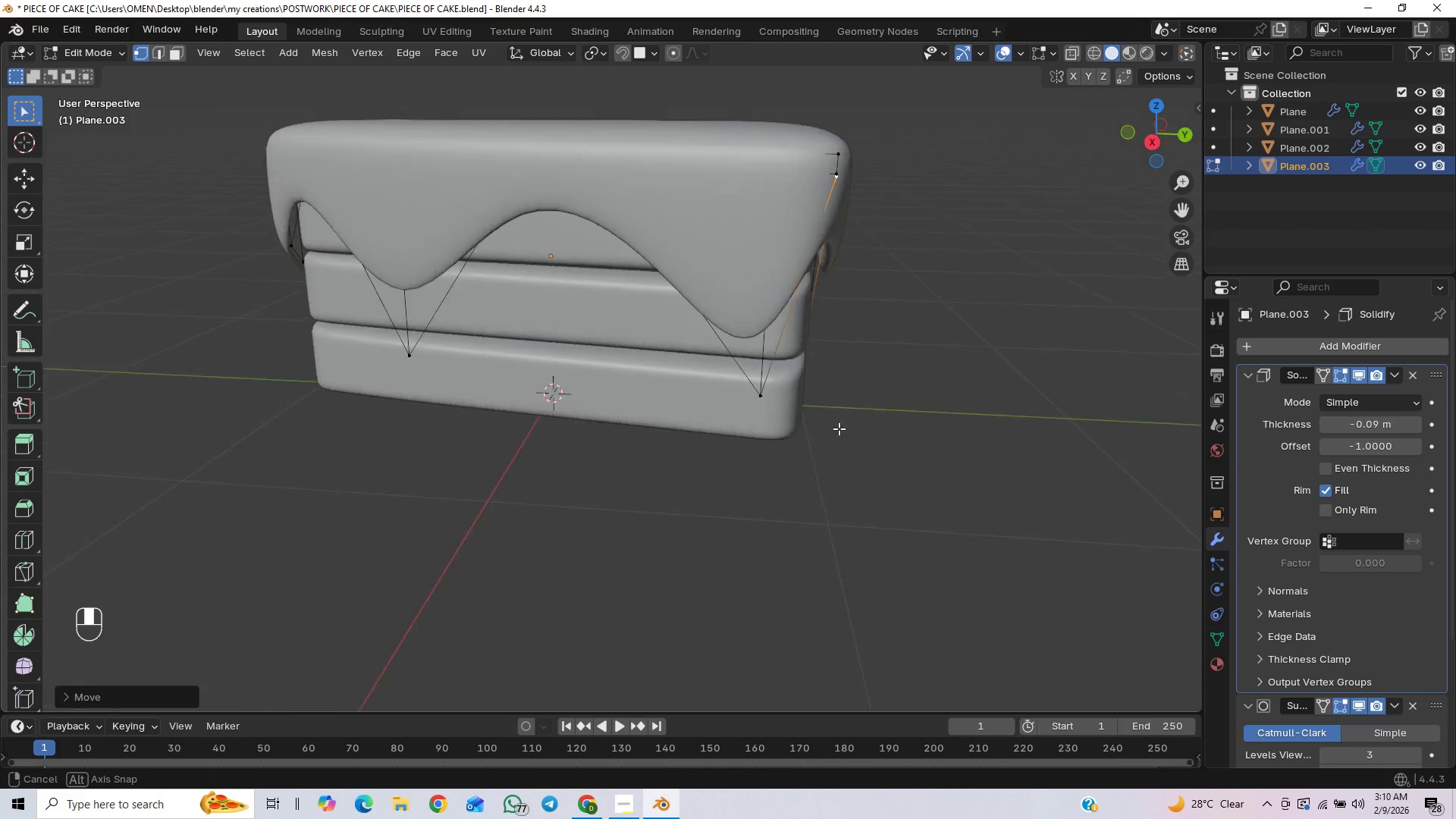 
wait(9.03)
 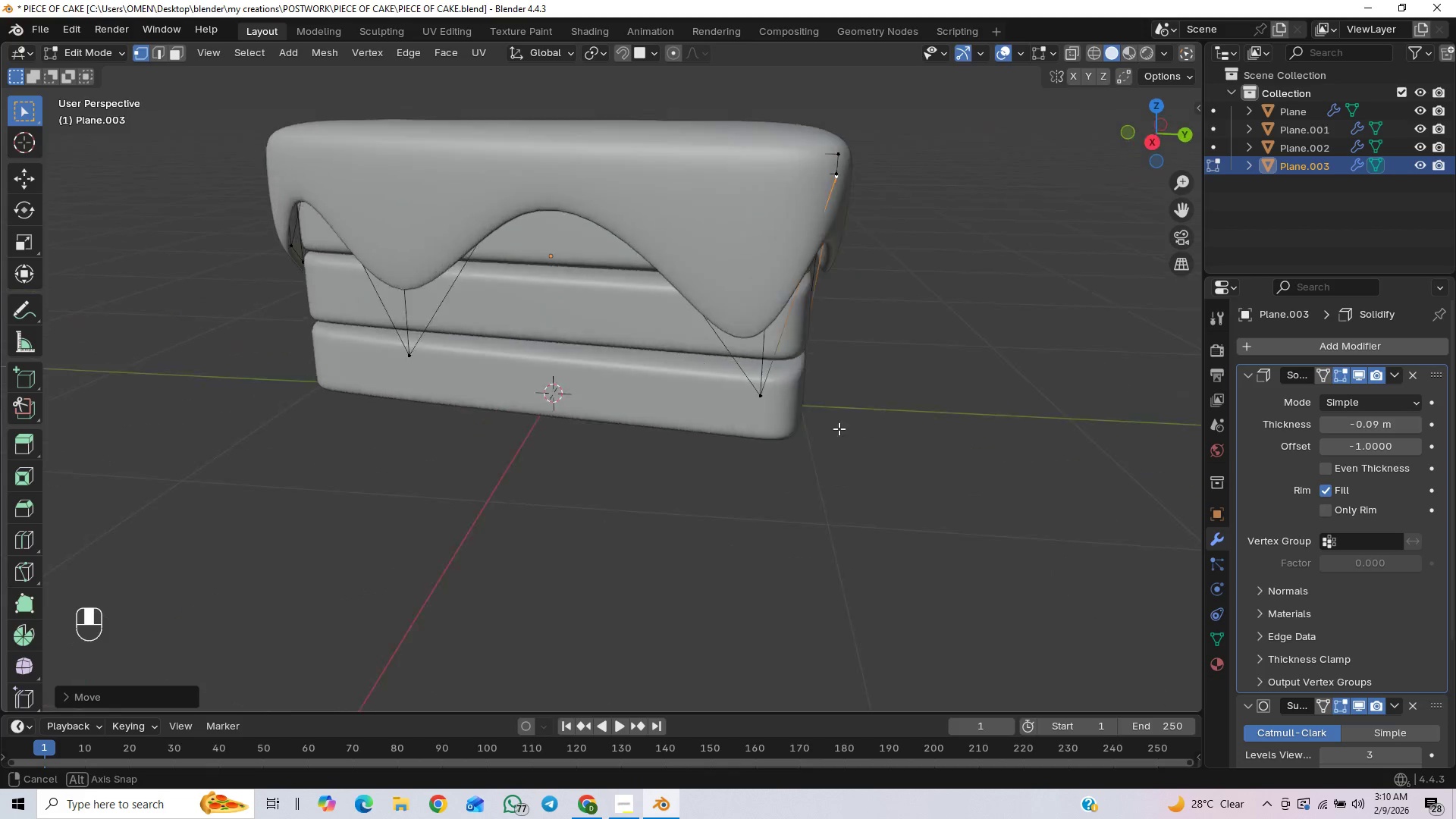 
scroll: coordinate [359, 339], scroll_direction: up, amount: 3.0
 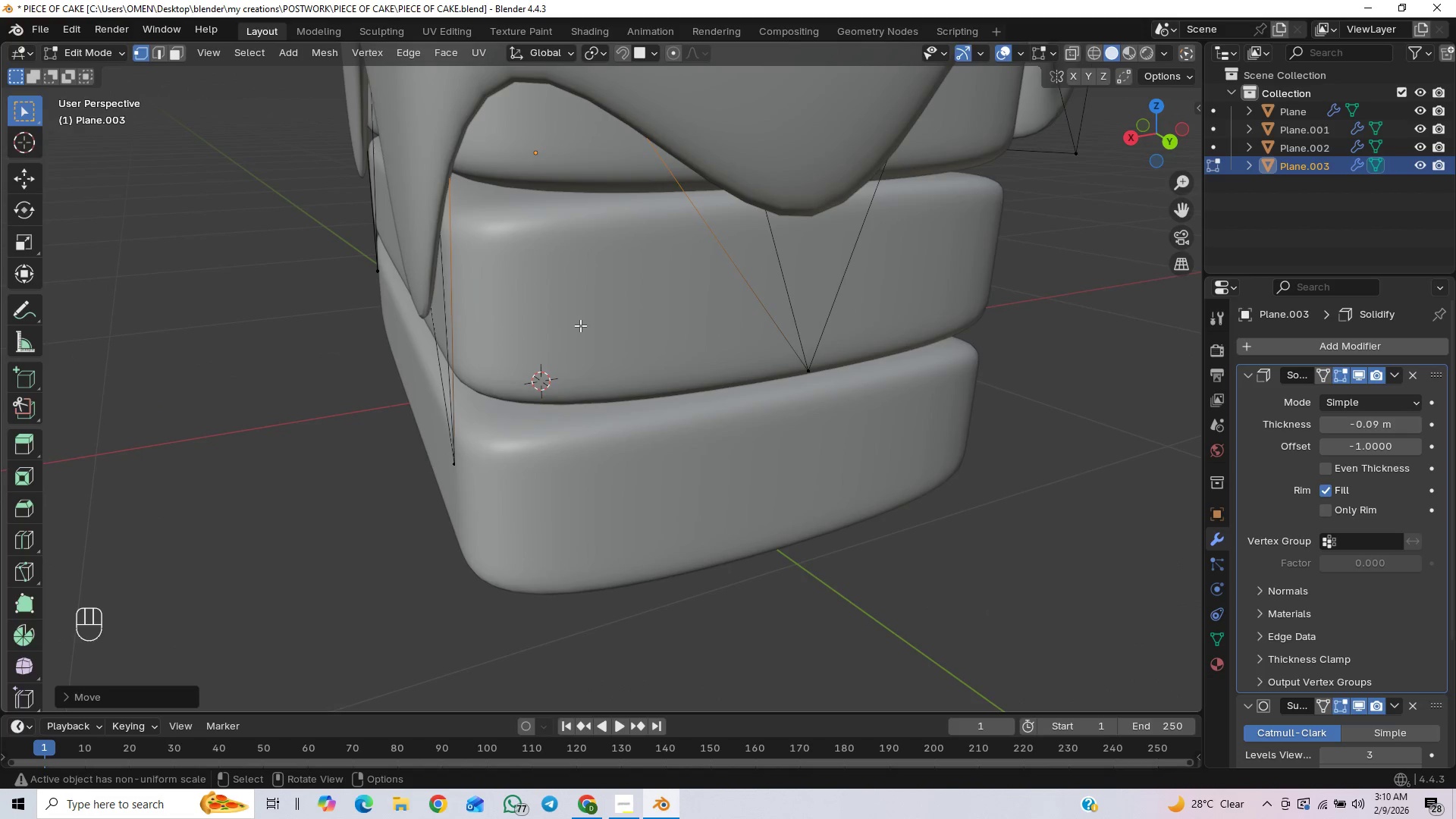 
scroll: coordinate [711, 375], scroll_direction: down, amount: 1.0
 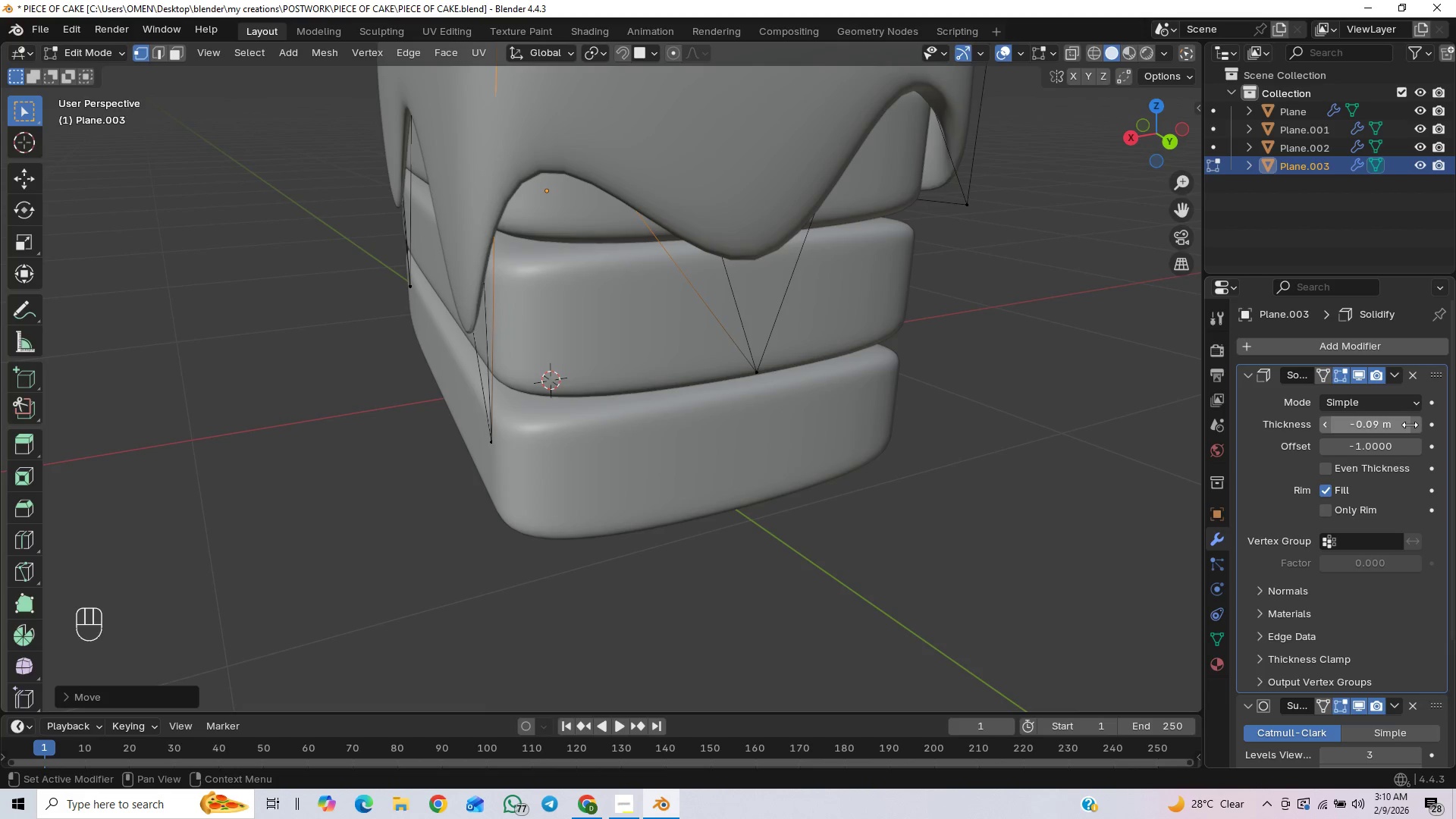 
left_click([1323, 426])
 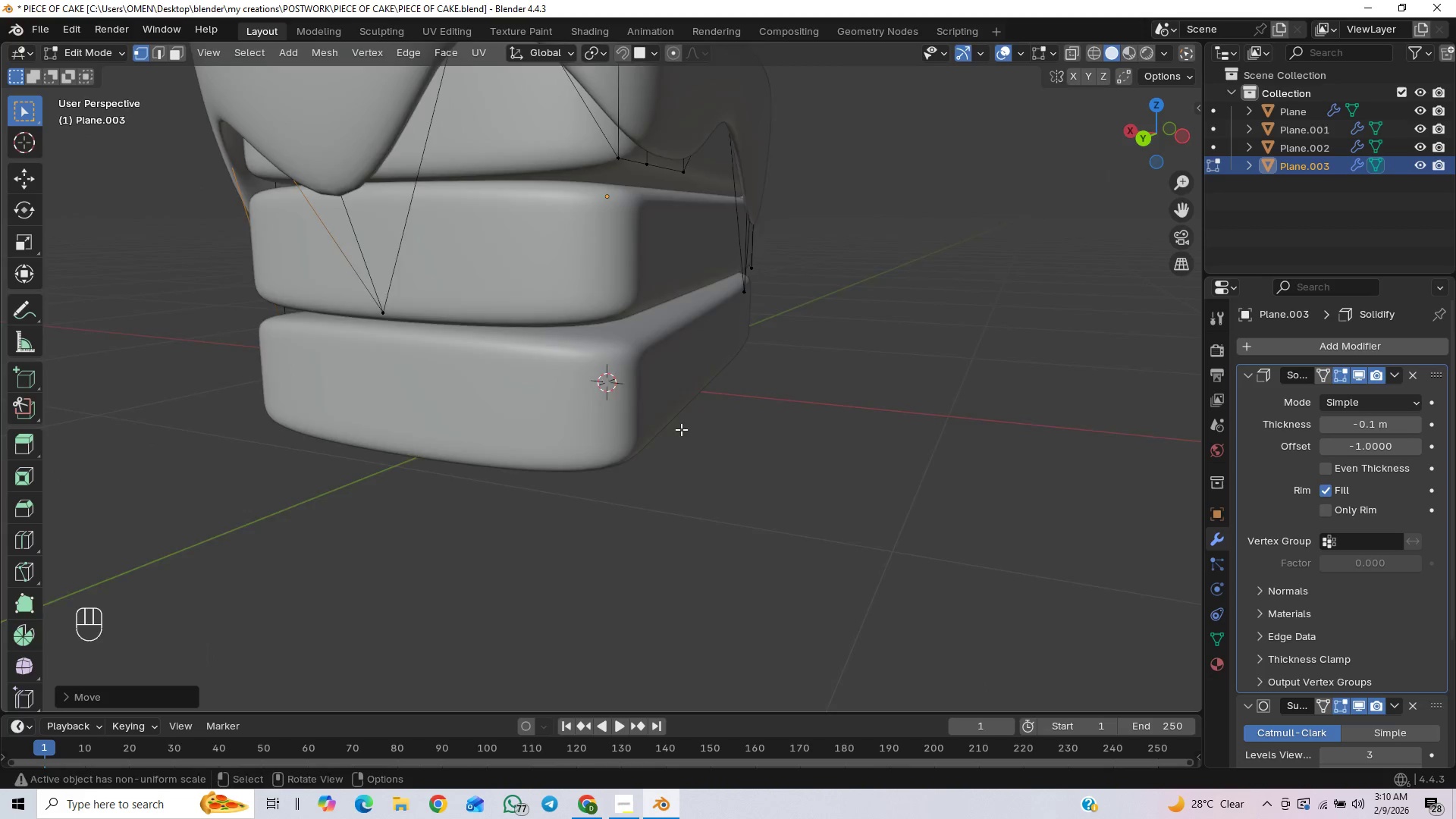 
scroll: coordinate [728, 447], scroll_direction: down, amount: 6.0
 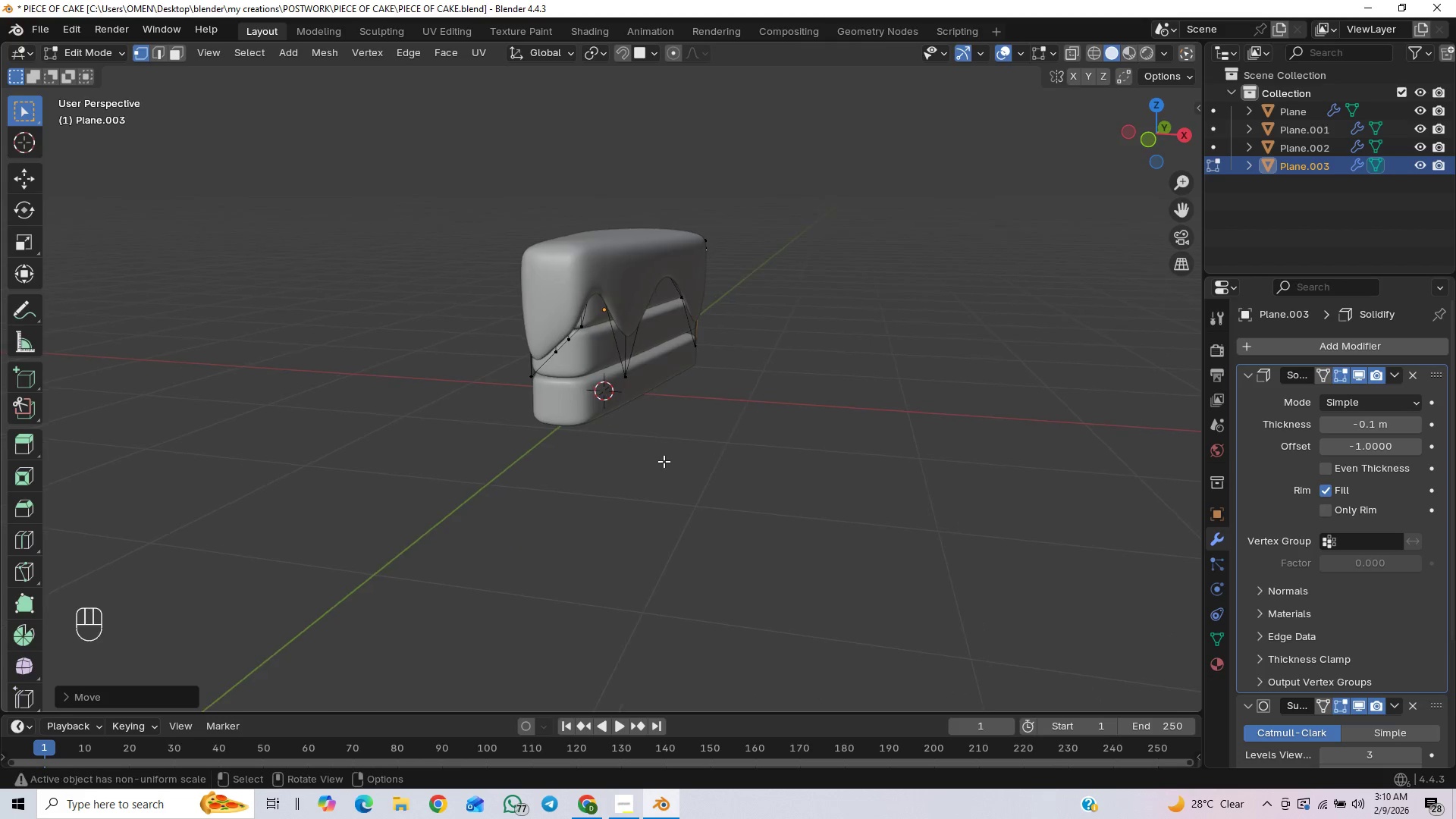 
scroll: coordinate [605, 366], scroll_direction: up, amount: 3.0
 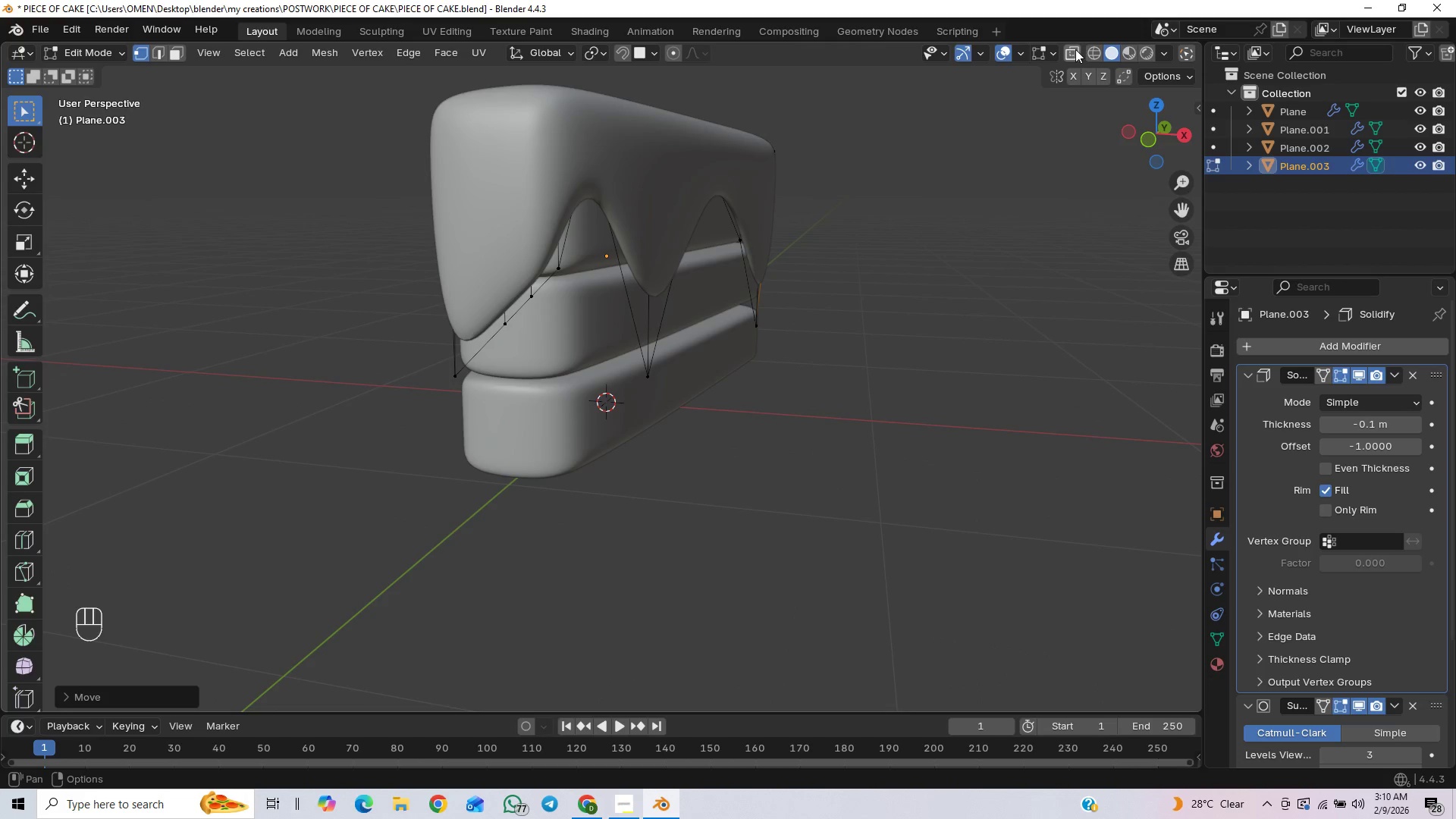 
mouse_move([1053, 69])
 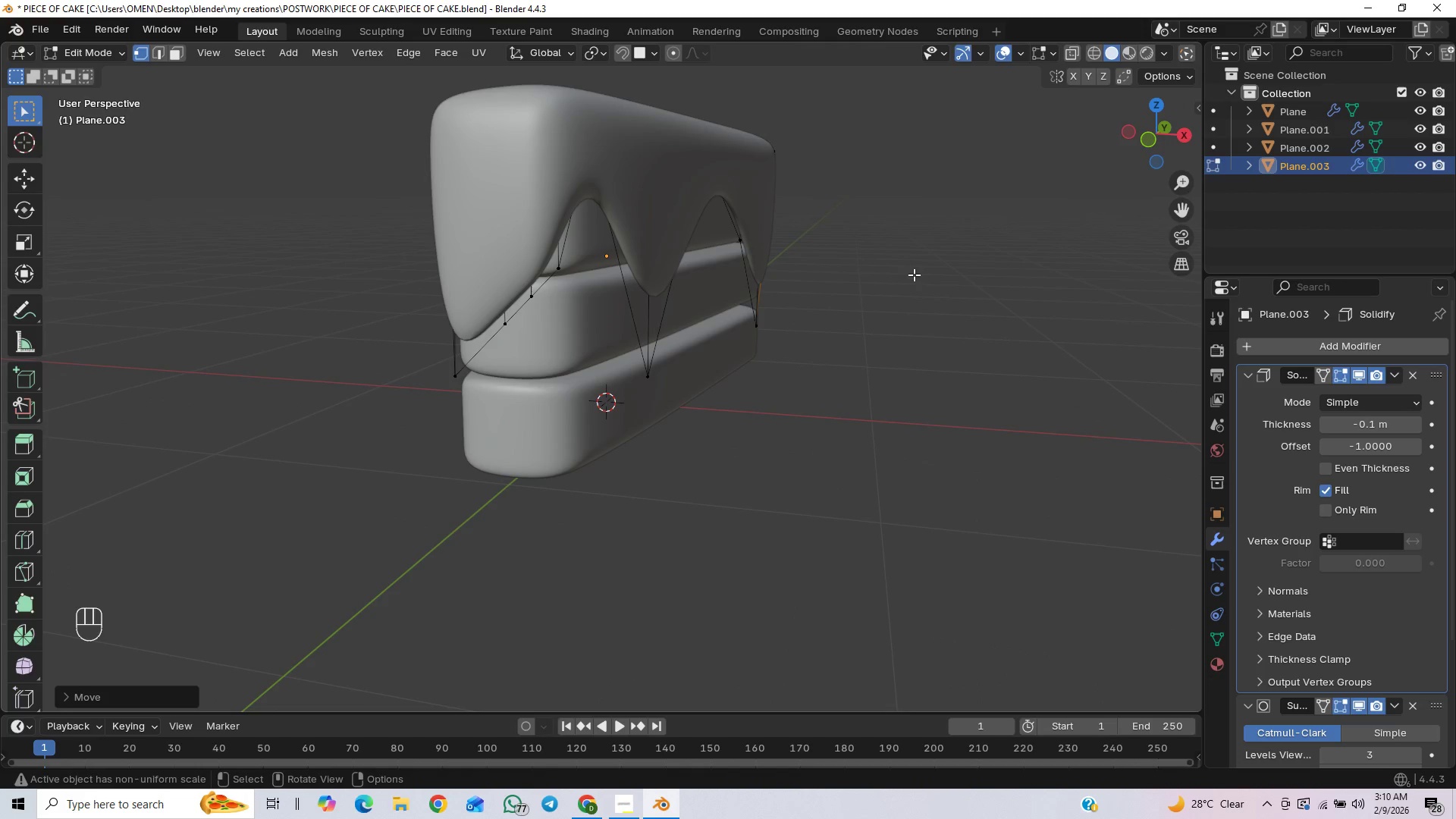 
scroll: coordinate [914, 276], scroll_direction: down, amount: 1.0
 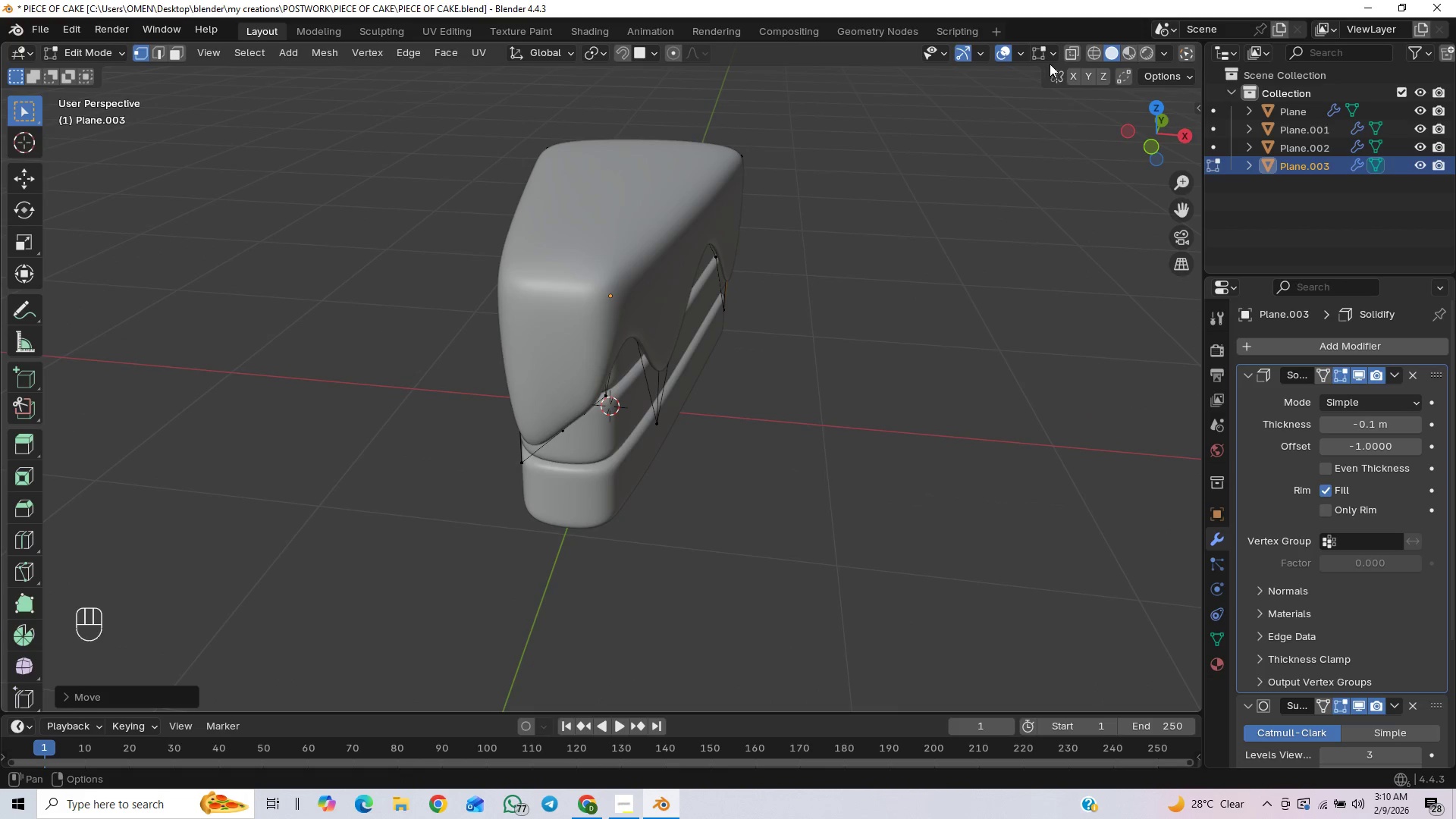 
left_click([1070, 50])
 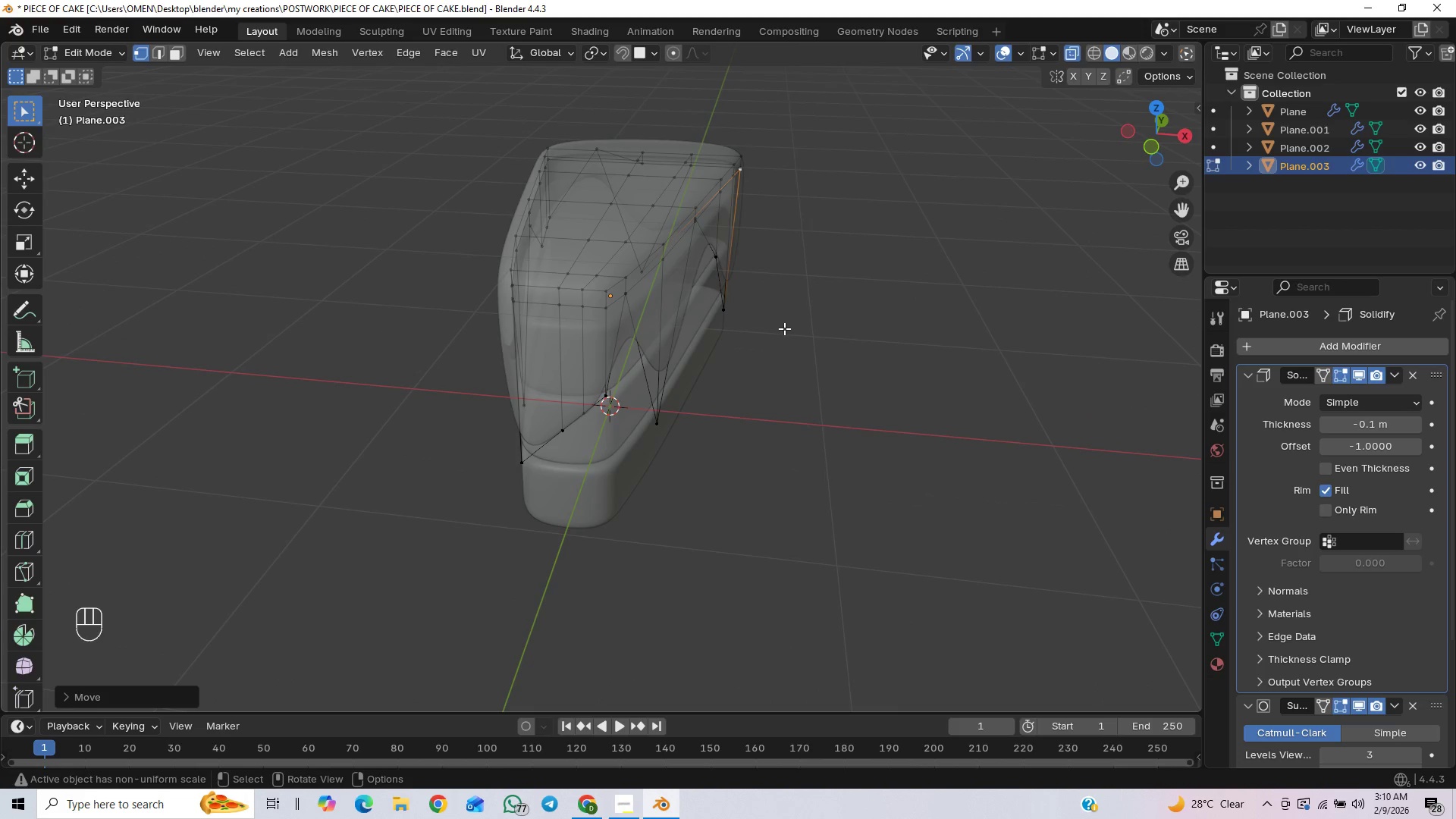 
scroll: coordinate [784, 329], scroll_direction: up, amount: 1.0
 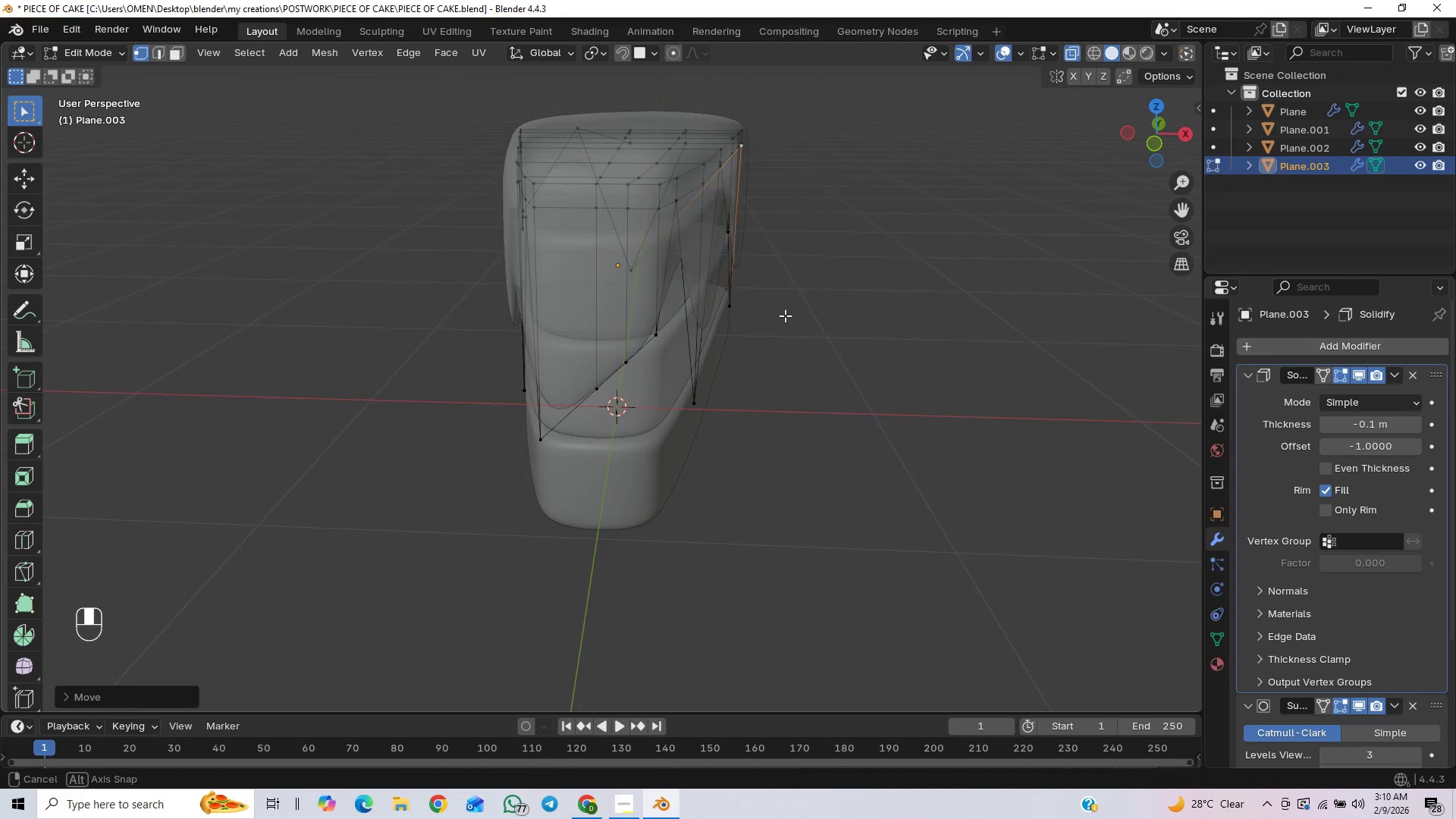 
left_click([612, 365])
 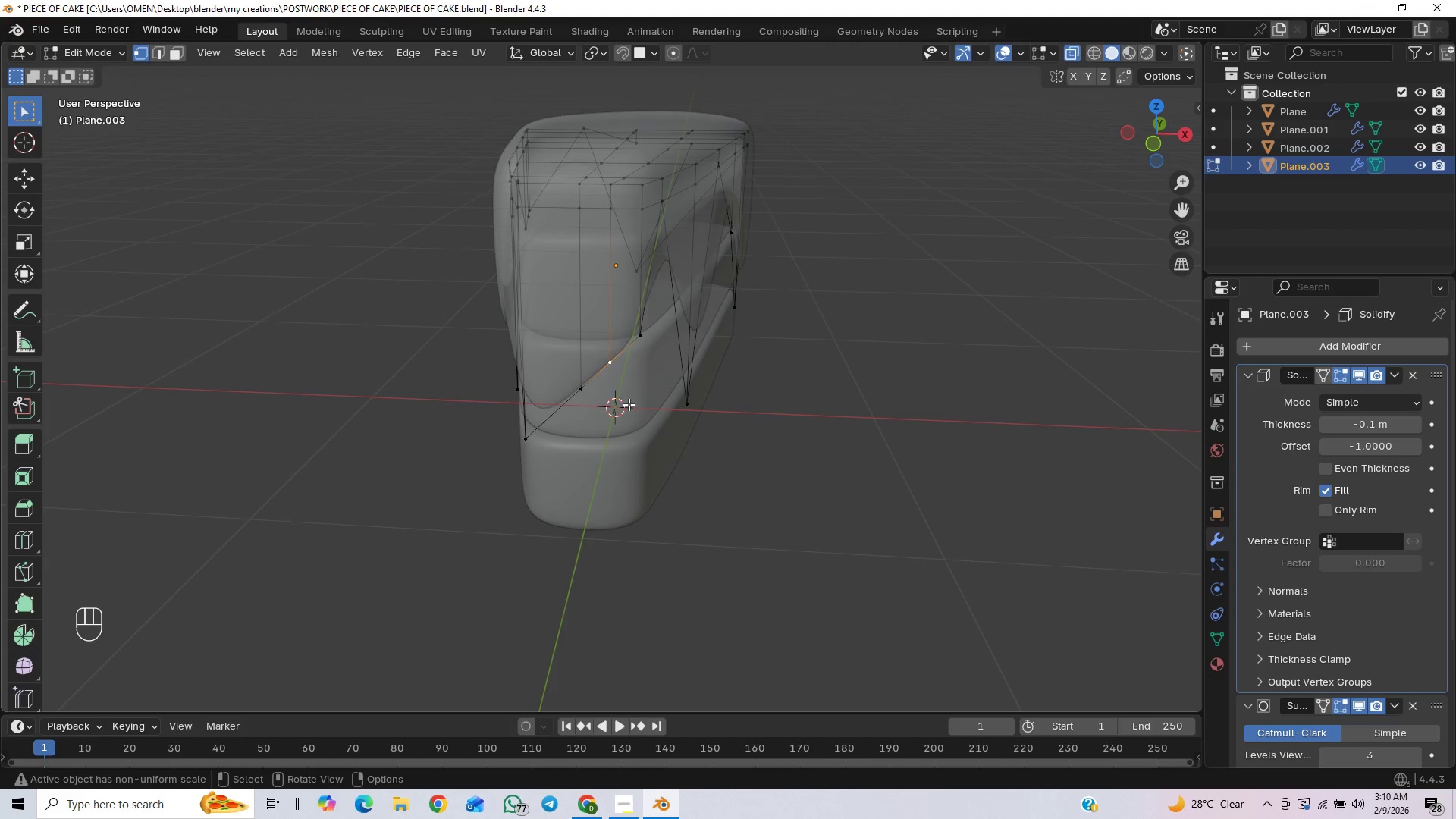 
type(gz)
 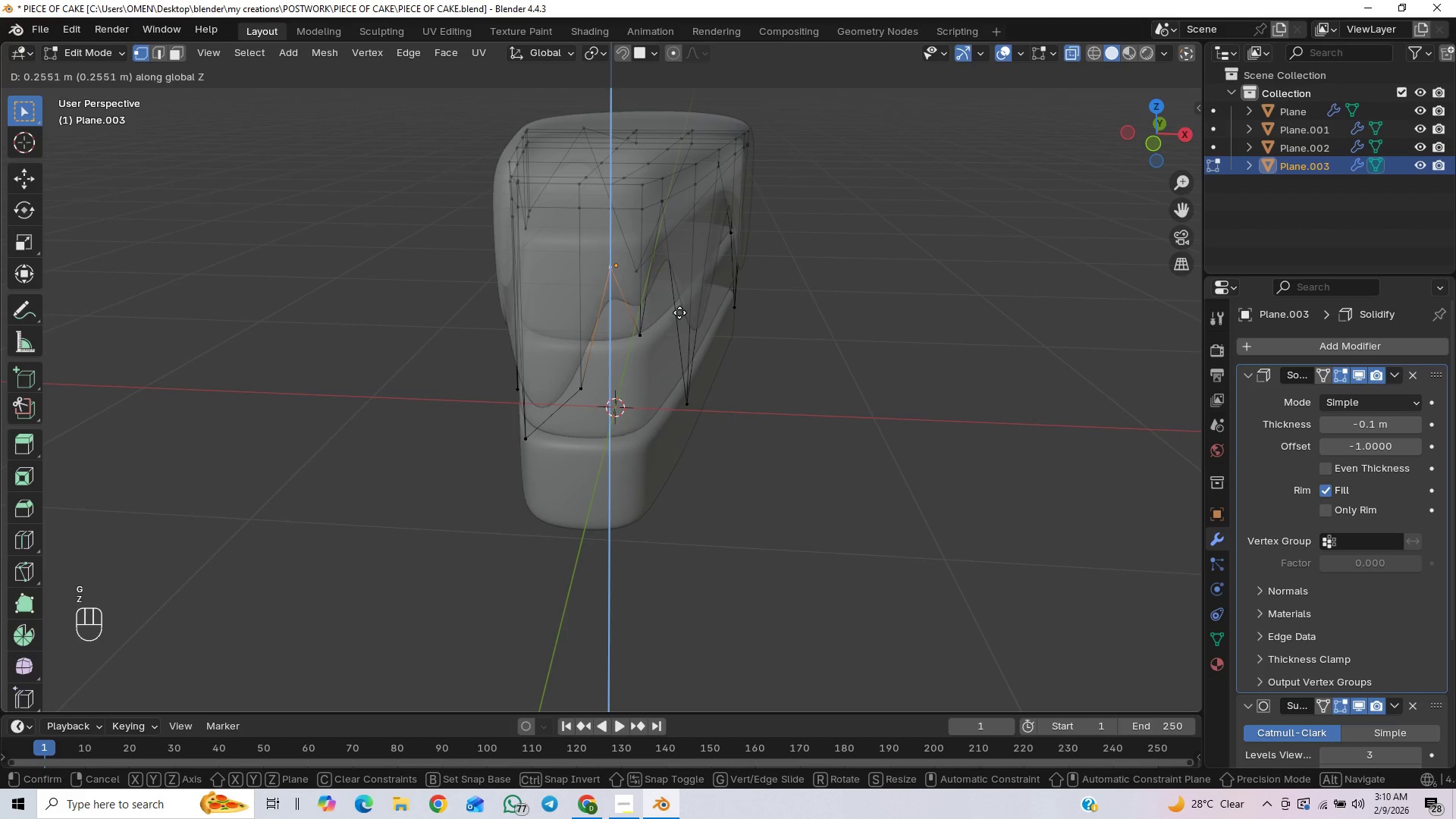 
left_click([679, 303])
 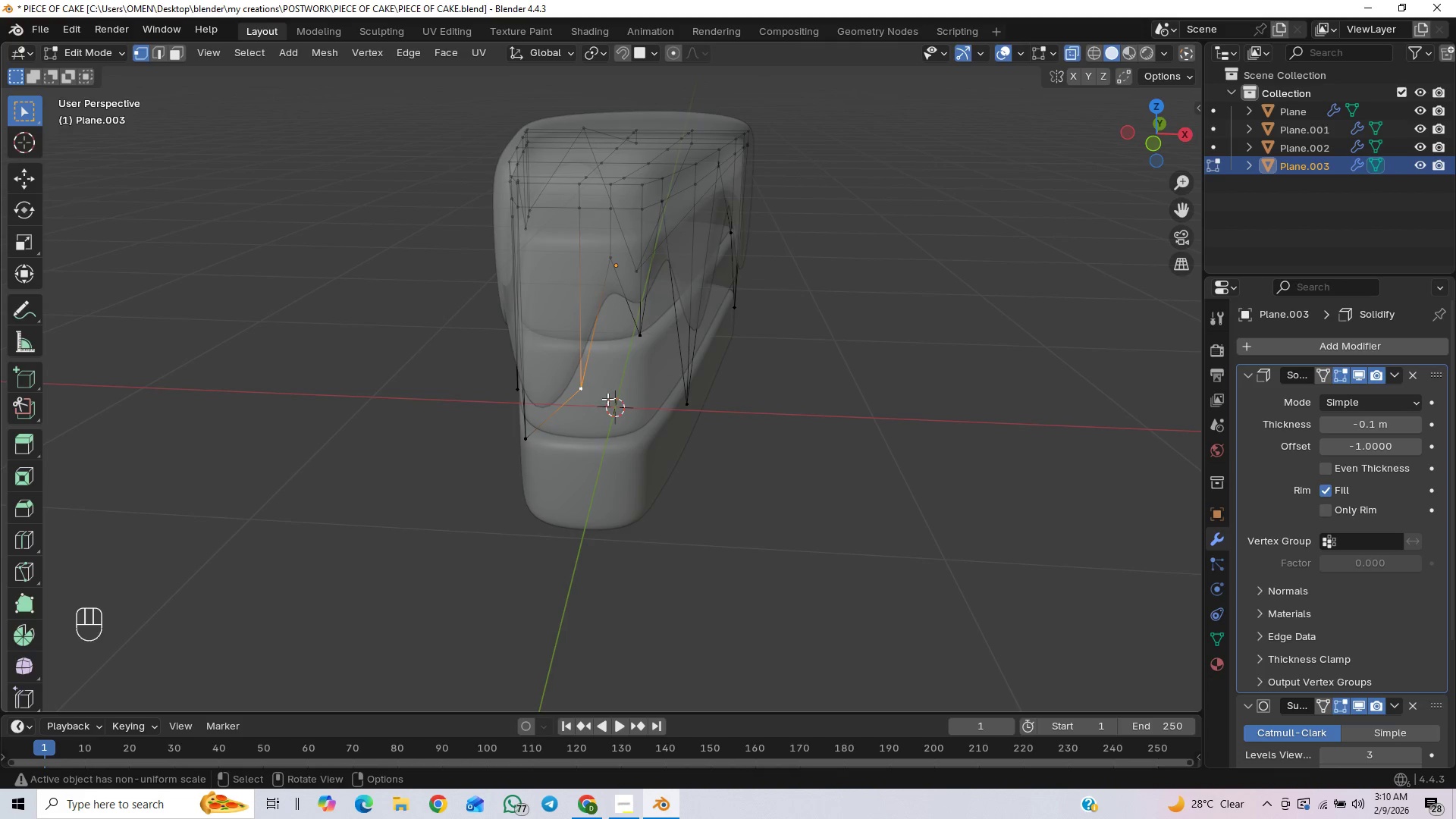 
type(gx)
 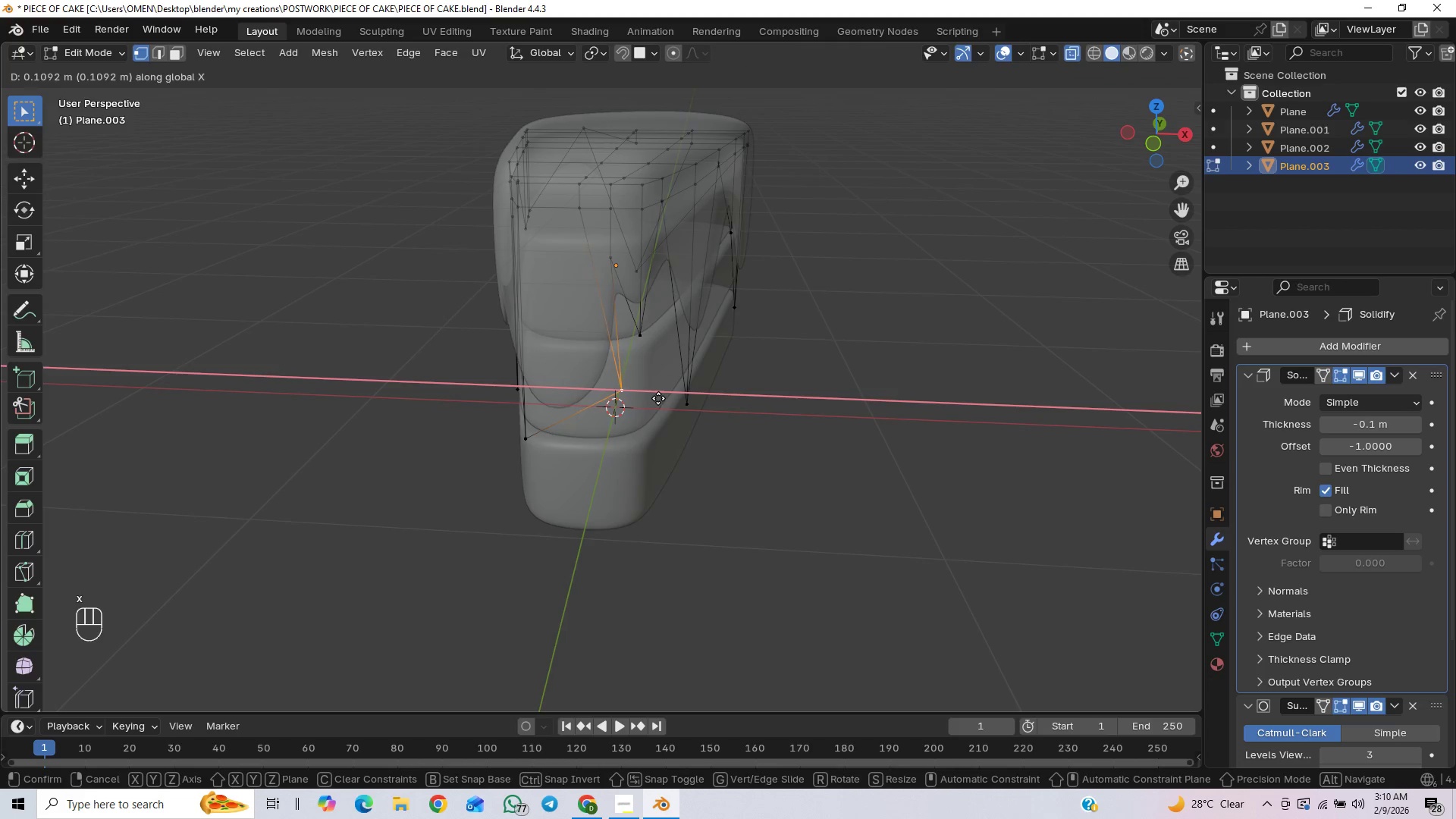 
left_click([658, 398])
 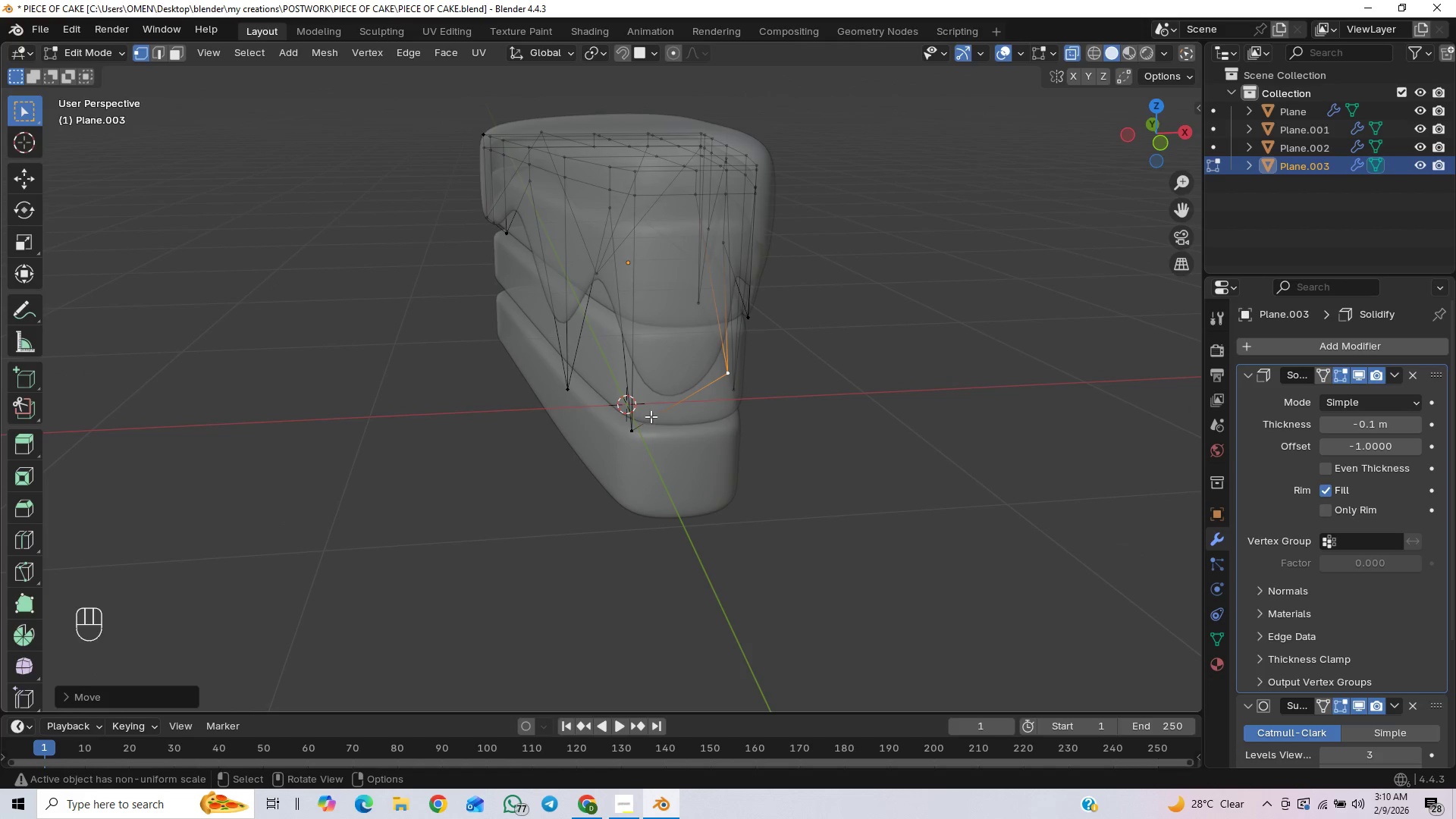 
left_click([639, 428])
 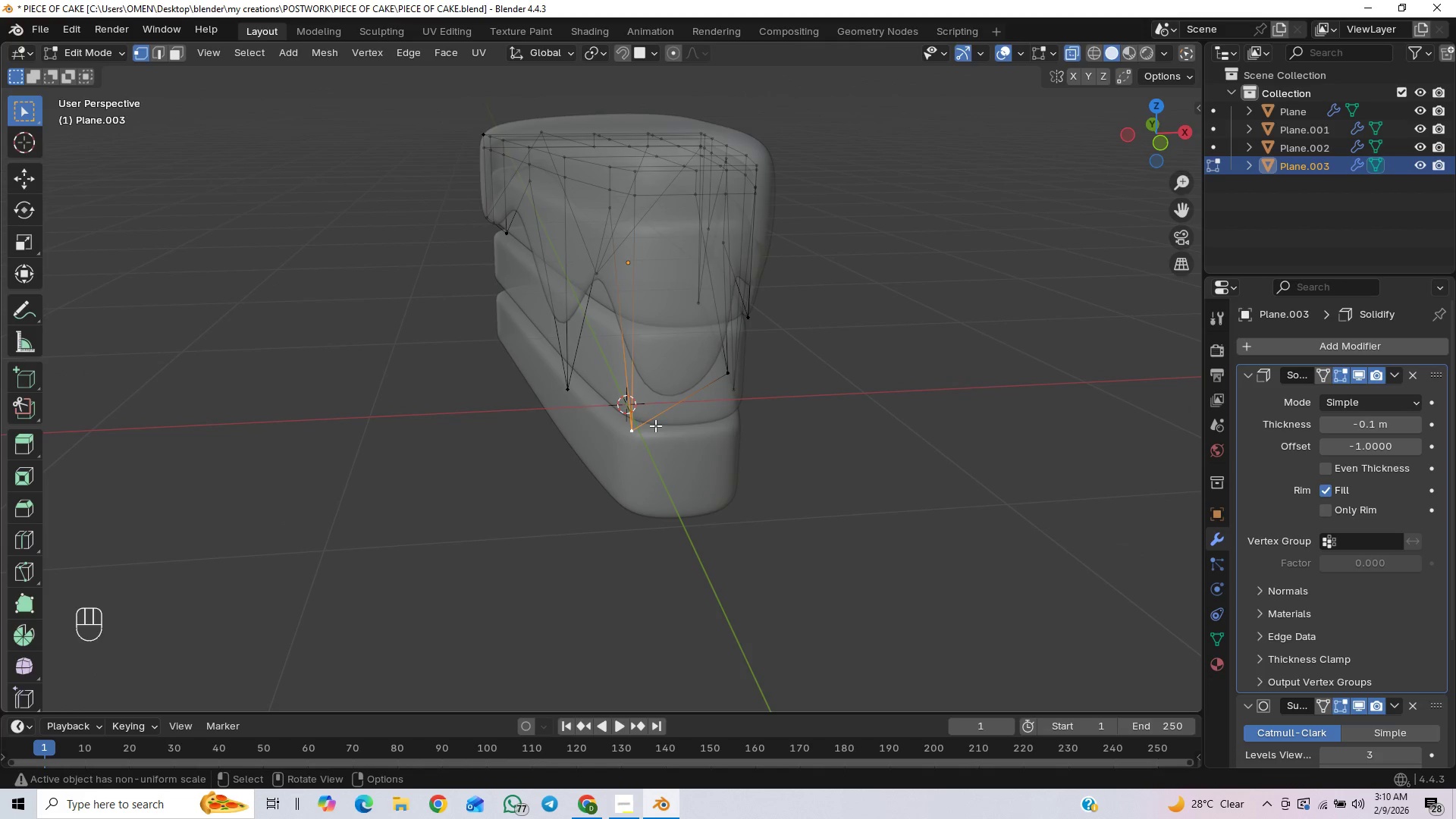 
type(gz)
 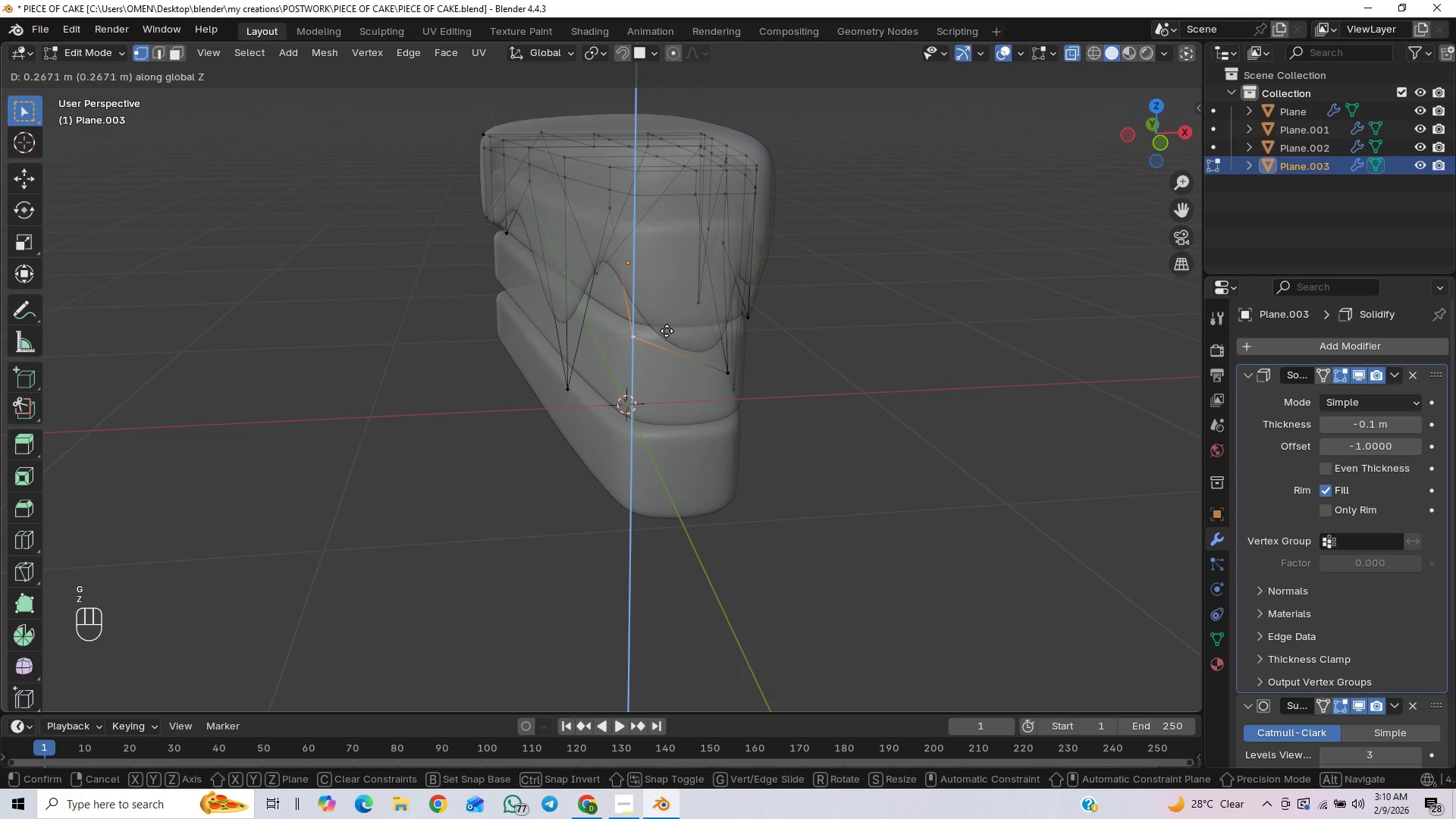 
left_click([664, 330])
 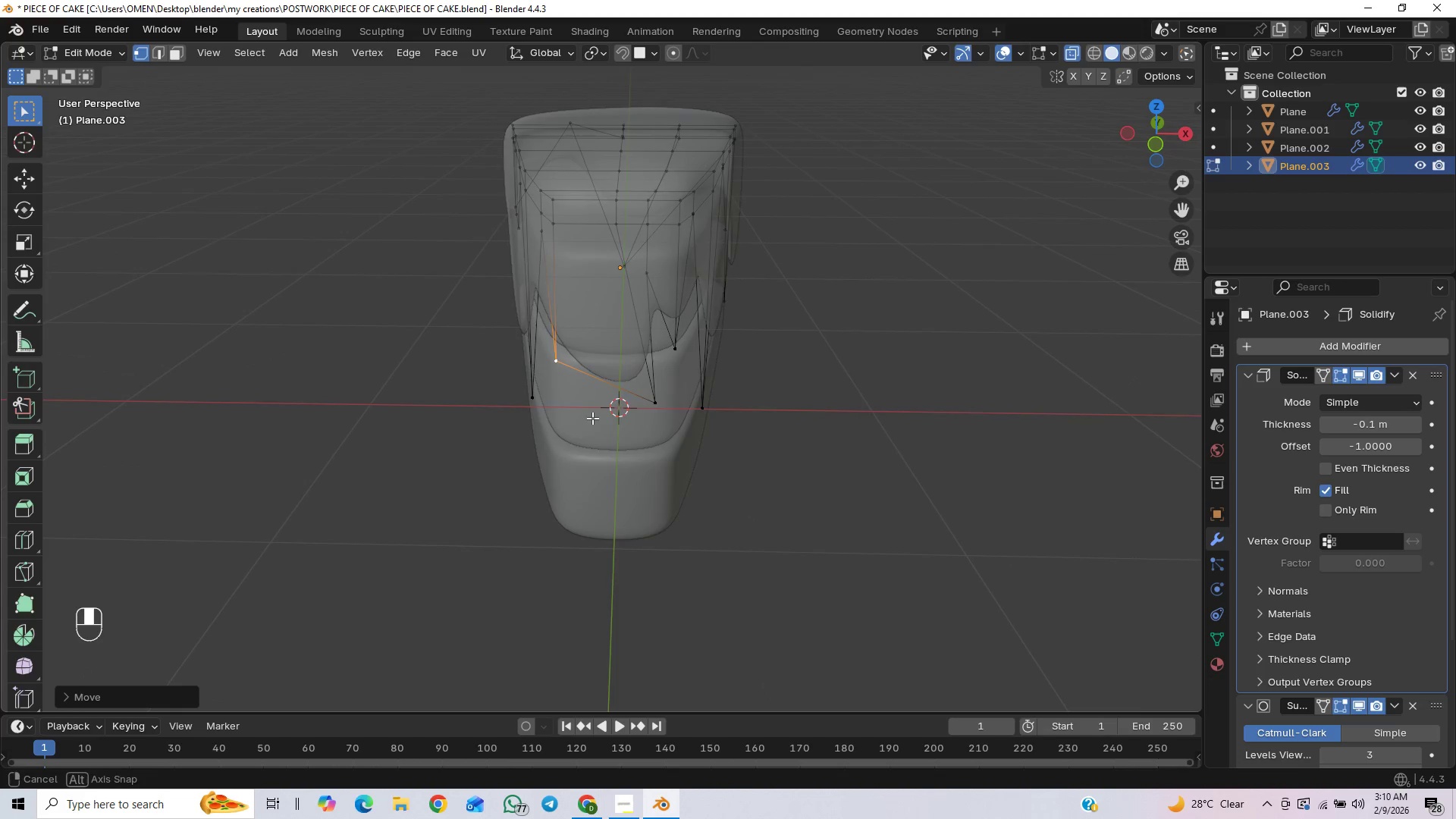 
left_click([642, 409])
 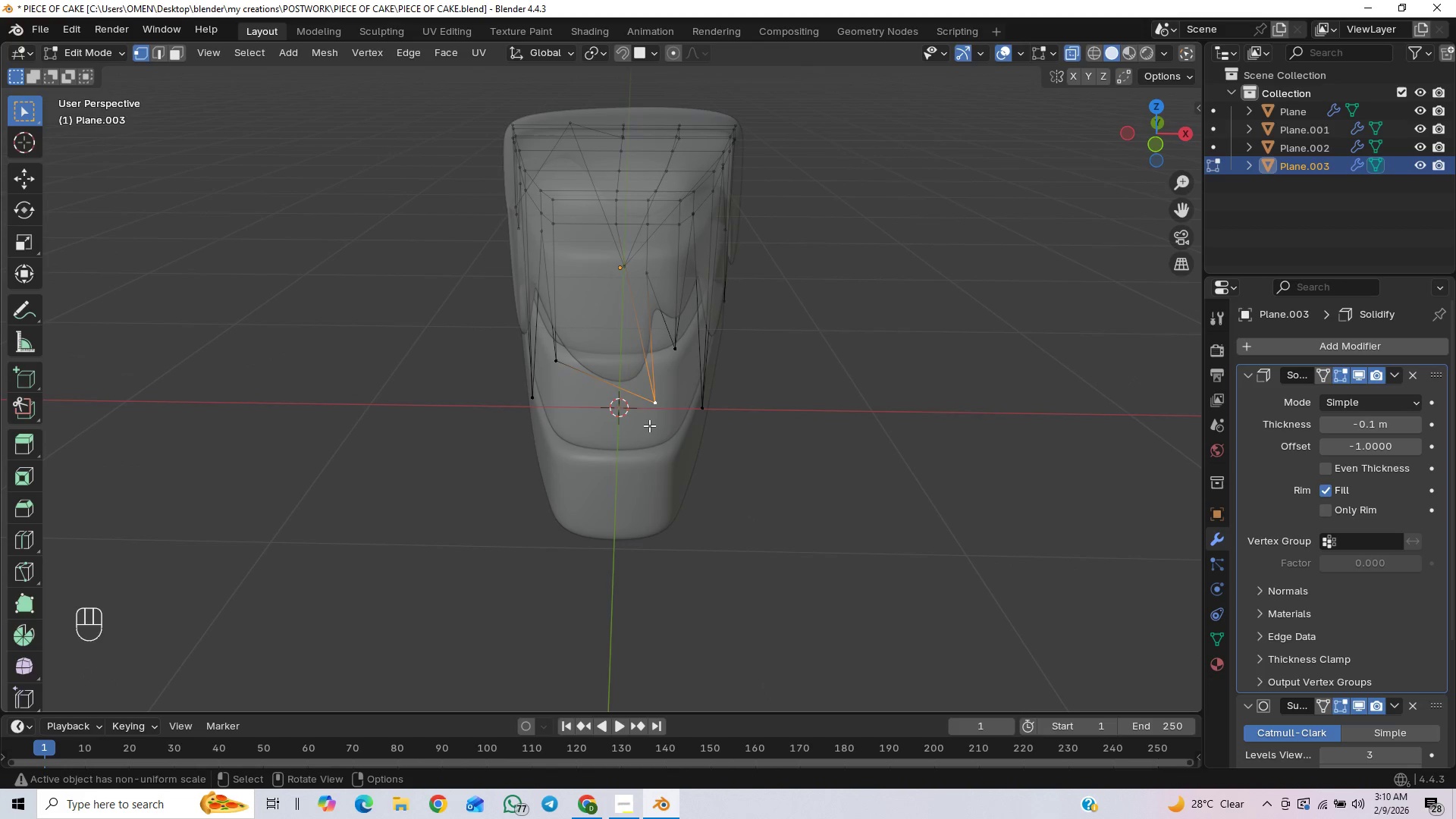 
type(gz)
 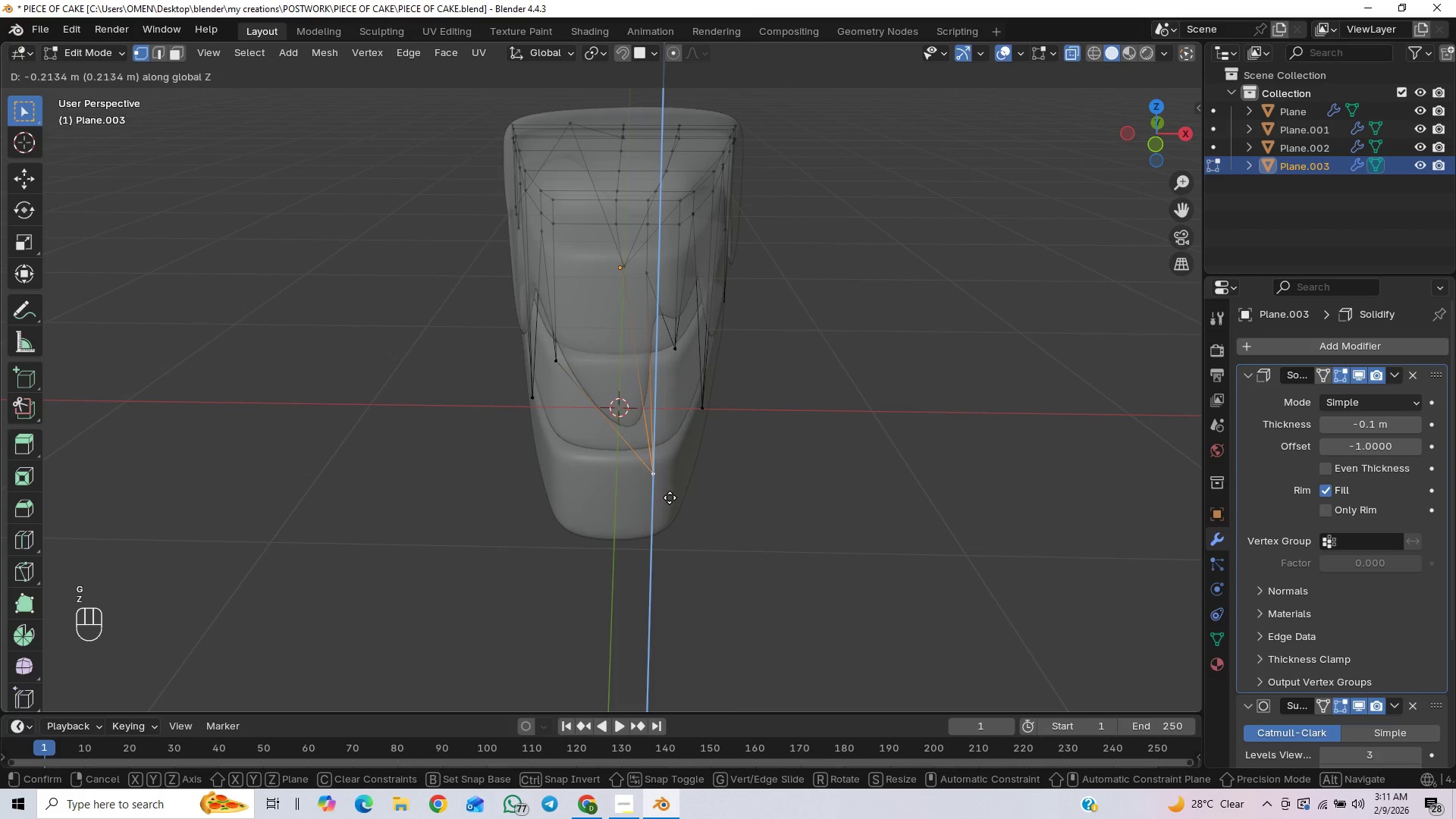 
left_click([670, 500])
 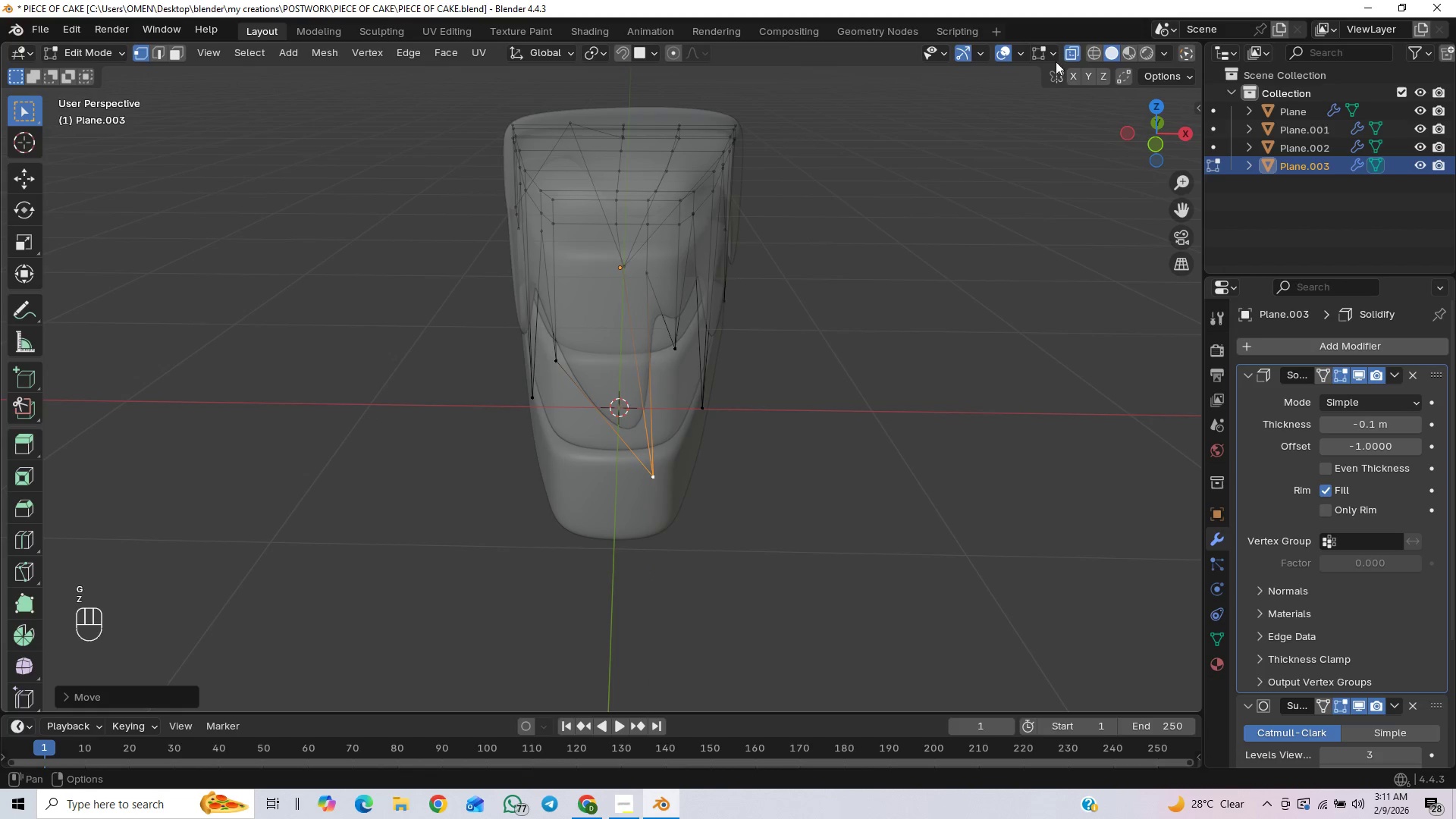 
left_click([1067, 56])
 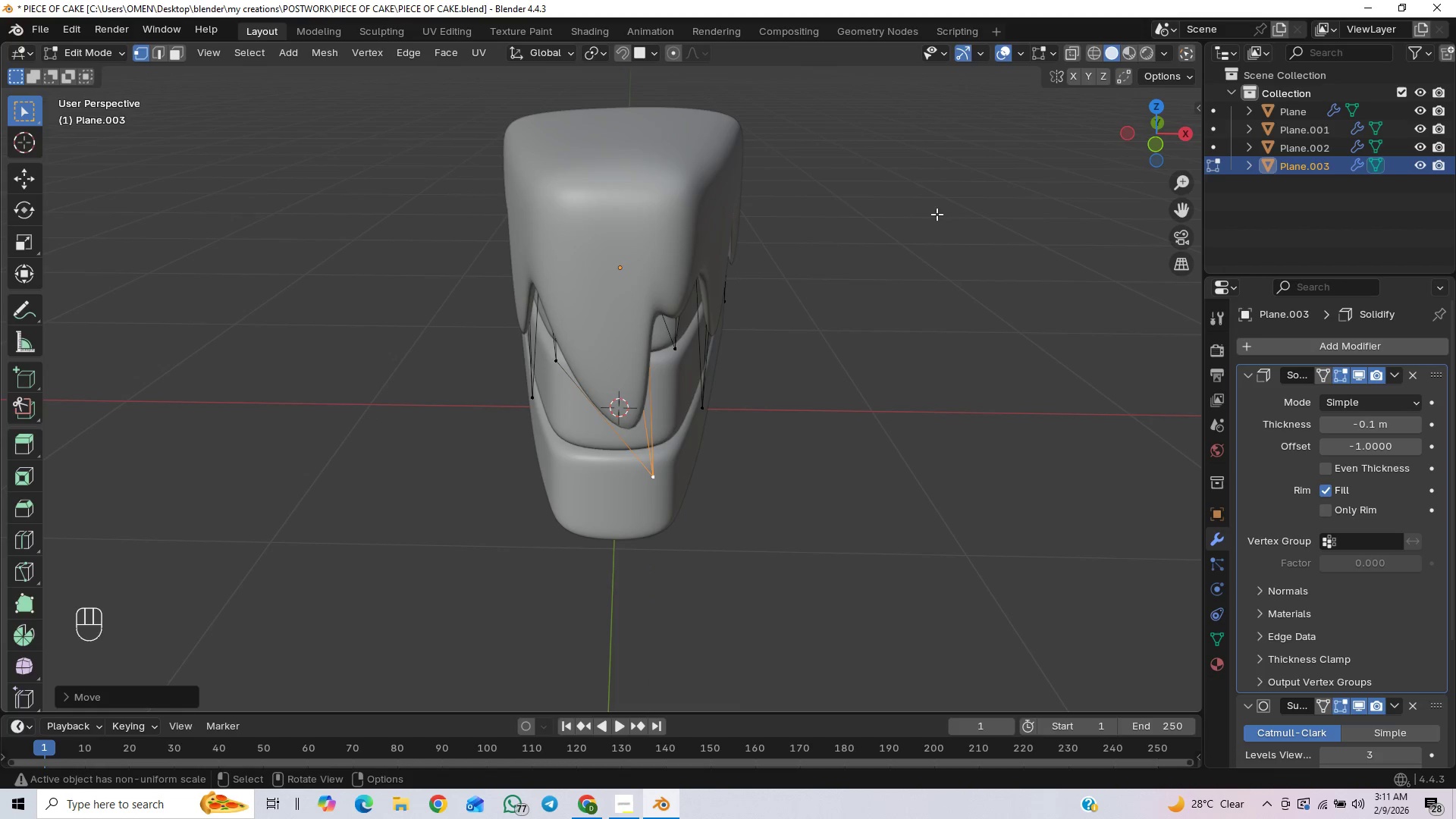 
scroll: coordinate [854, 315], scroll_direction: down, amount: 1.0
 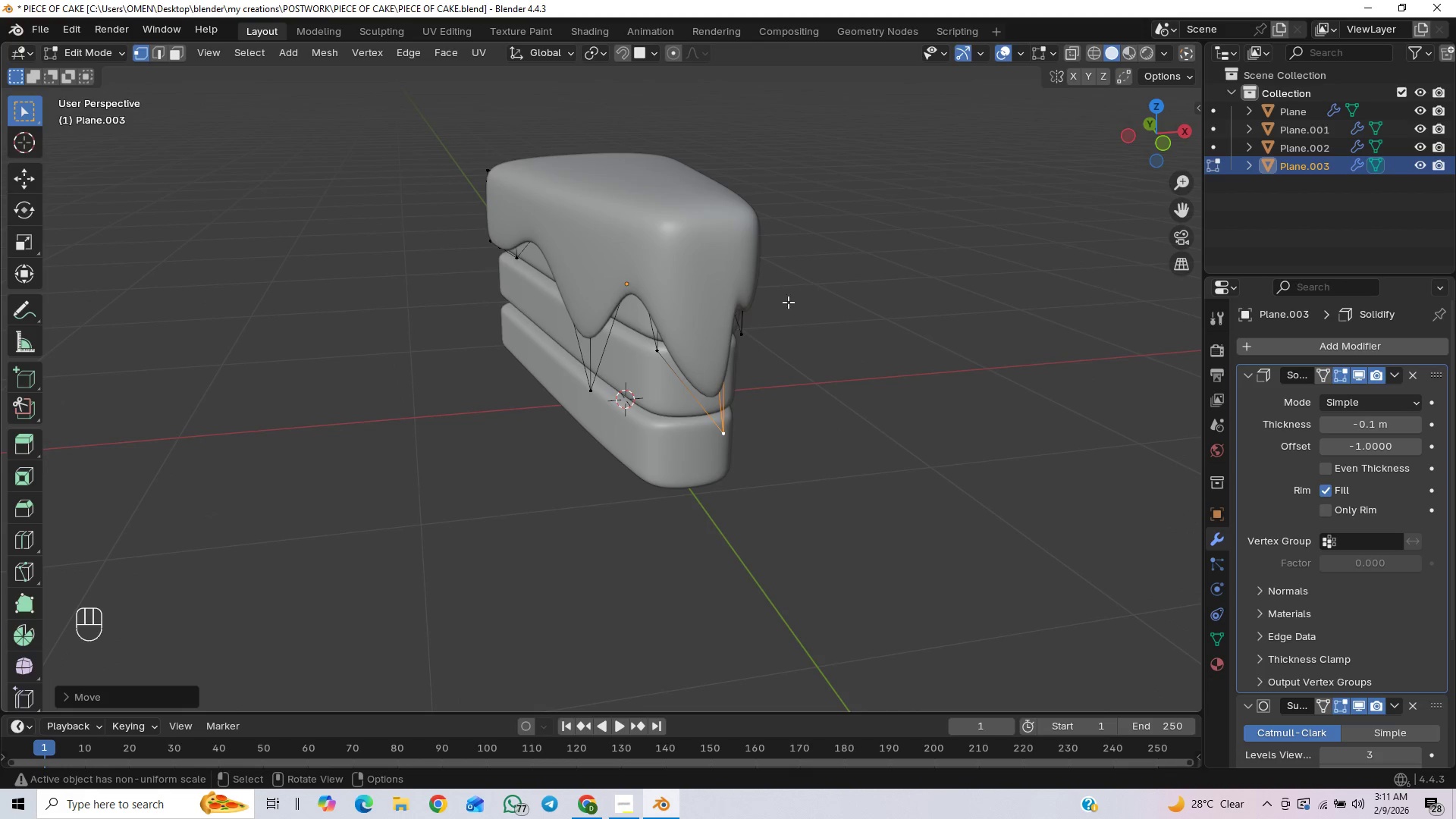 
key(2)
 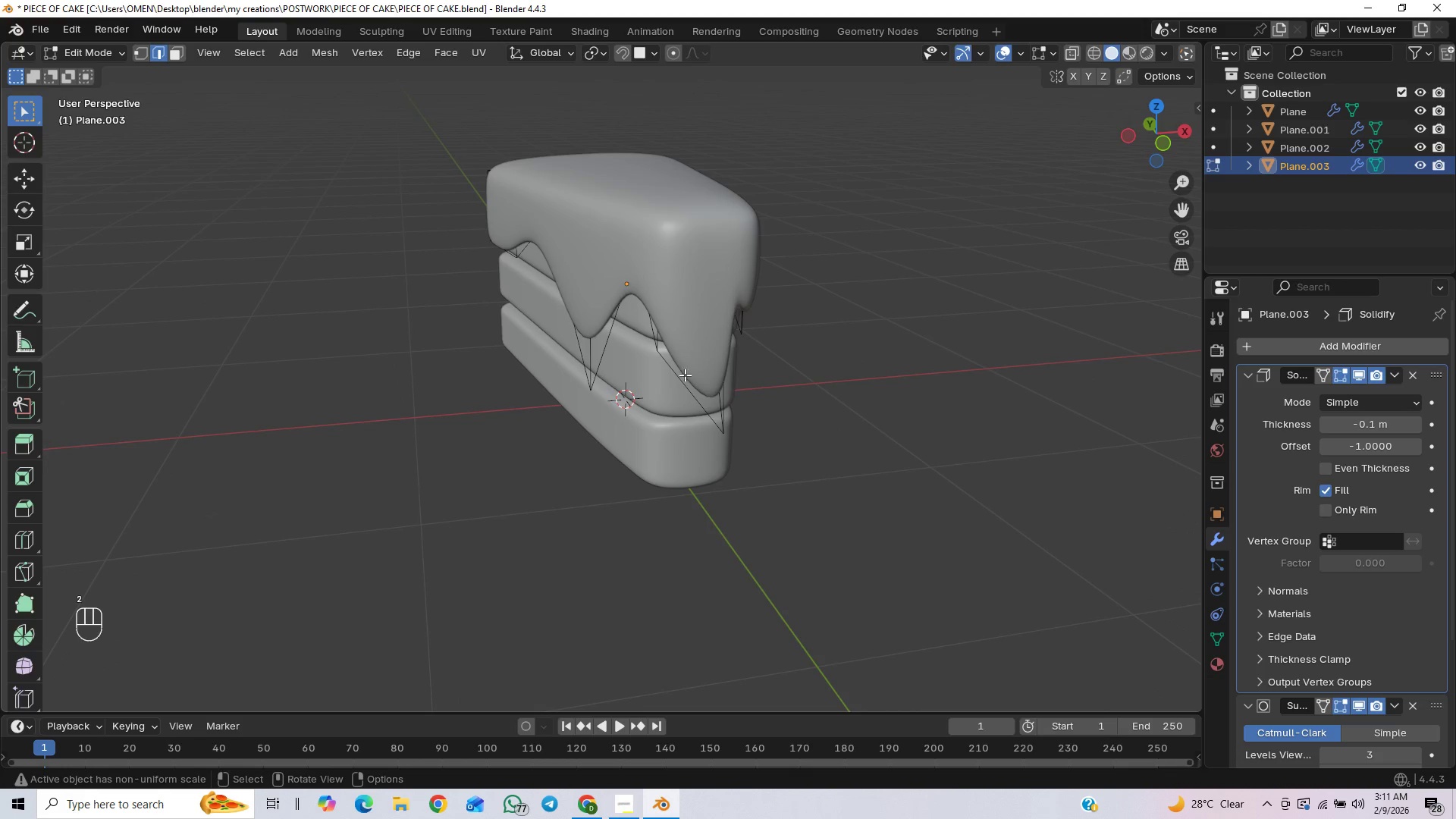 
left_click([682, 378])
 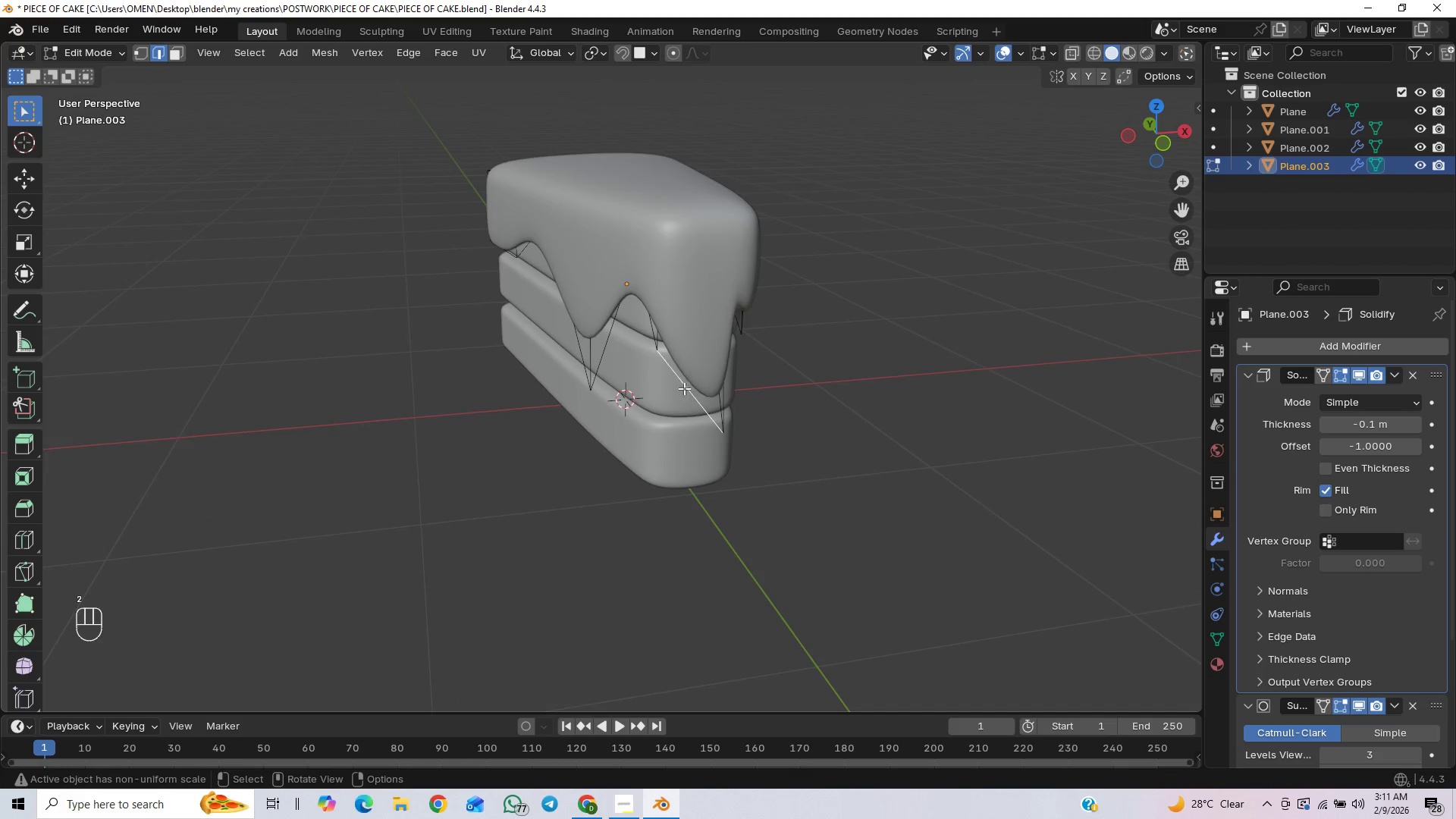 
scroll: coordinate [728, 388], scroll_direction: none, amount: 0.0
 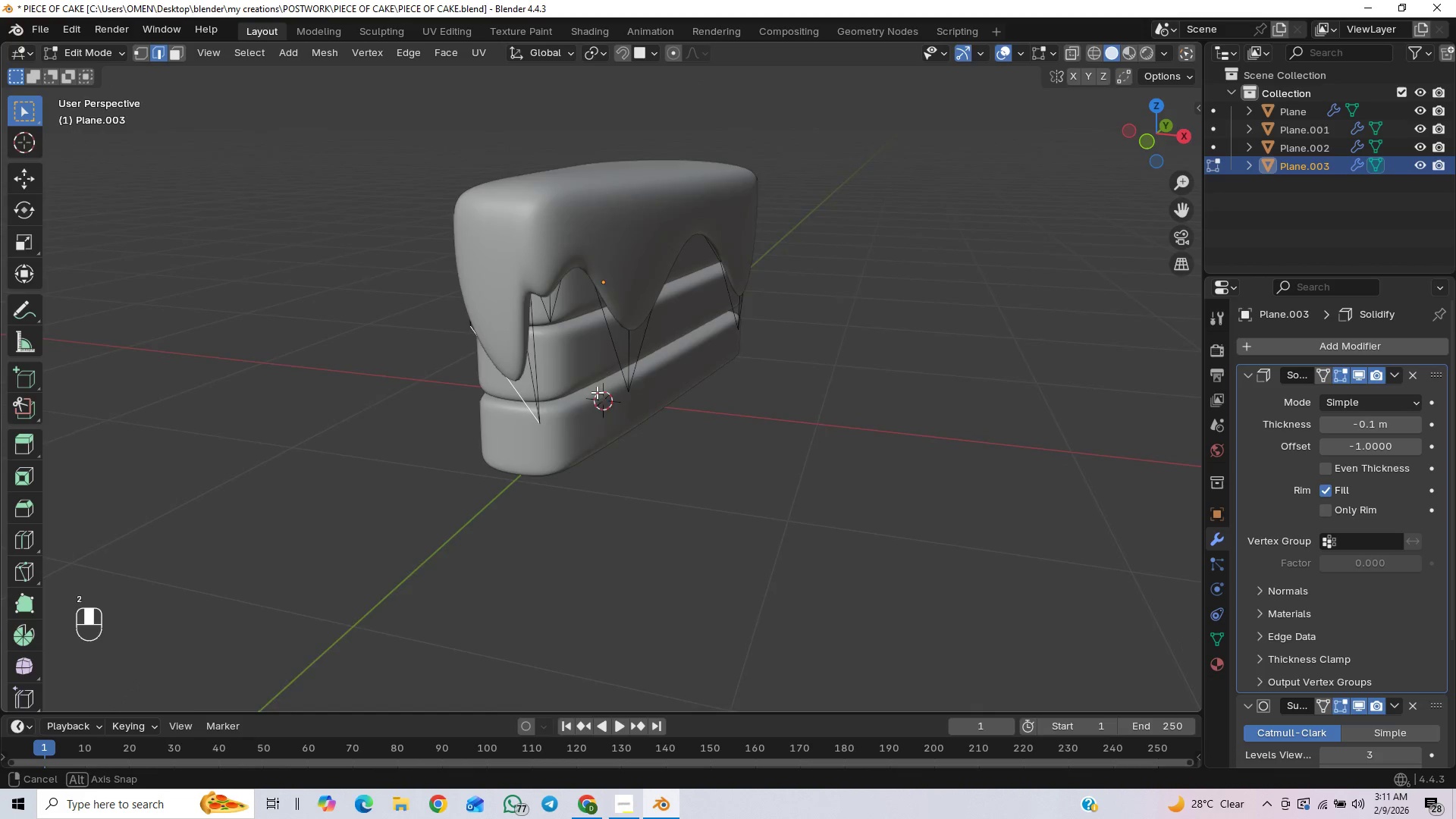 
scroll: coordinate [589, 391], scroll_direction: up, amount: 1.0
 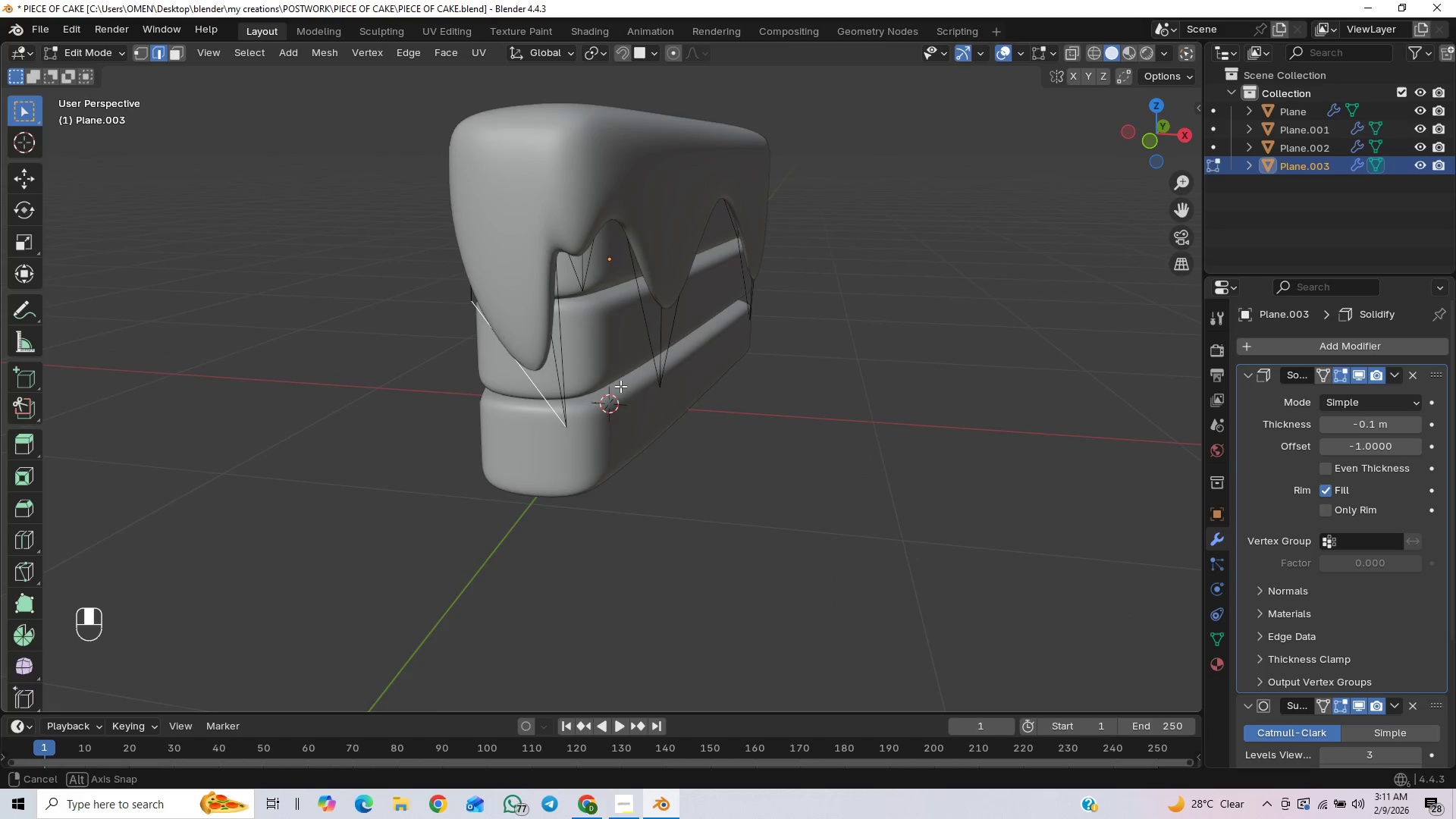 
hold_key(key=ShiftLeft, duration=0.98)
left_click([553, 360])
 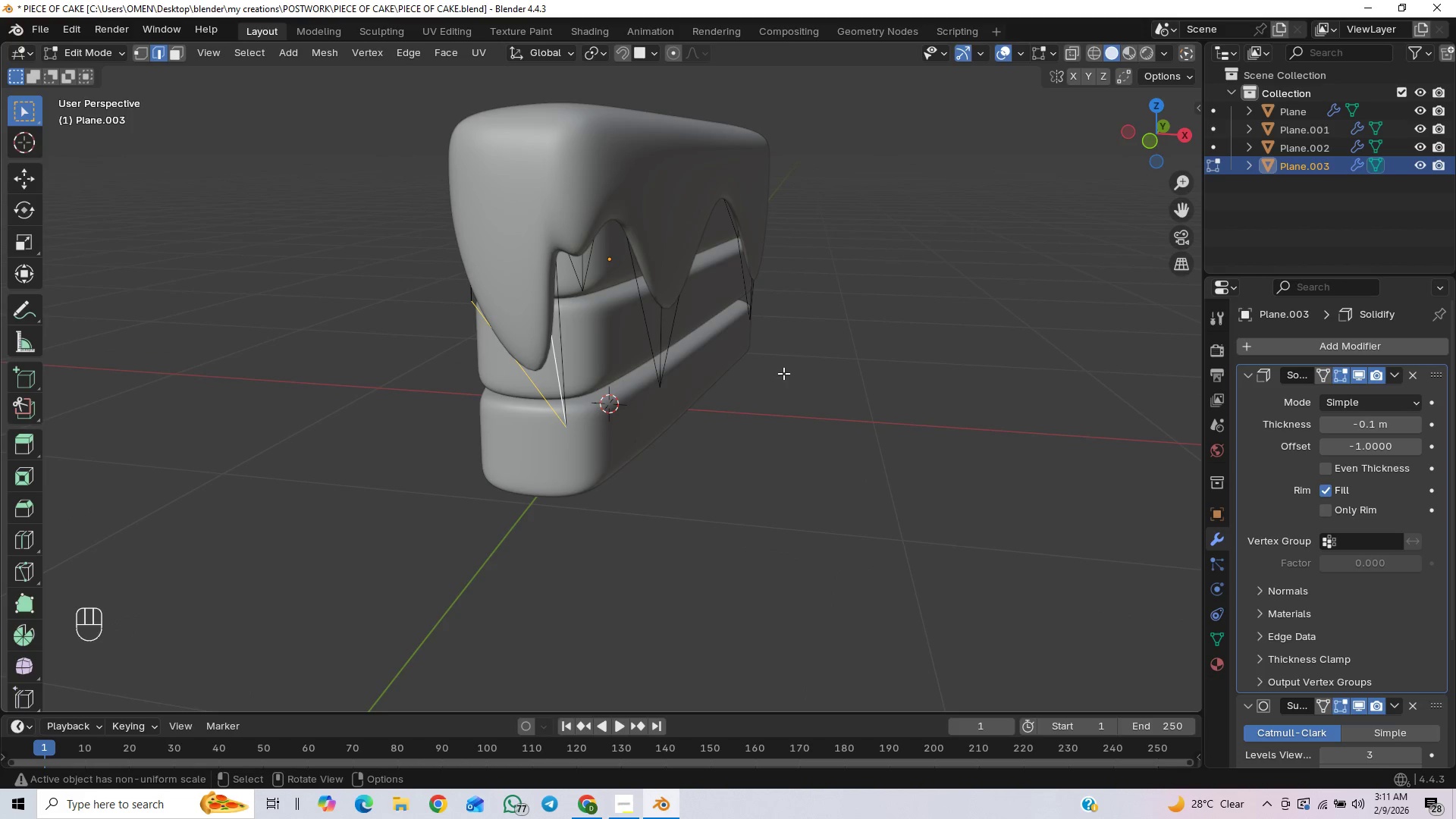 
type(sx)
 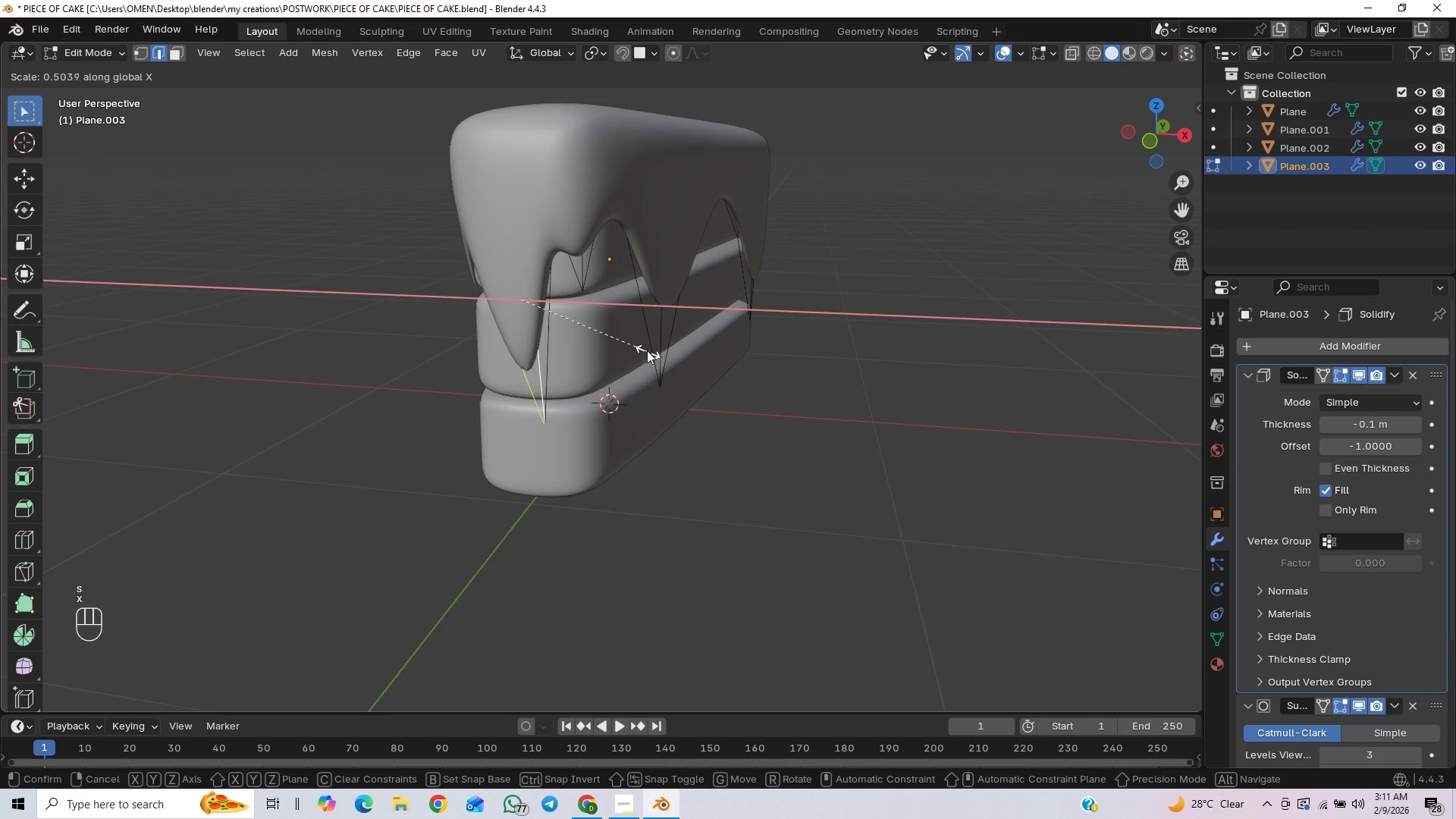 
left_click([629, 337])
 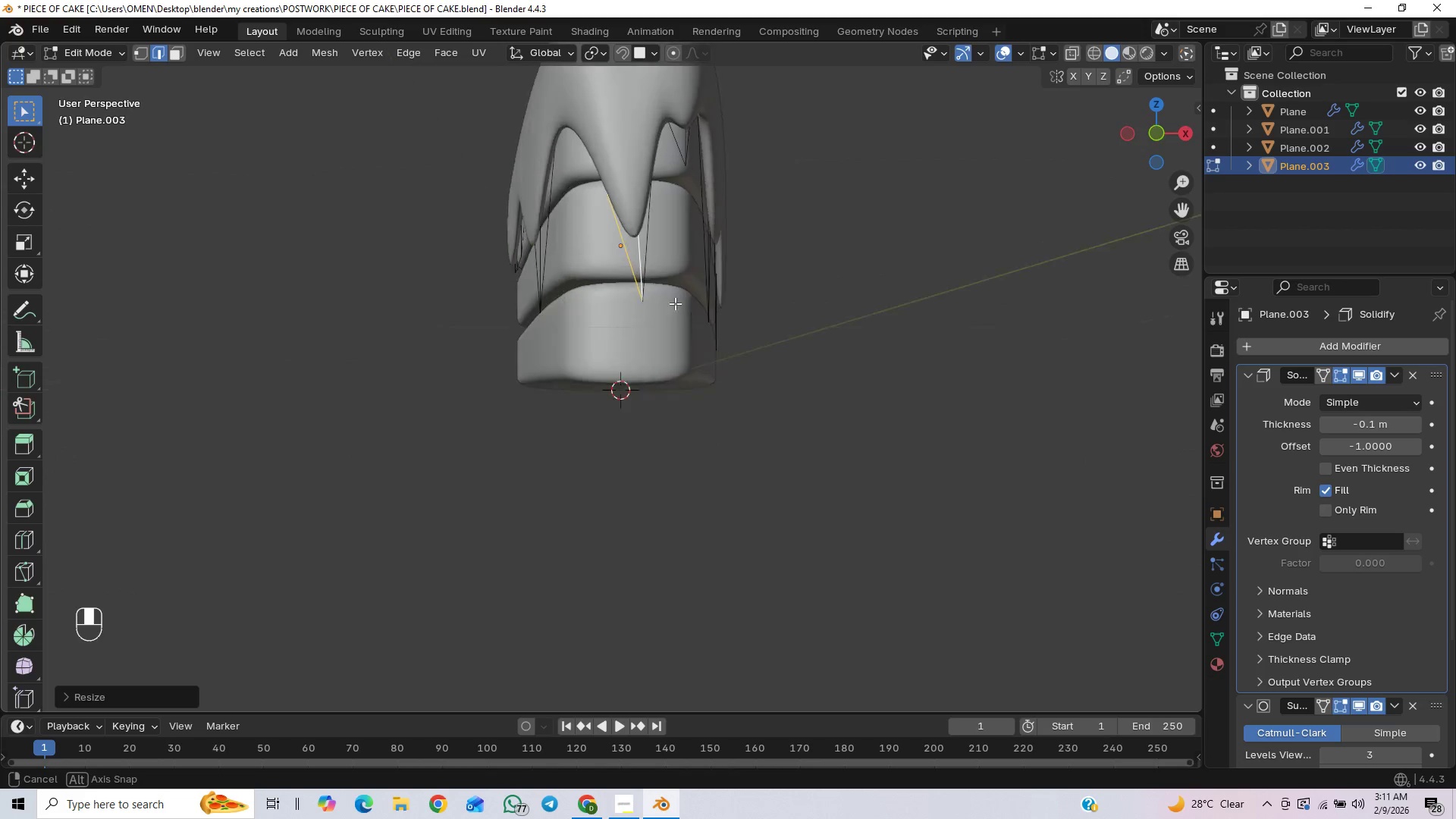 
wait(6.73)
 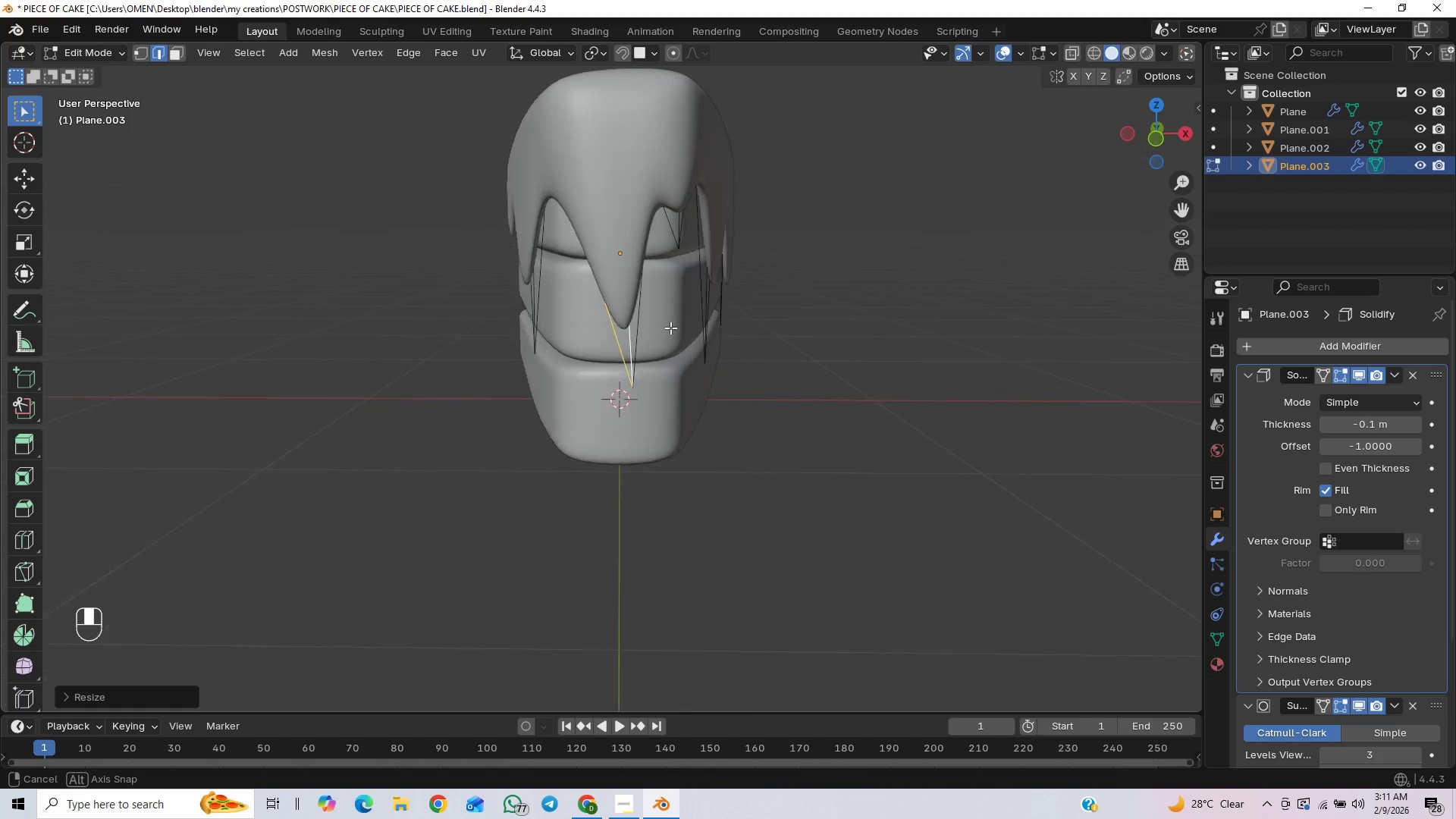 
left_click([1068, 58])
 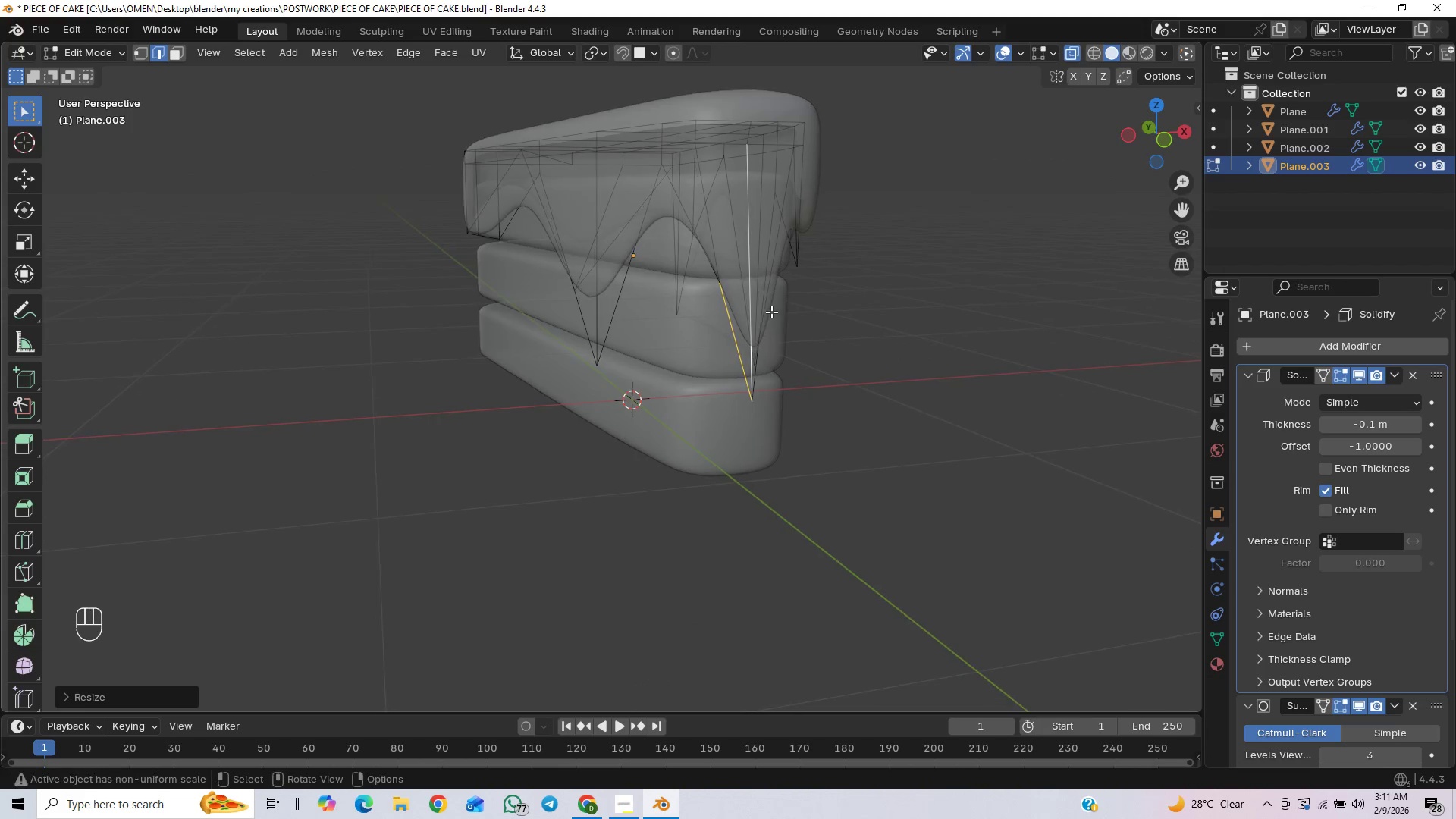 
key(1)
 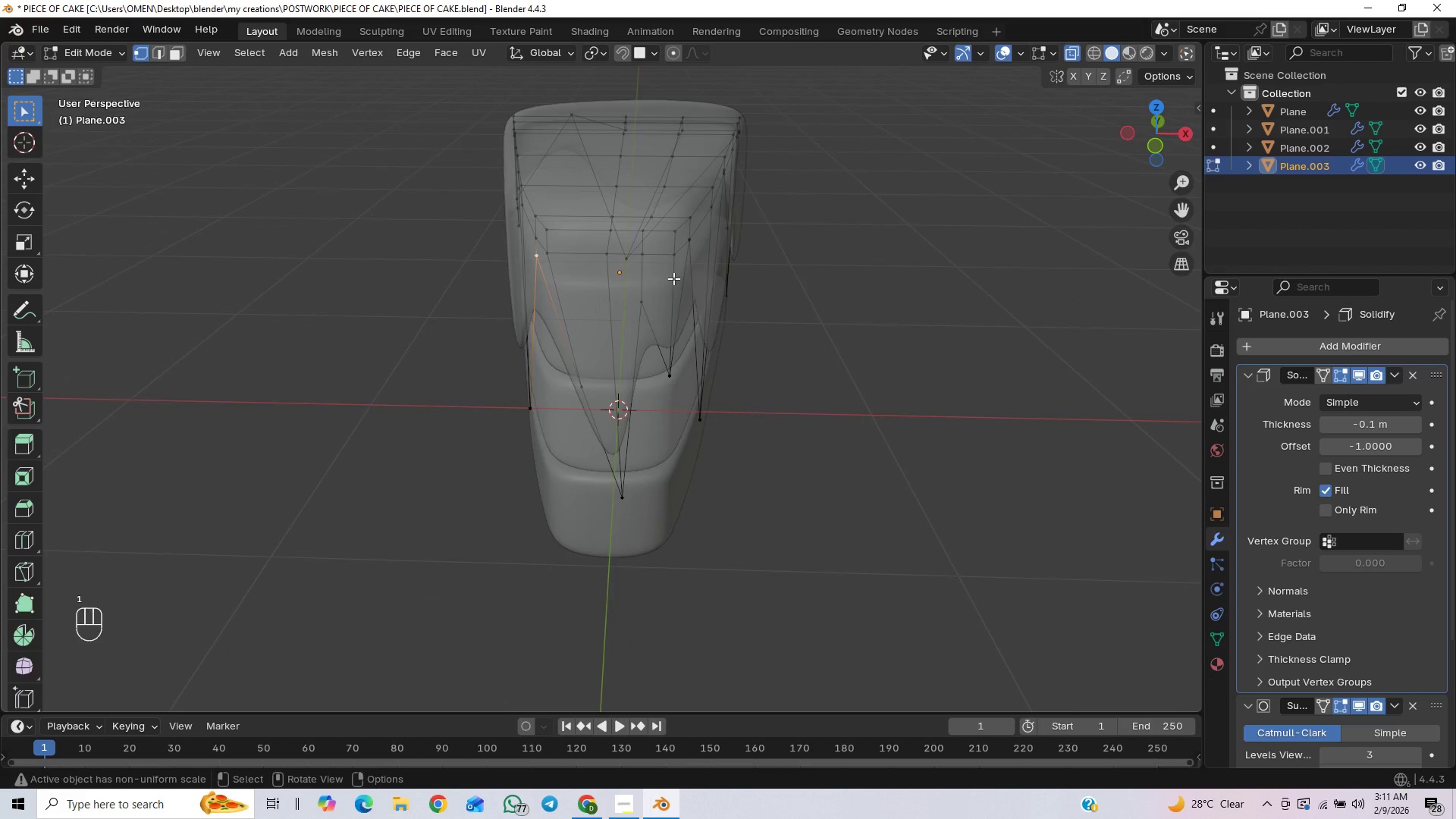 
type(gx)
 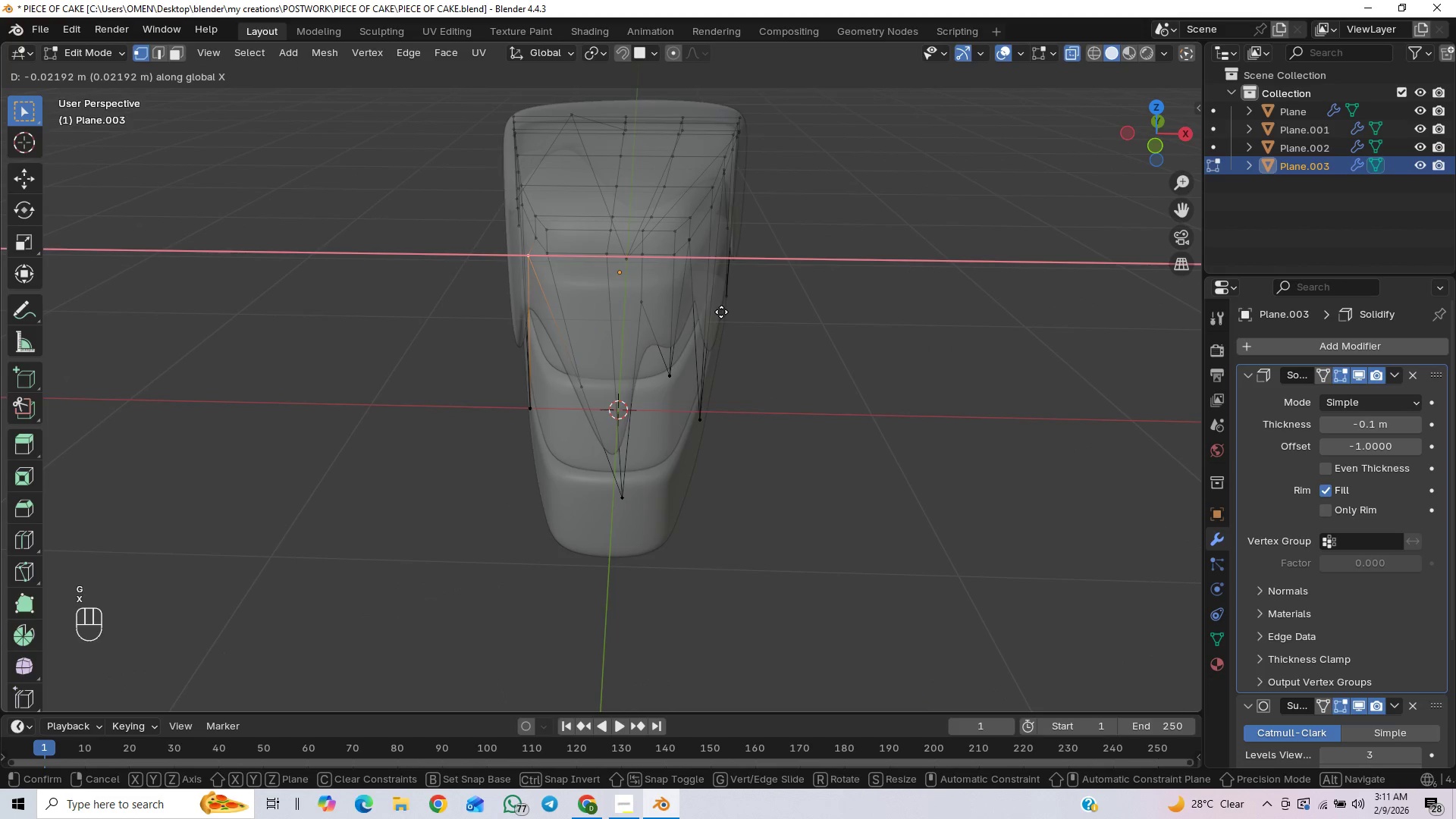 
left_click([721, 312])
 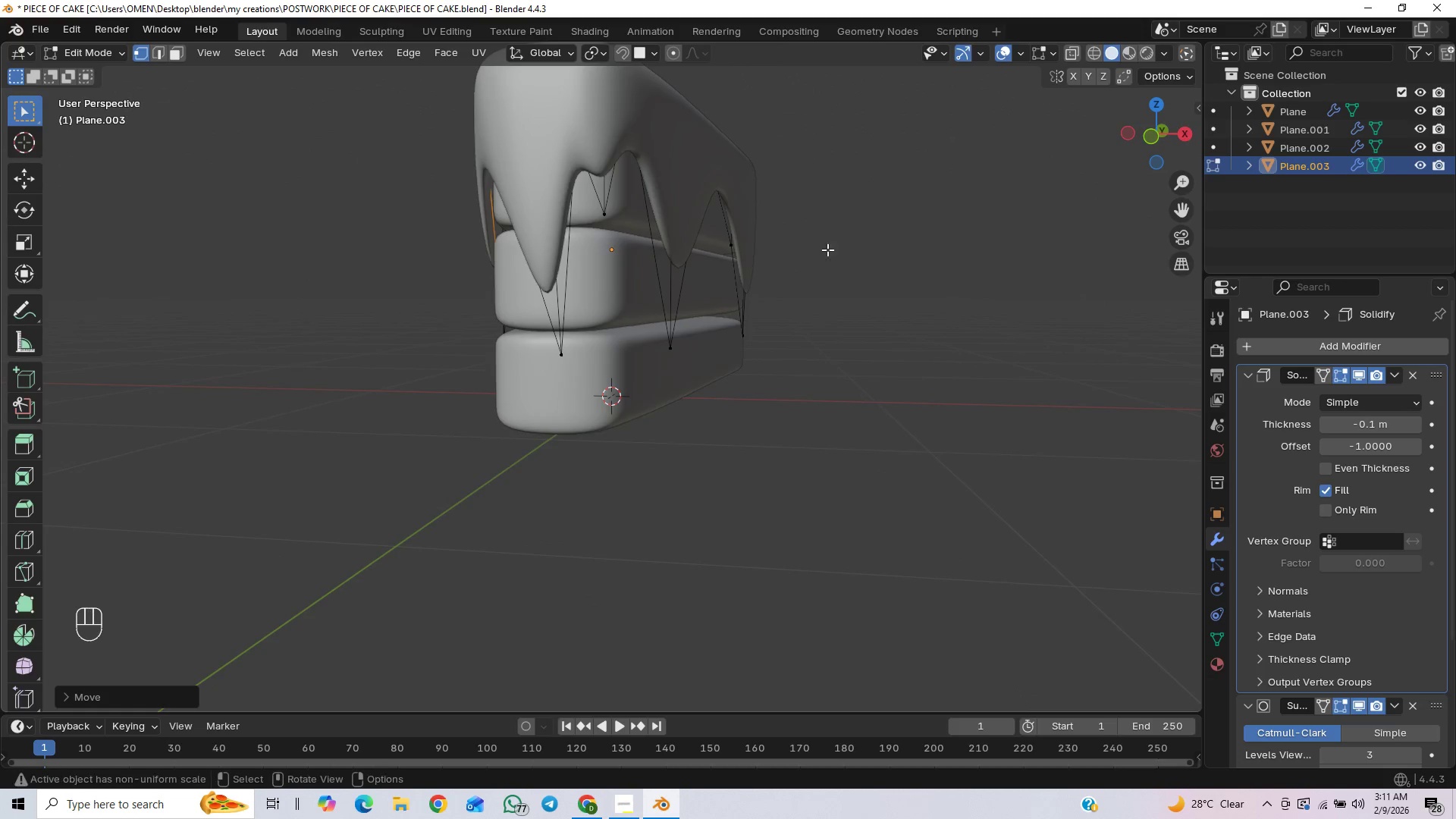 
scroll: coordinate [797, 461], scroll_direction: down, amount: 4.0
 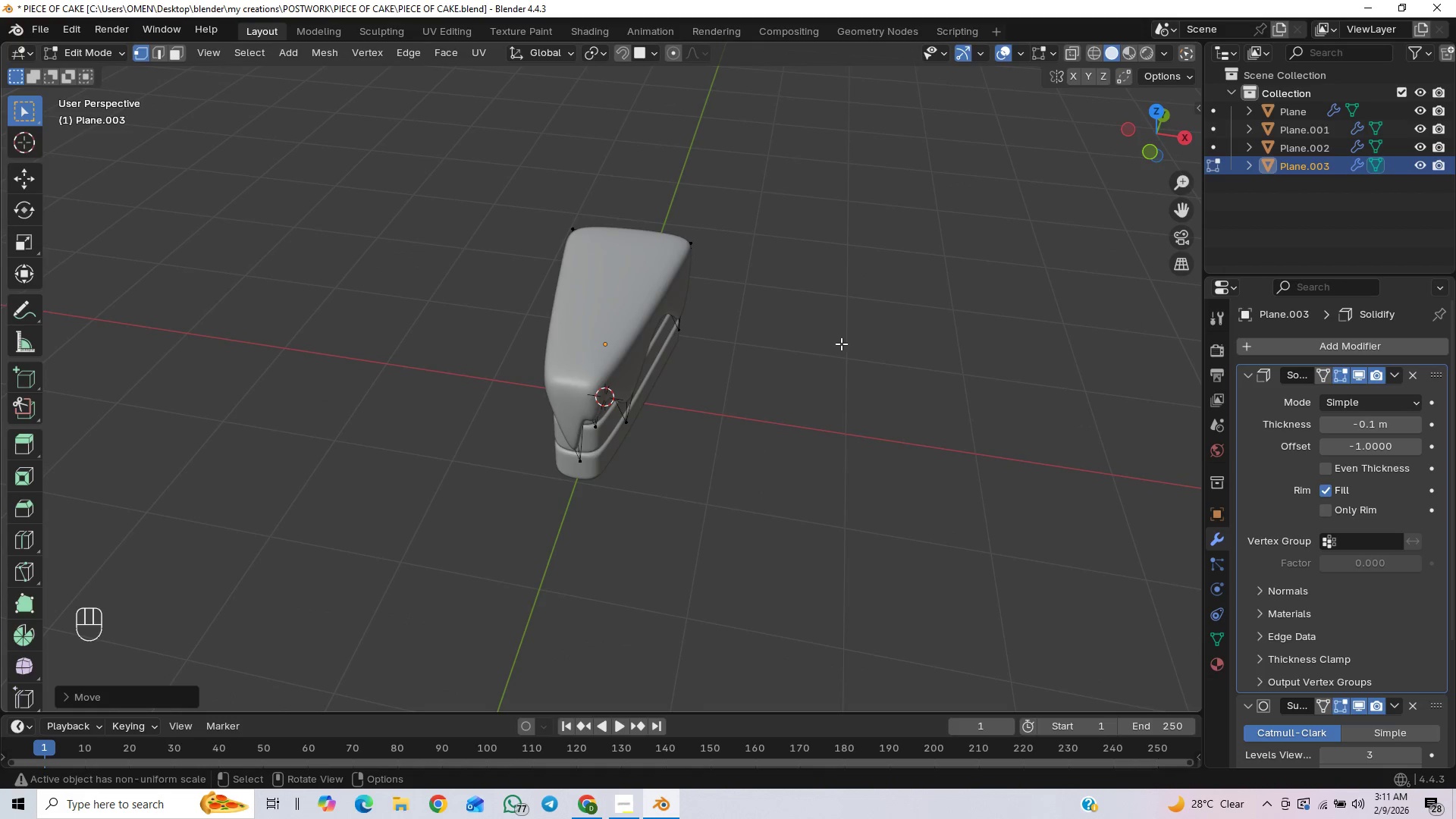 
scroll: coordinate [853, 312], scroll_direction: up, amount: 4.0
 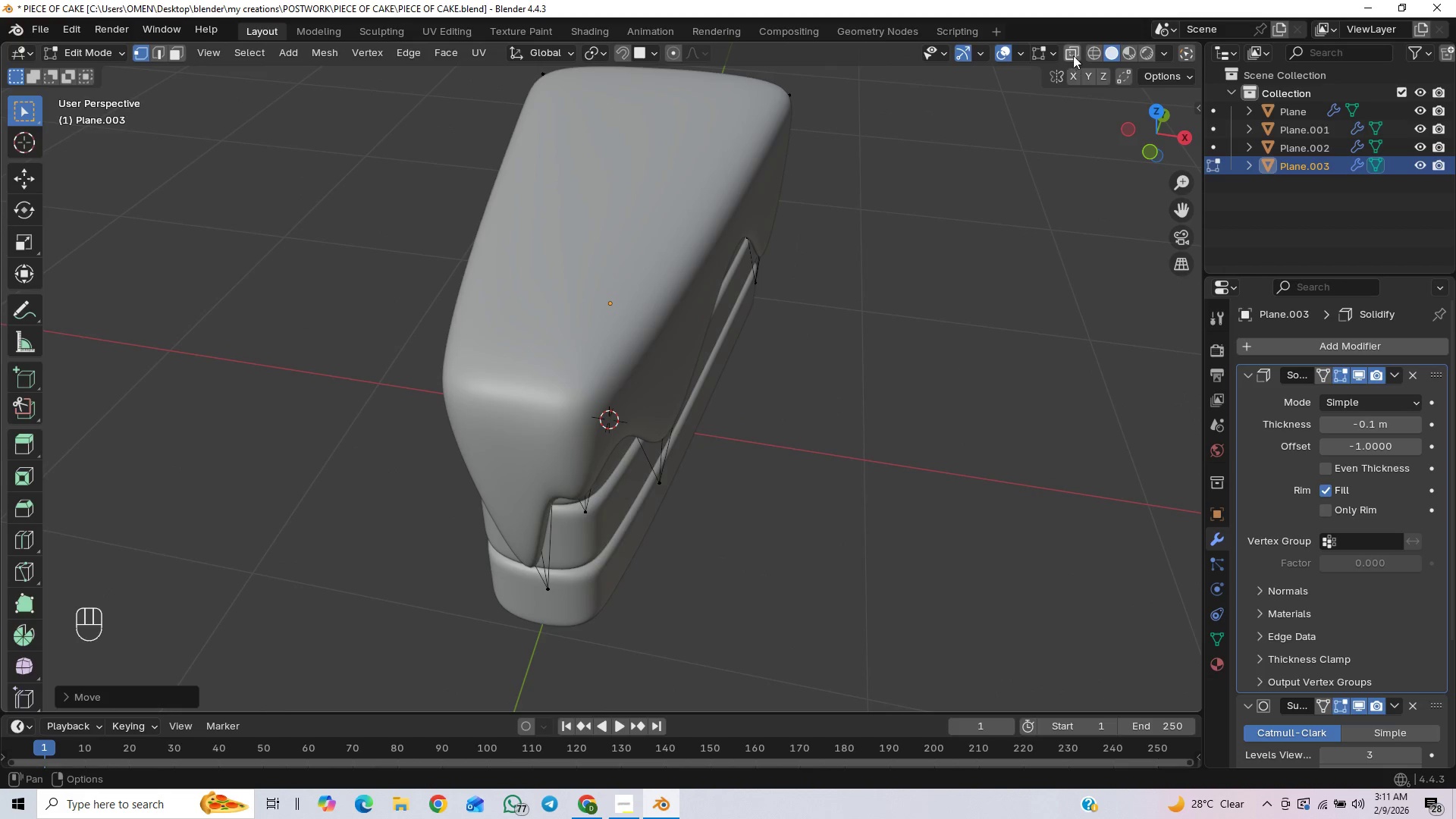 
left_click([1060, 41])
 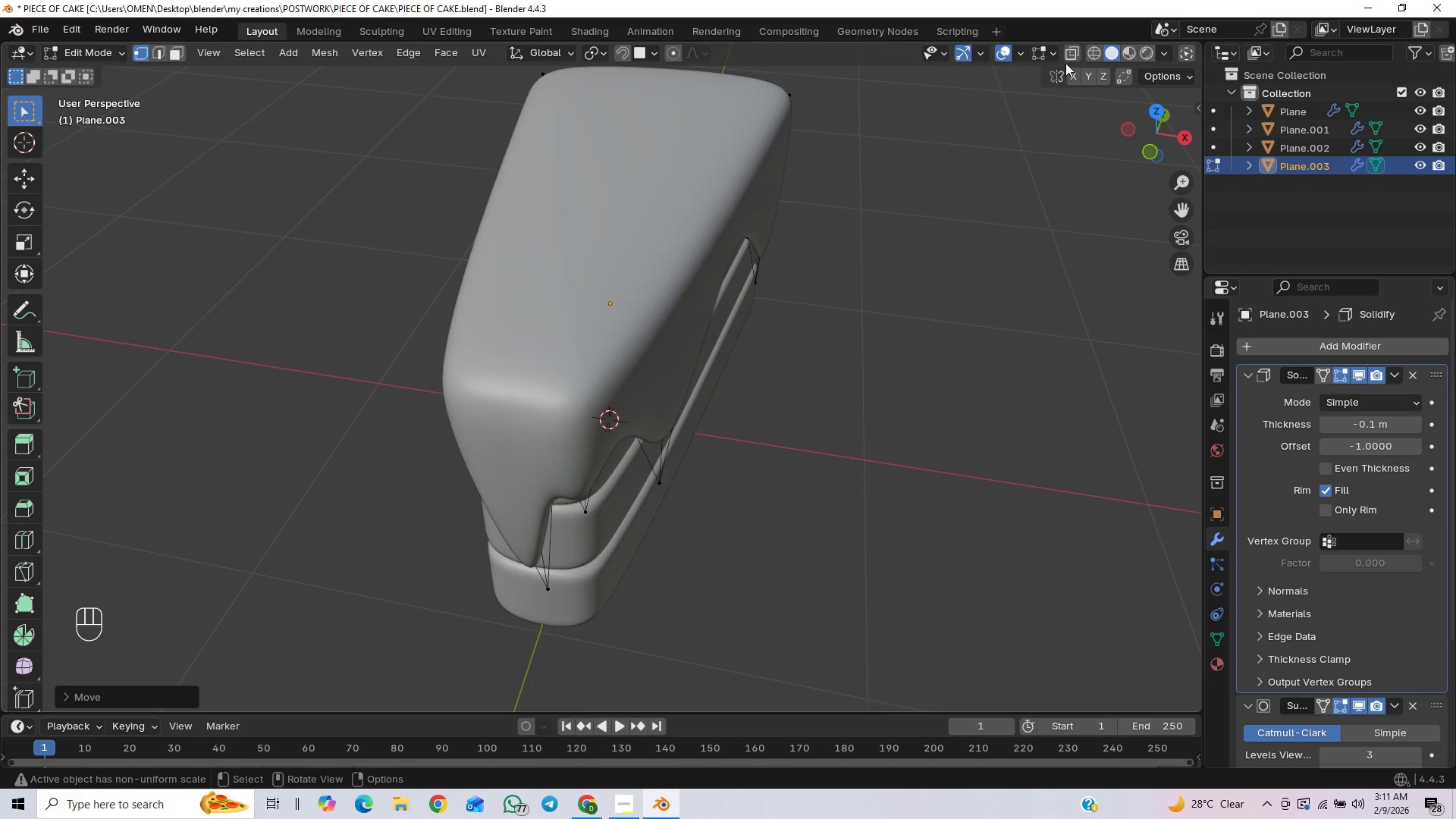 
left_click([1074, 58])
 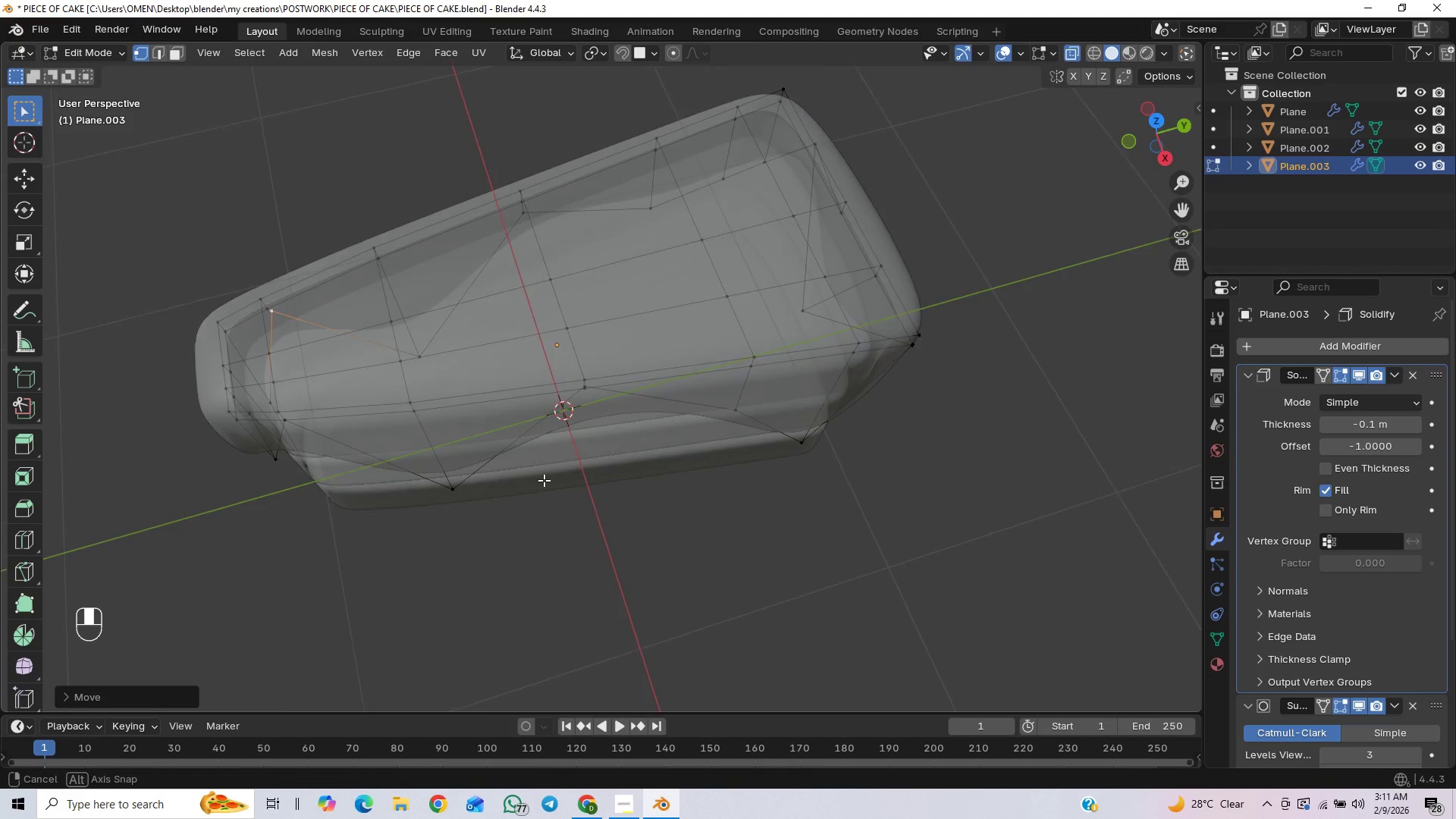 
wait(5.52)
 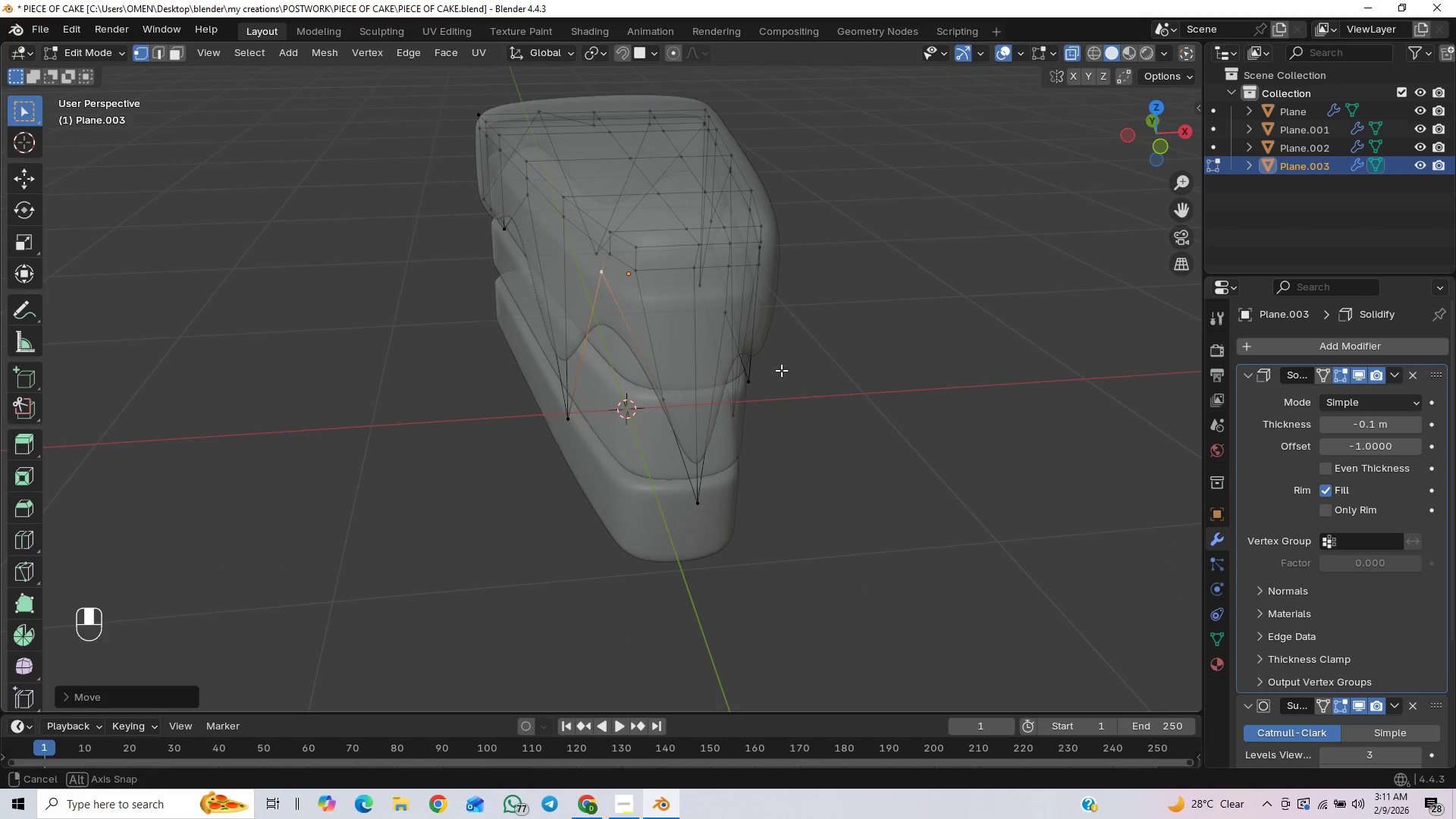 
left_click_drag(start_coordinate=[179, 238], to_coordinate=[238, 360])
 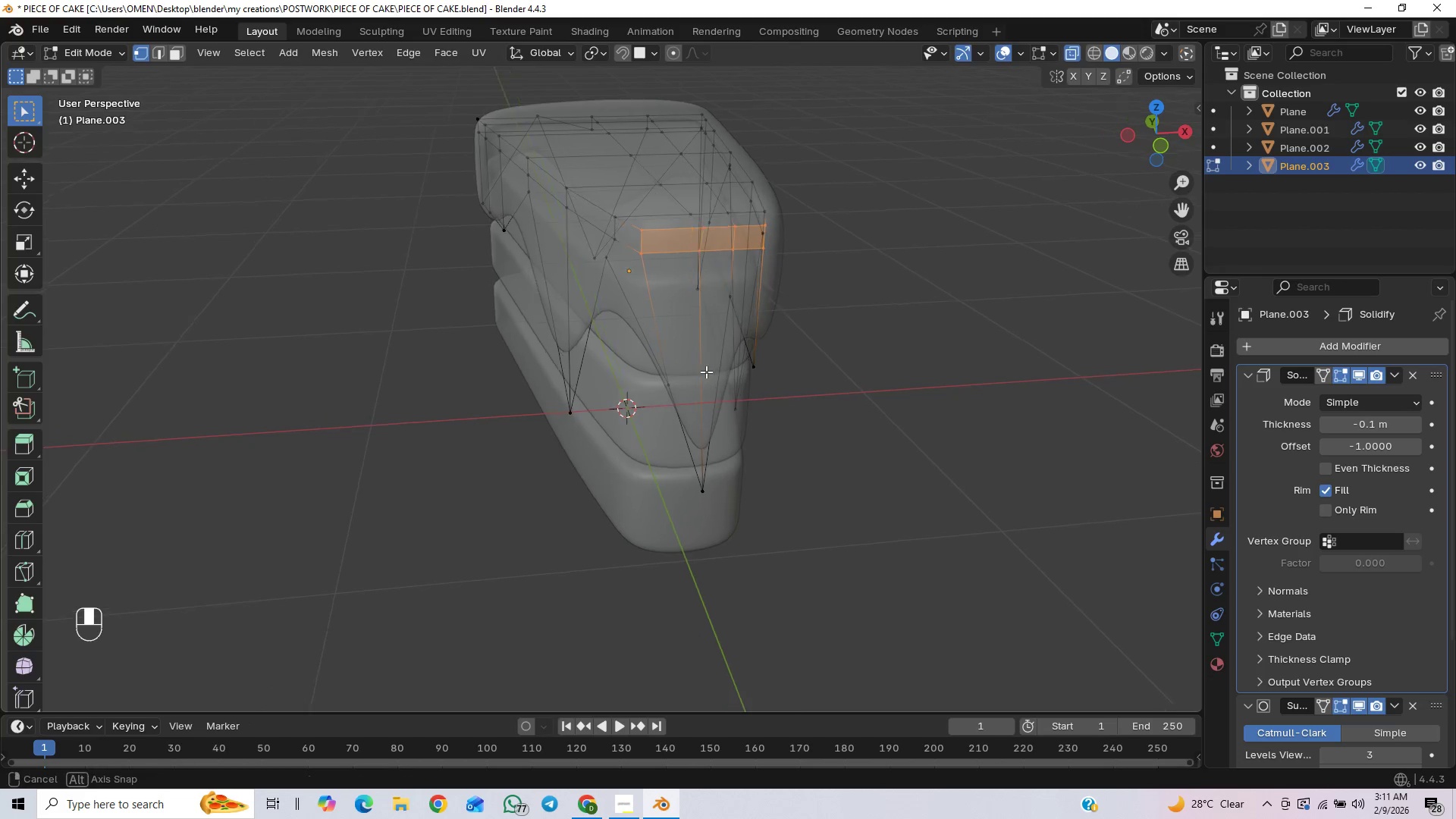 
left_click([1072, 55])
 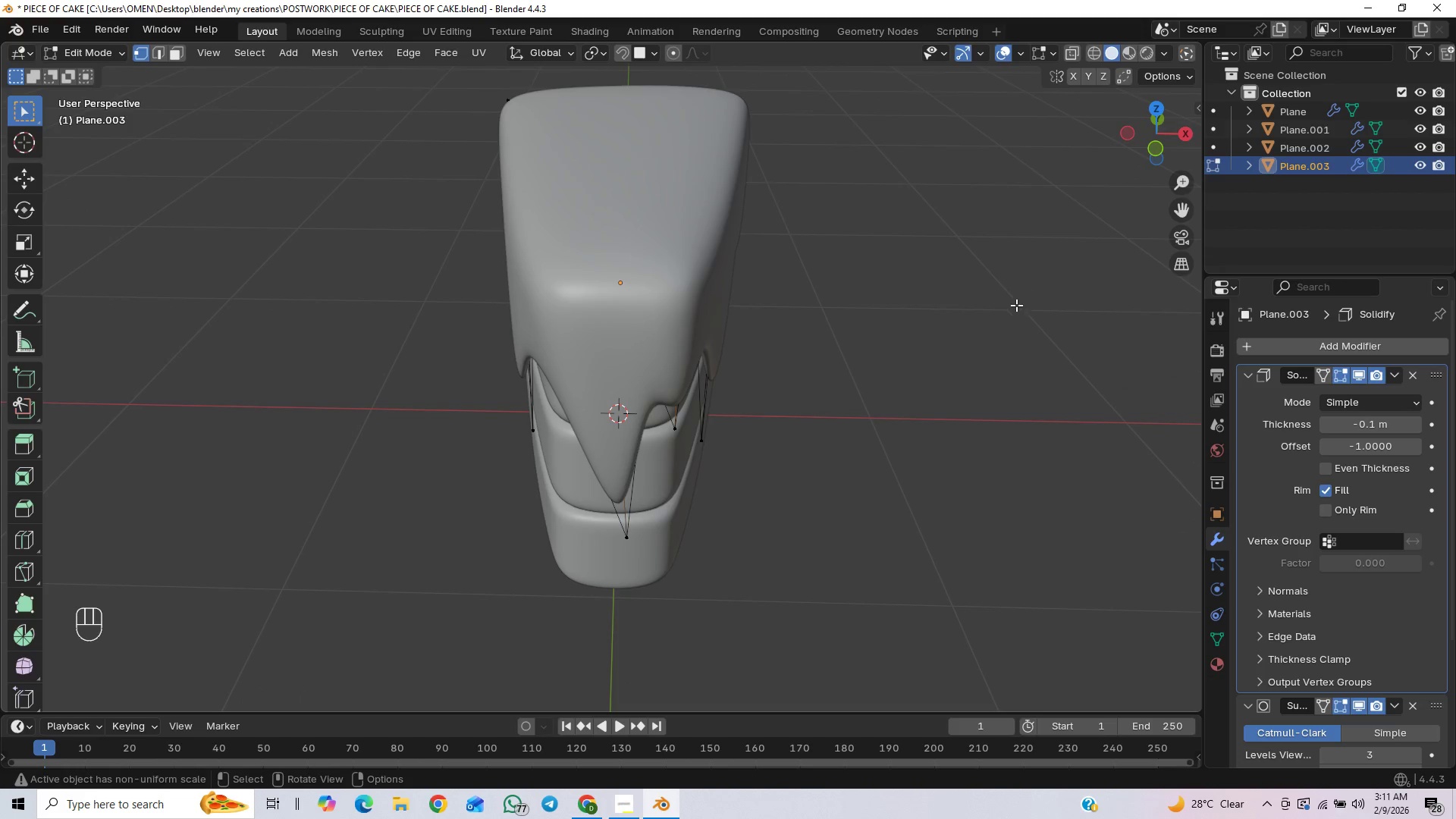 
type(sx)
 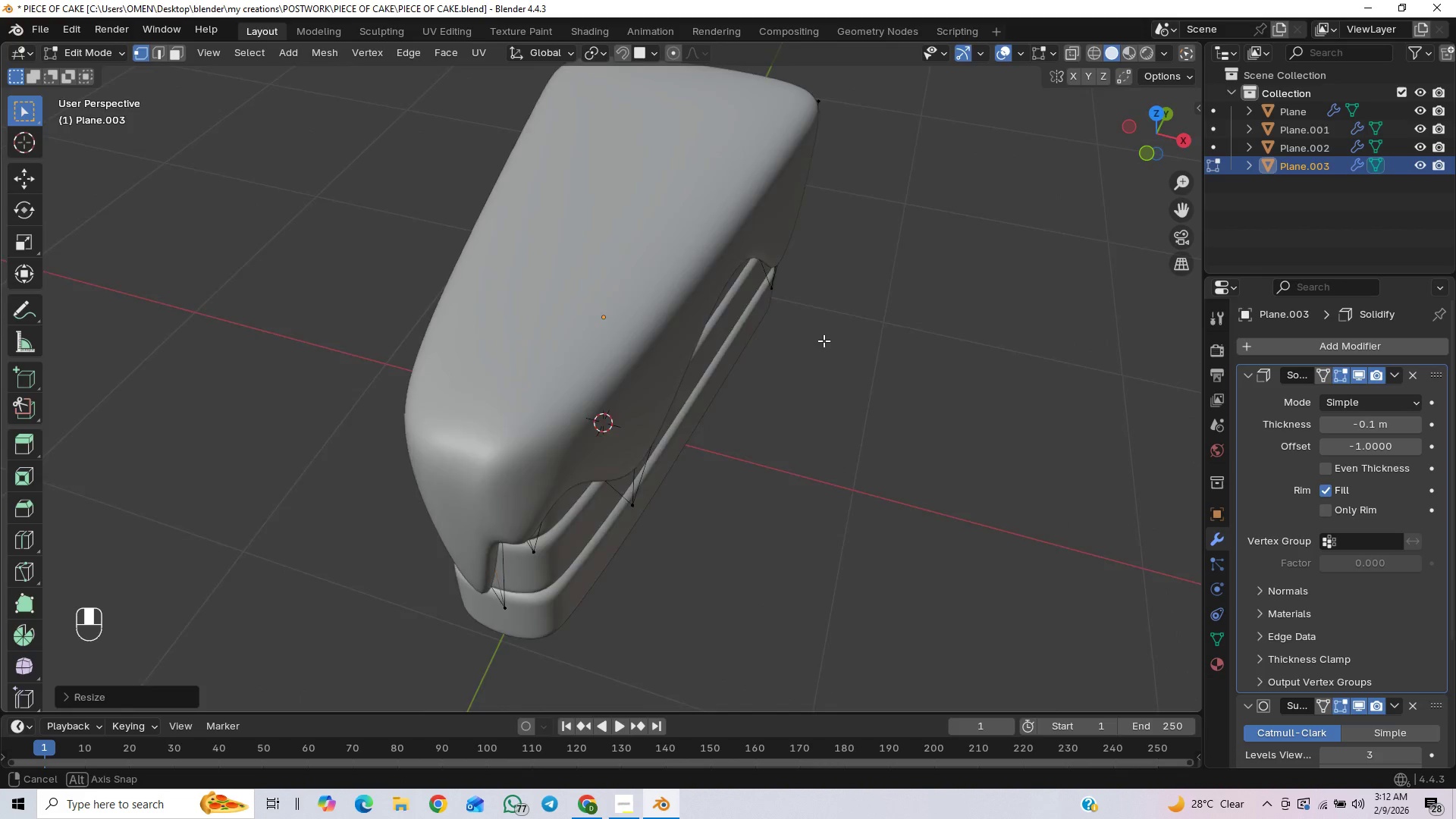 
wait(9.09)
 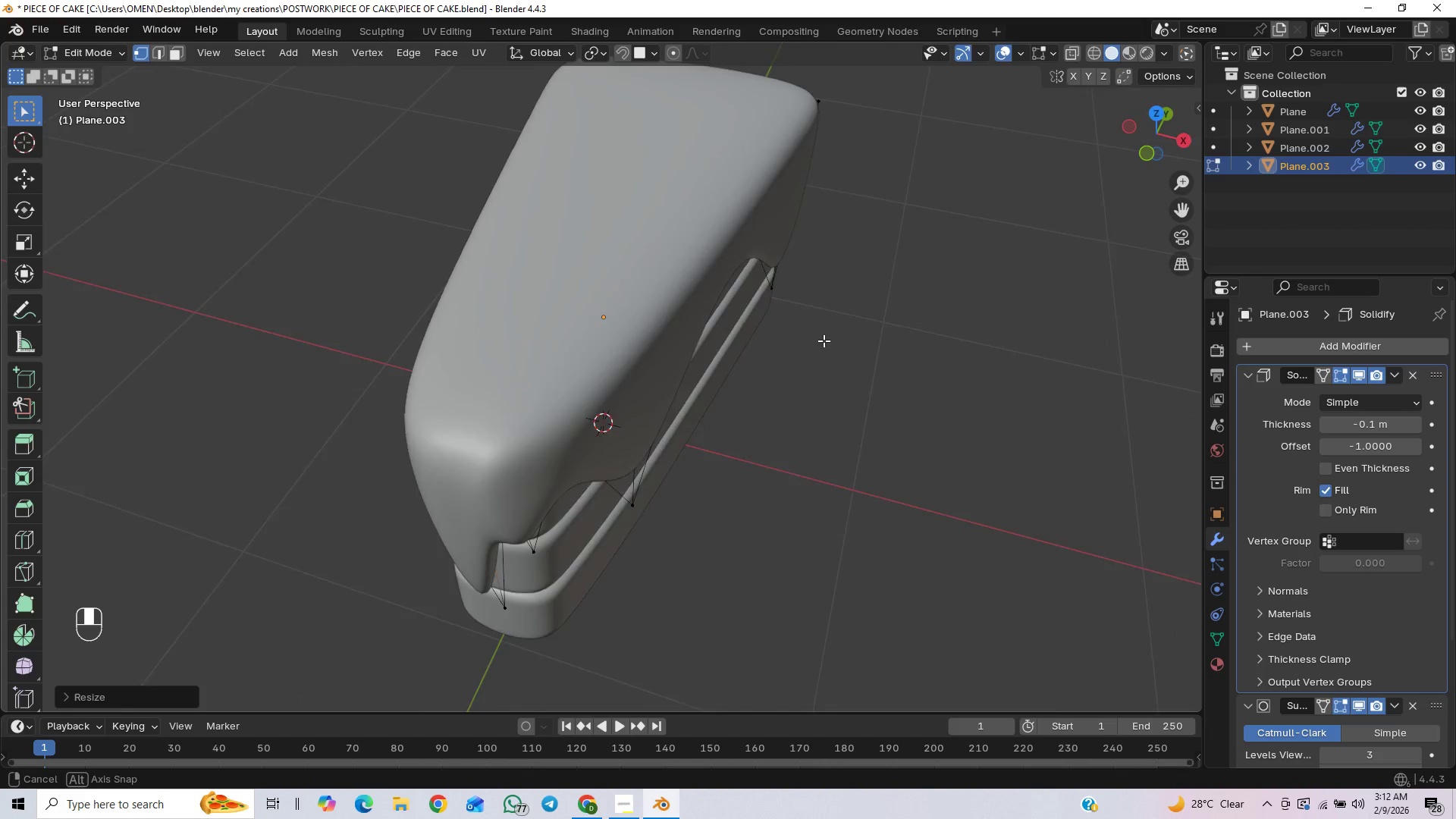 
left_click([1069, 55])
 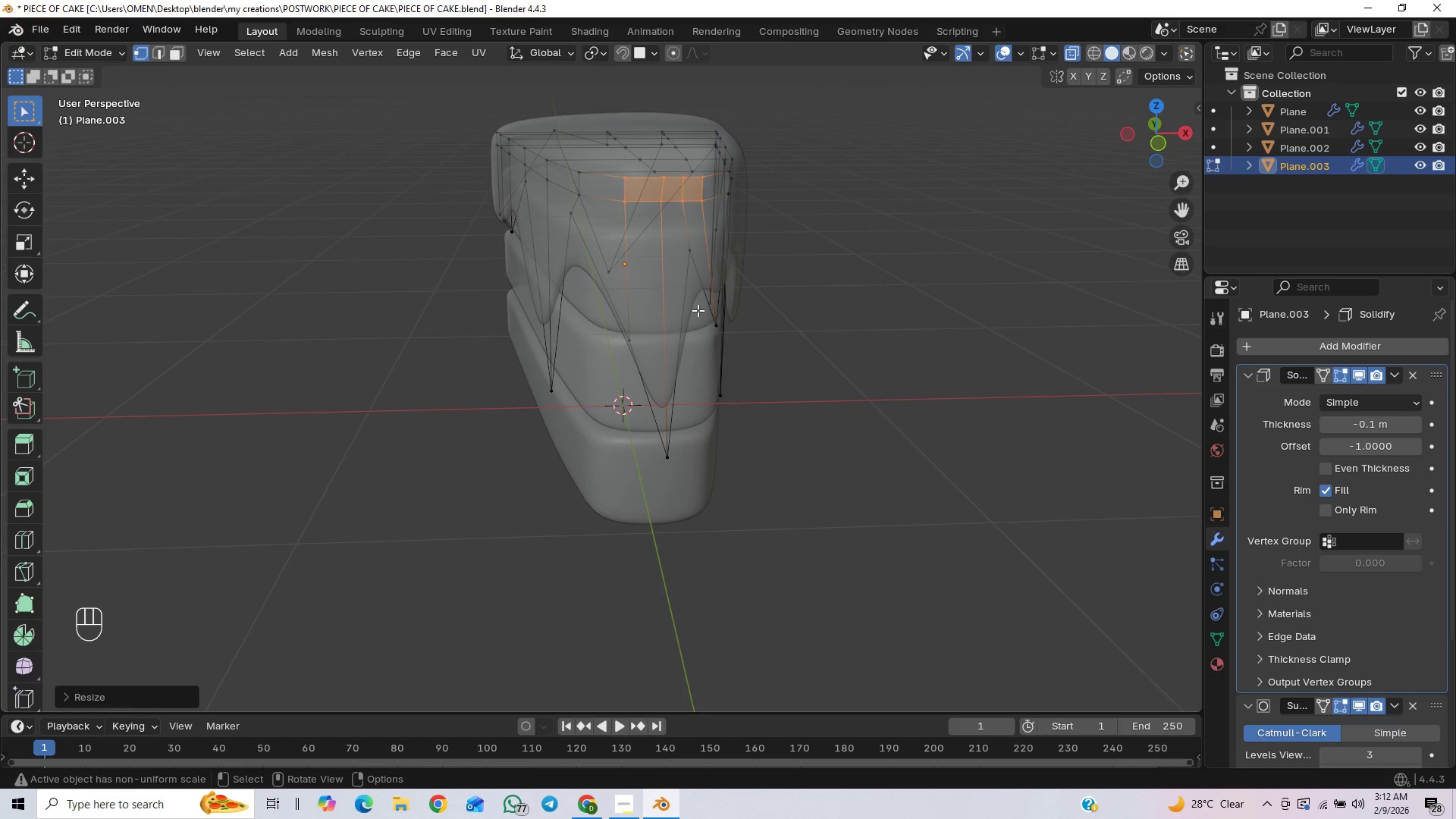 
wait(6.89)
 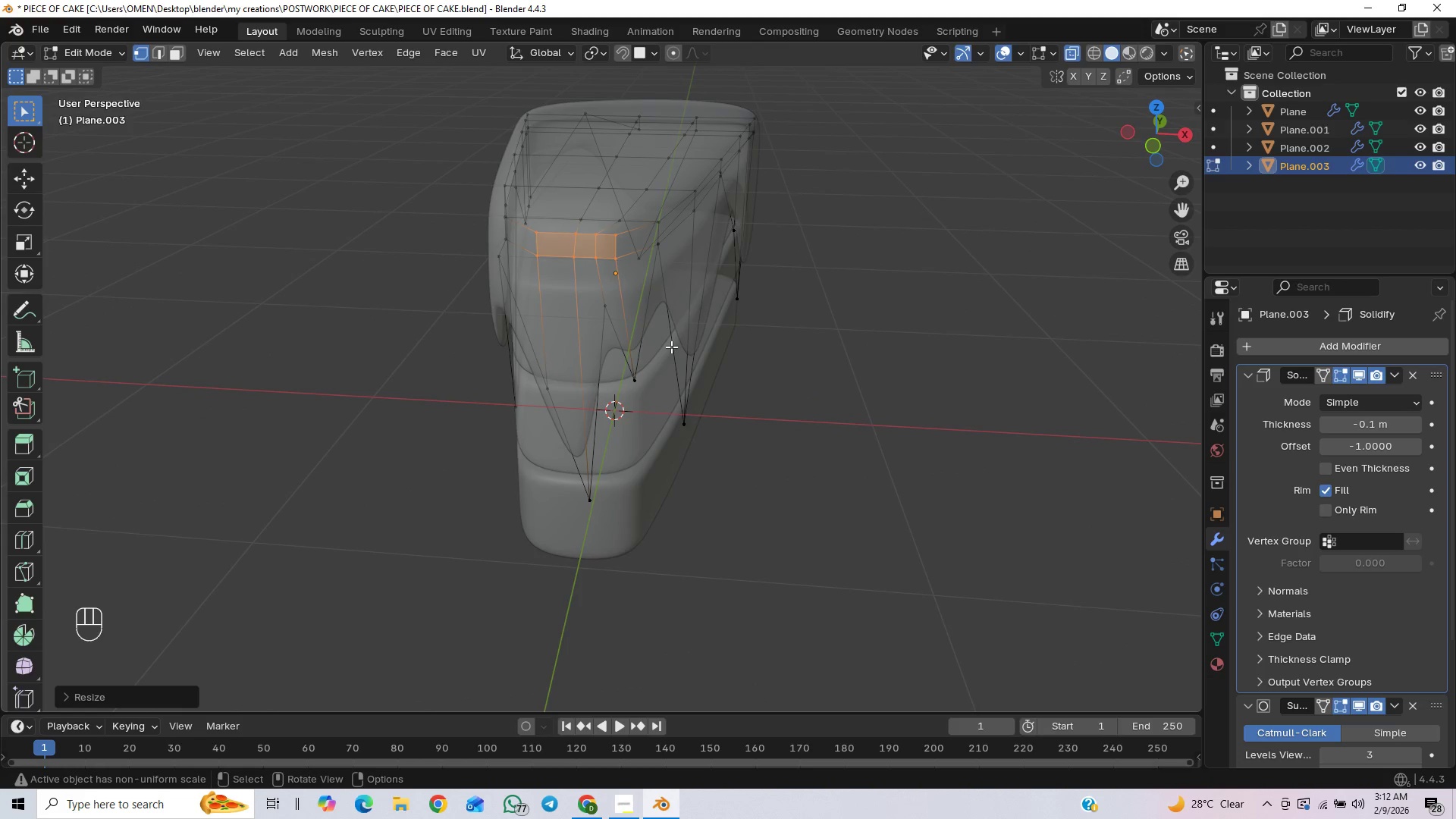 
key(Control+R)
 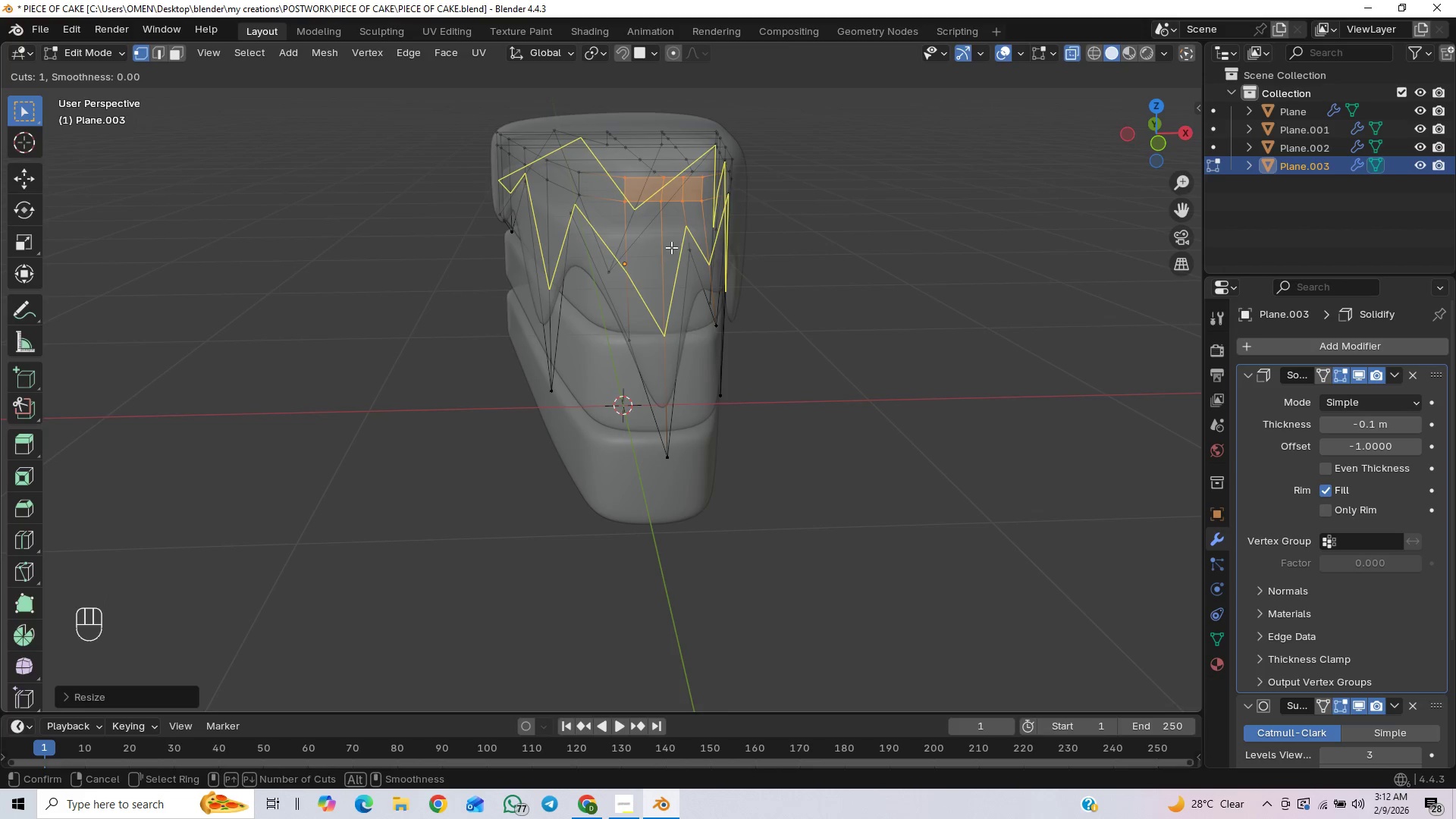 
wait(5.05)
 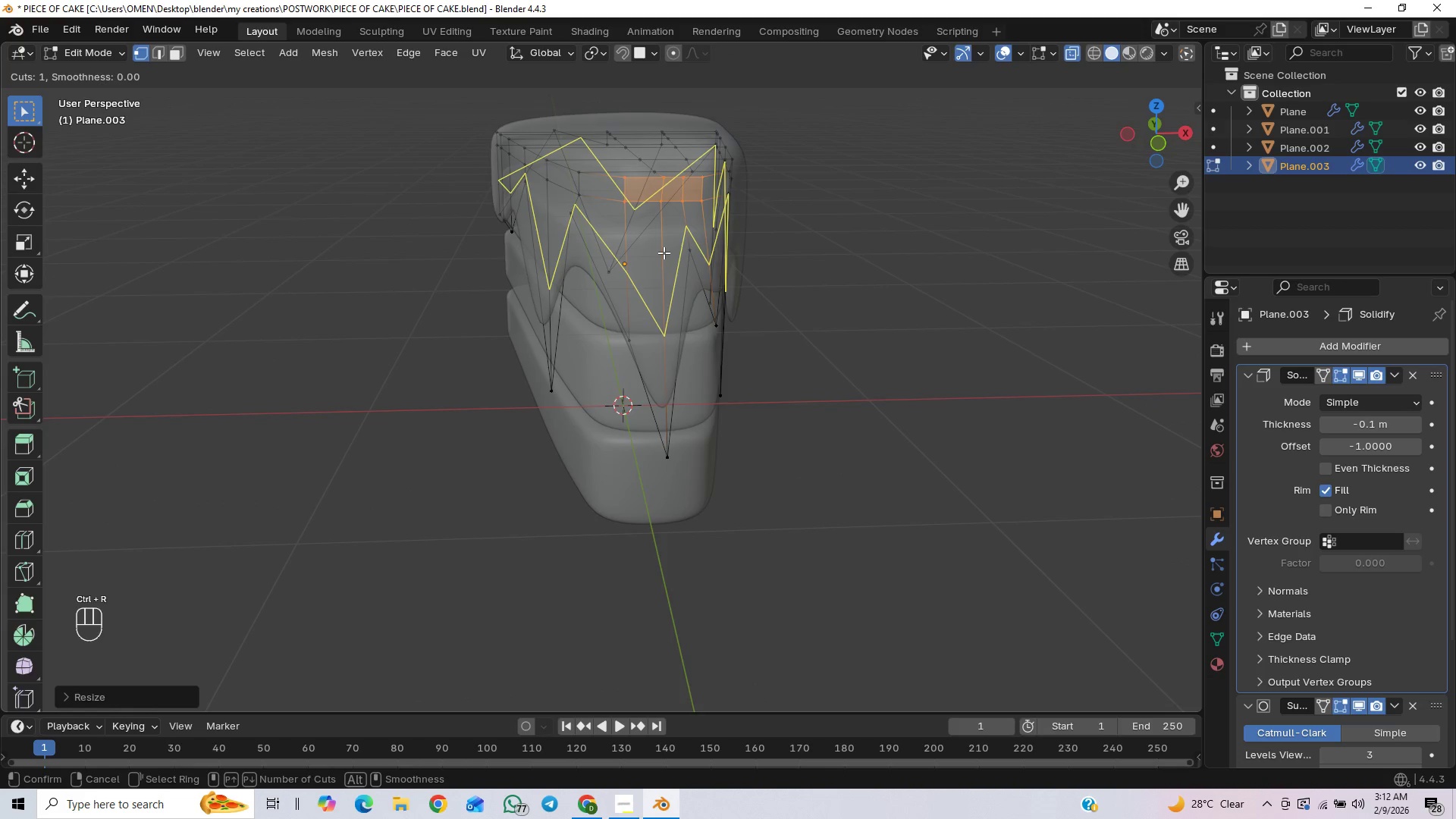 
right_click([640, 236])
 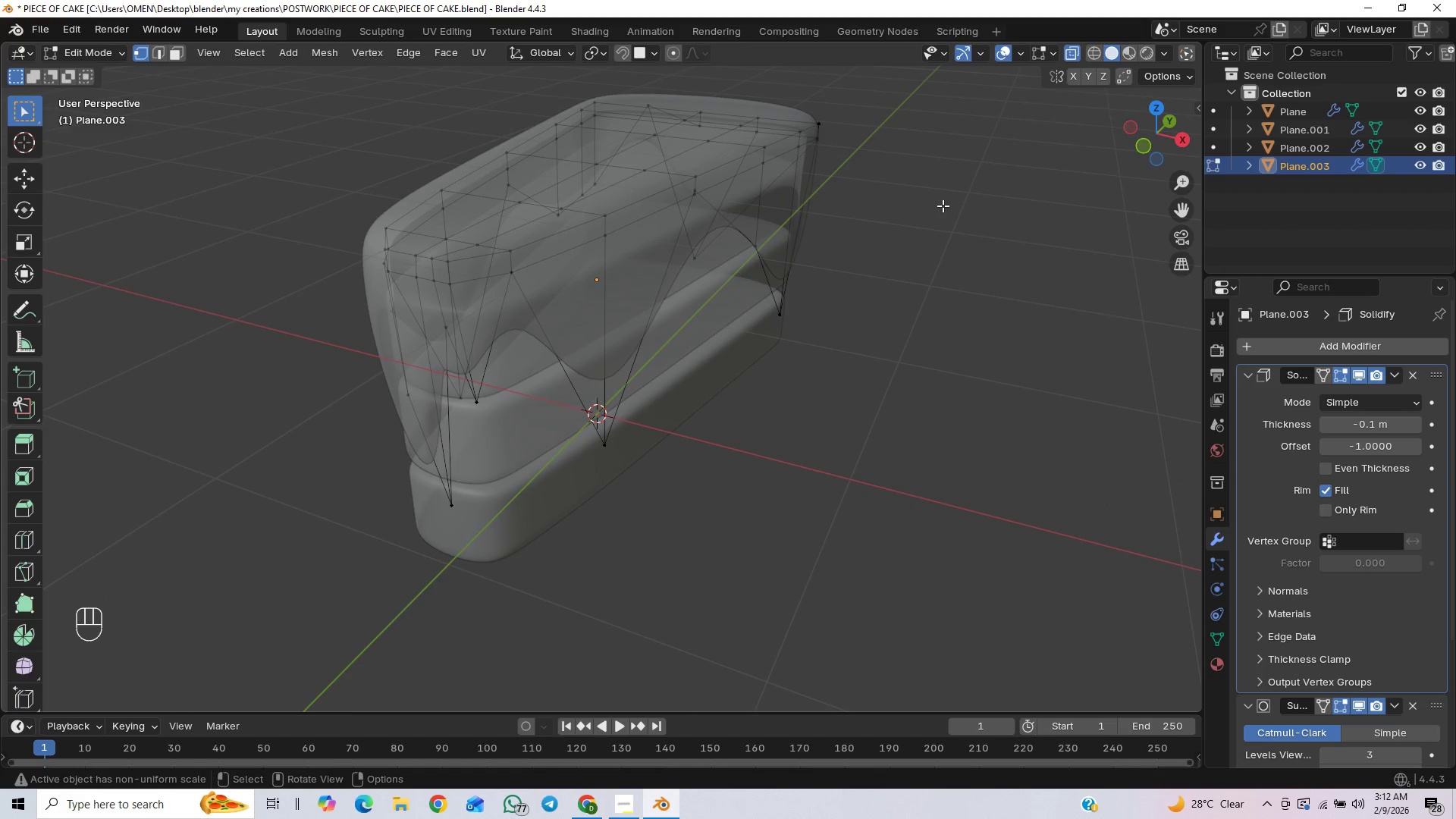 
left_click([1075, 52])
 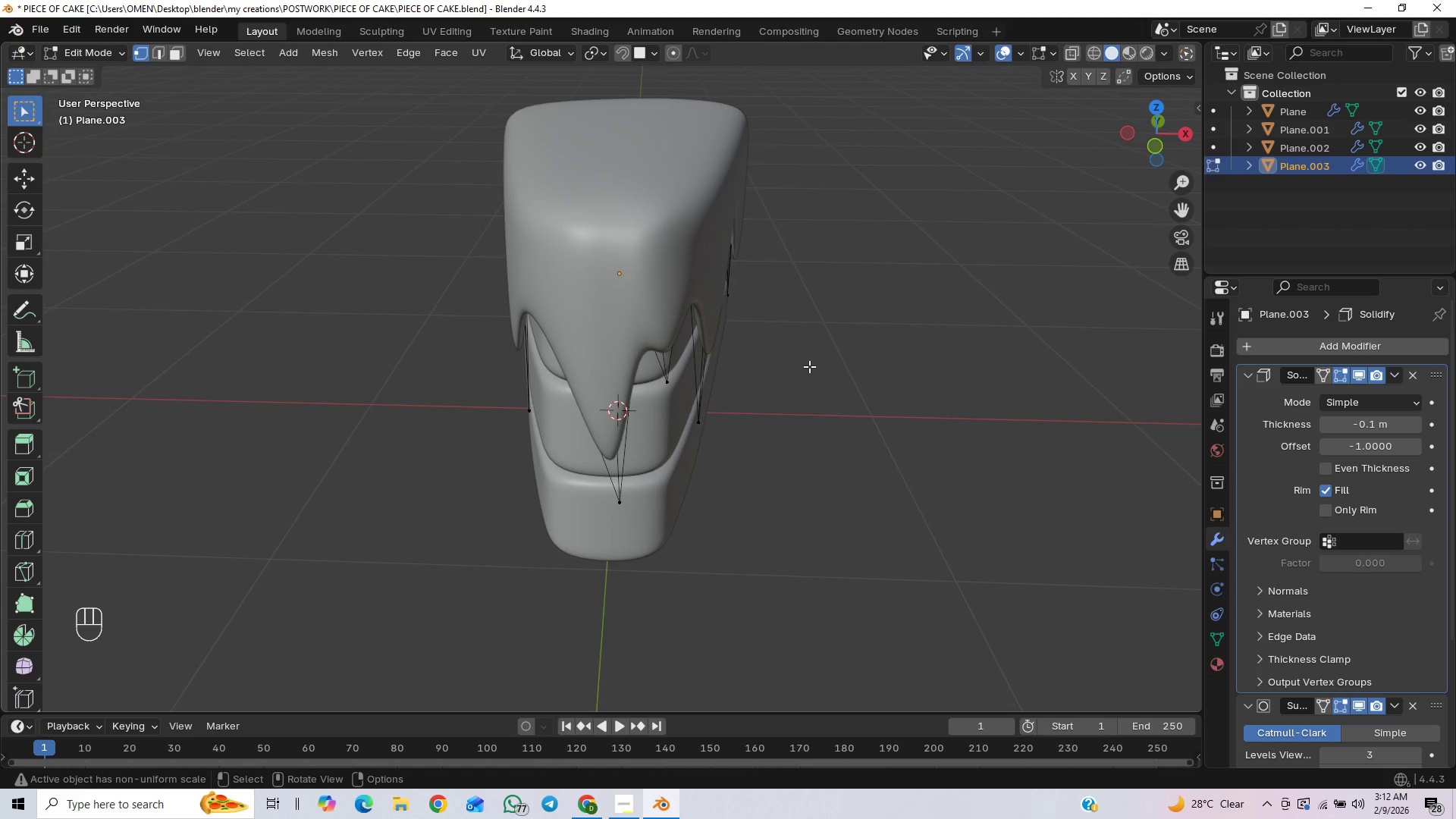 
scroll: coordinate [841, 361], scroll_direction: down, amount: 1.0
 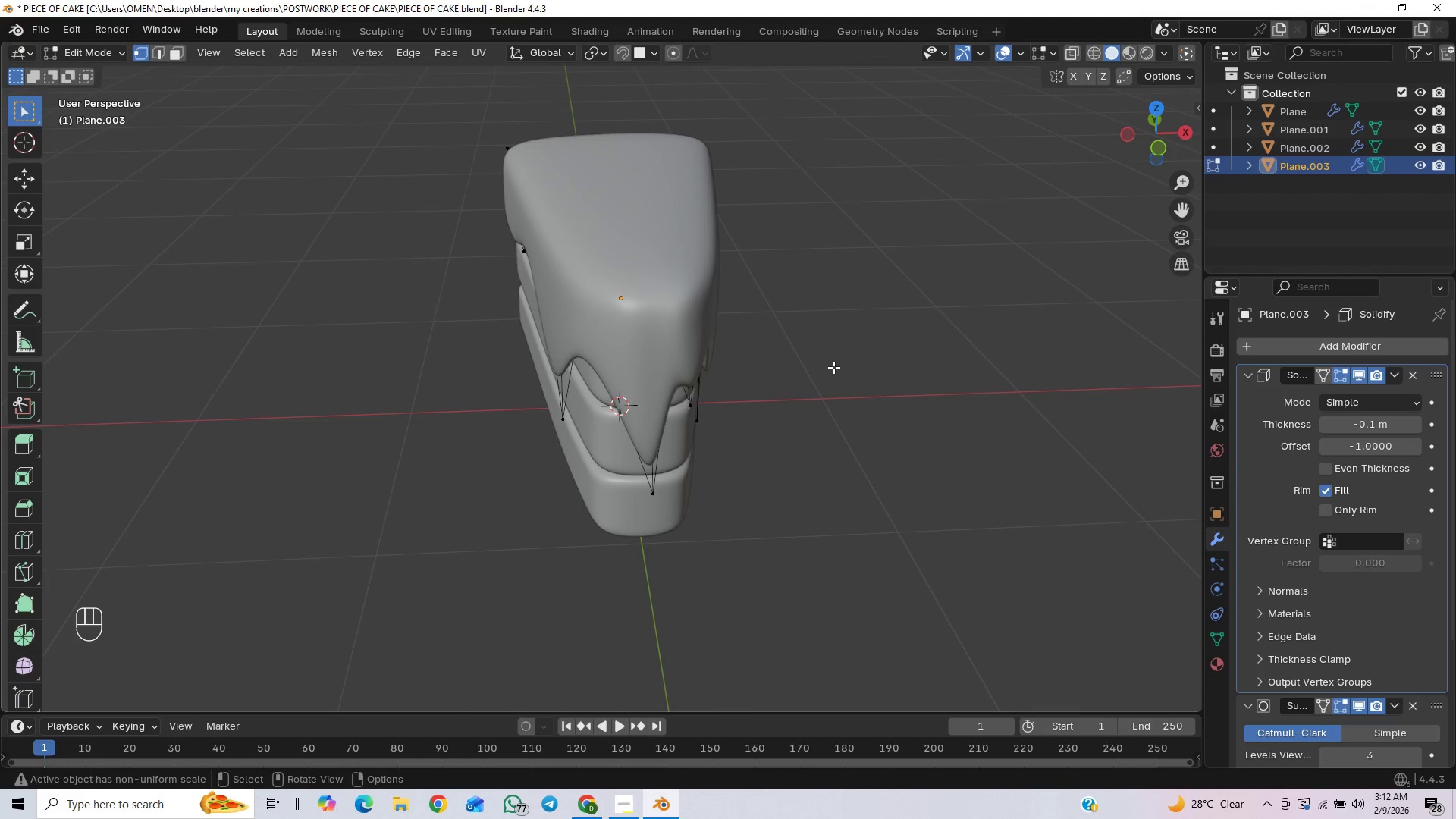 
key(Control+Z)
 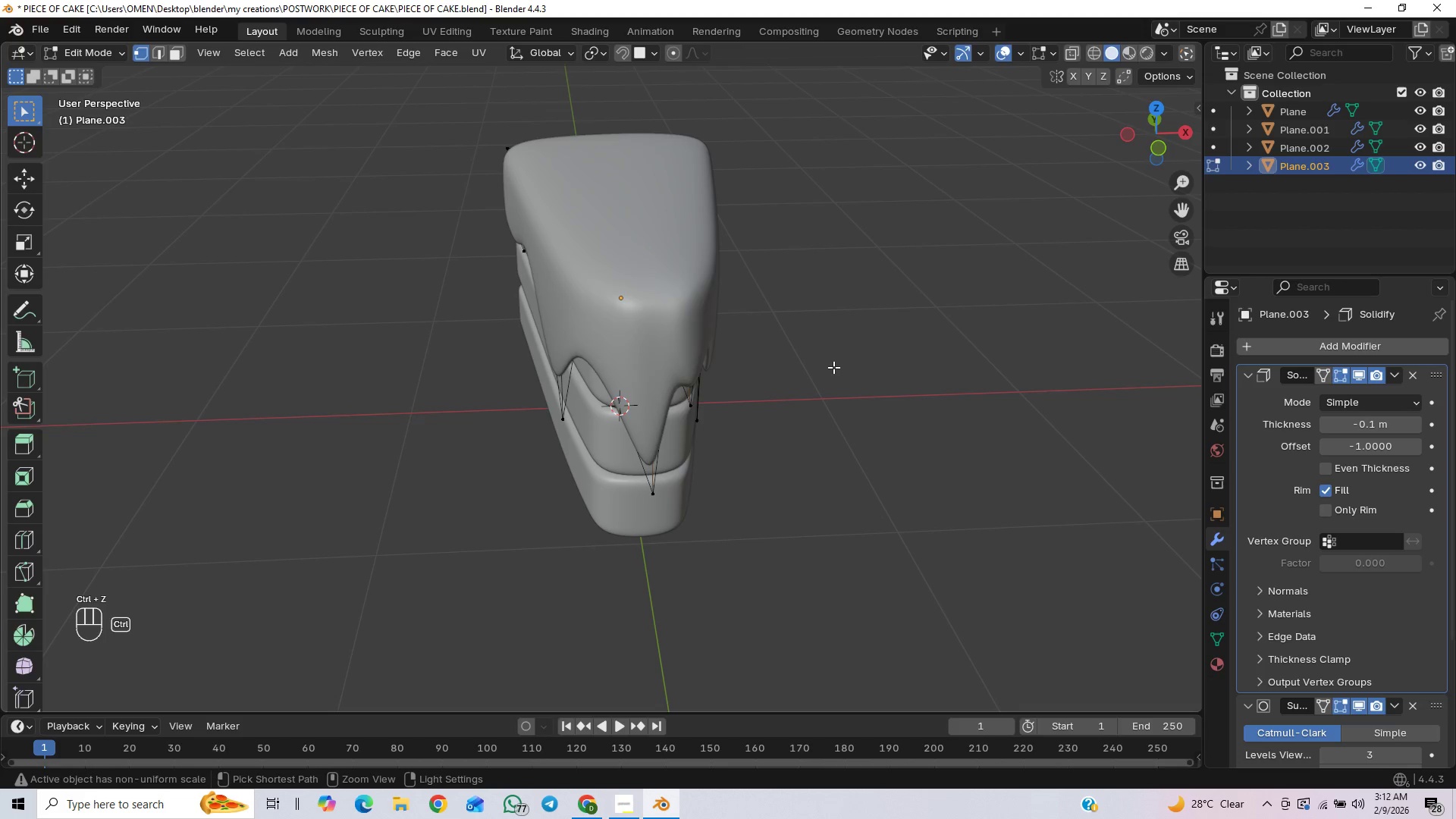 
key(Control+Z)
 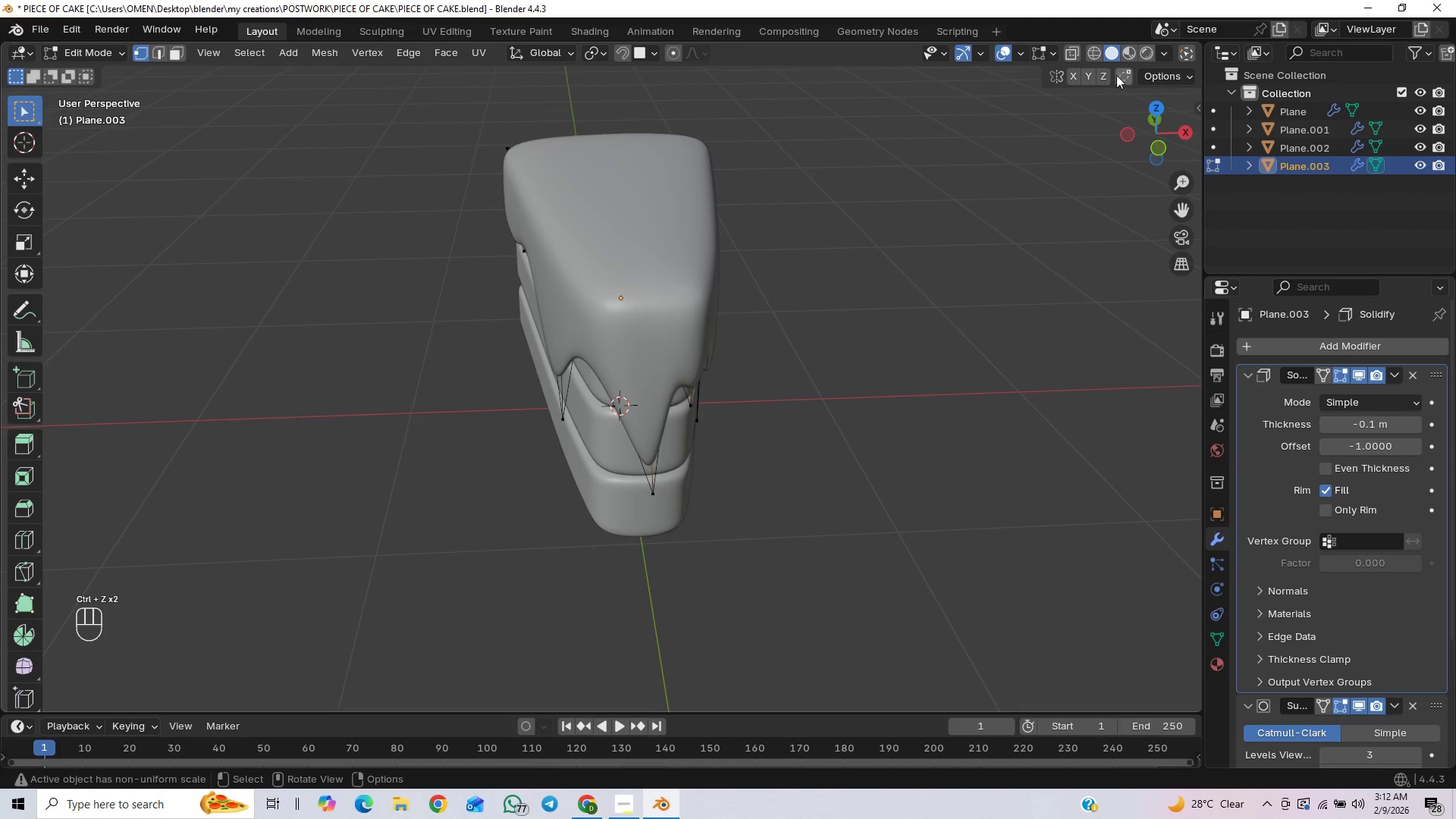 
left_click([1071, 49])
 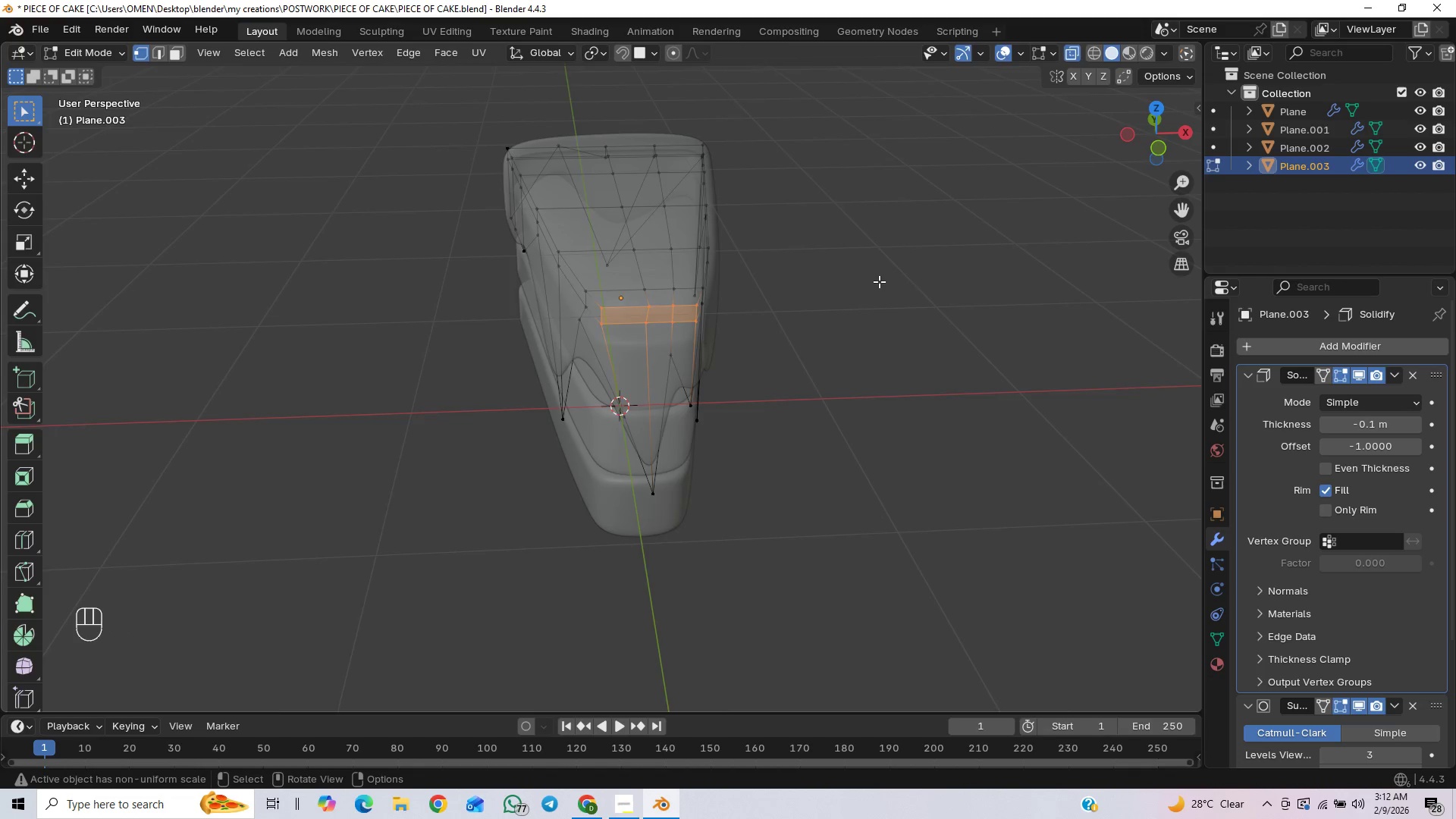 
scroll: coordinate [873, 286], scroll_direction: up, amount: 2.0
 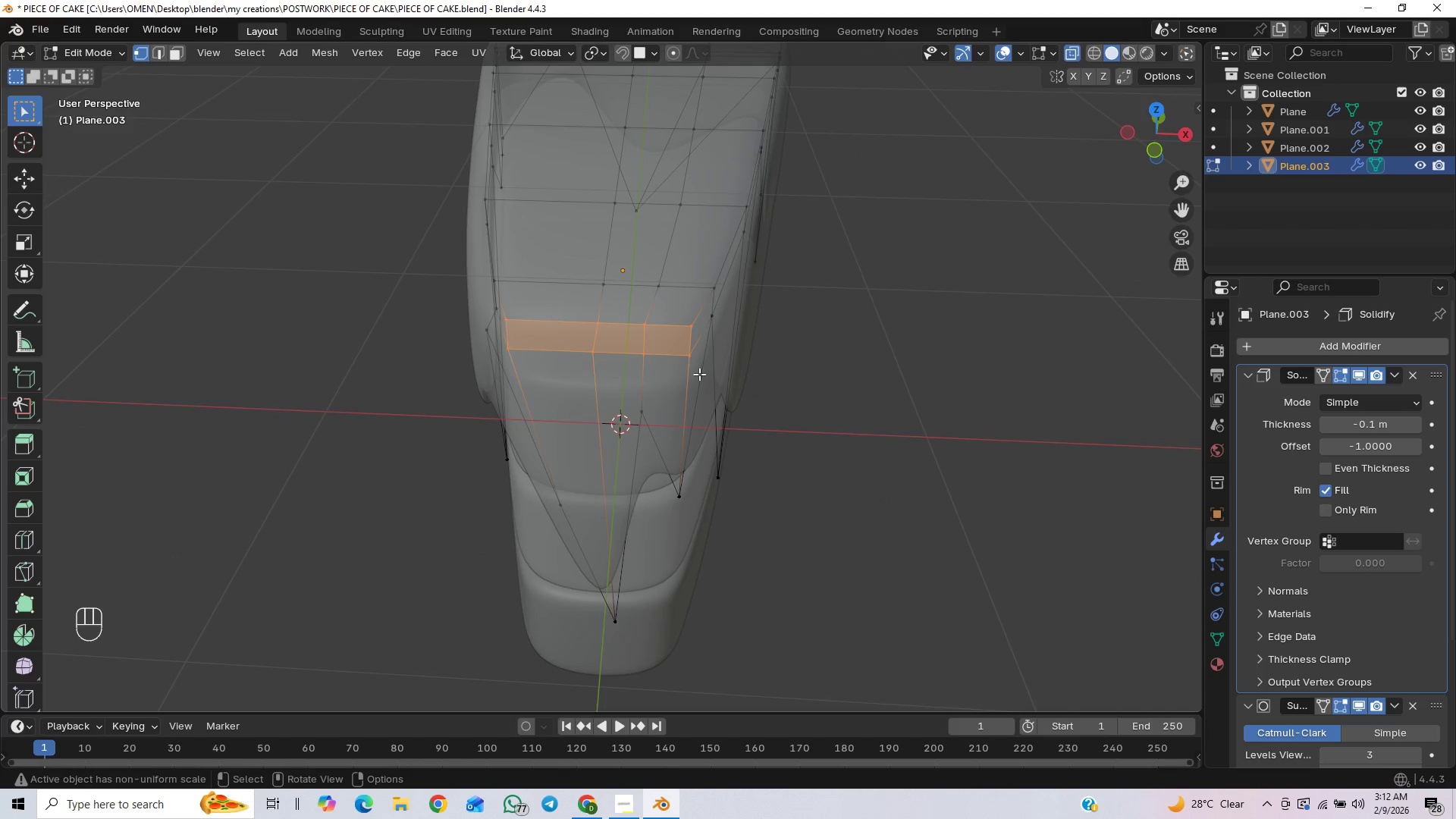 
left_click([692, 339])
 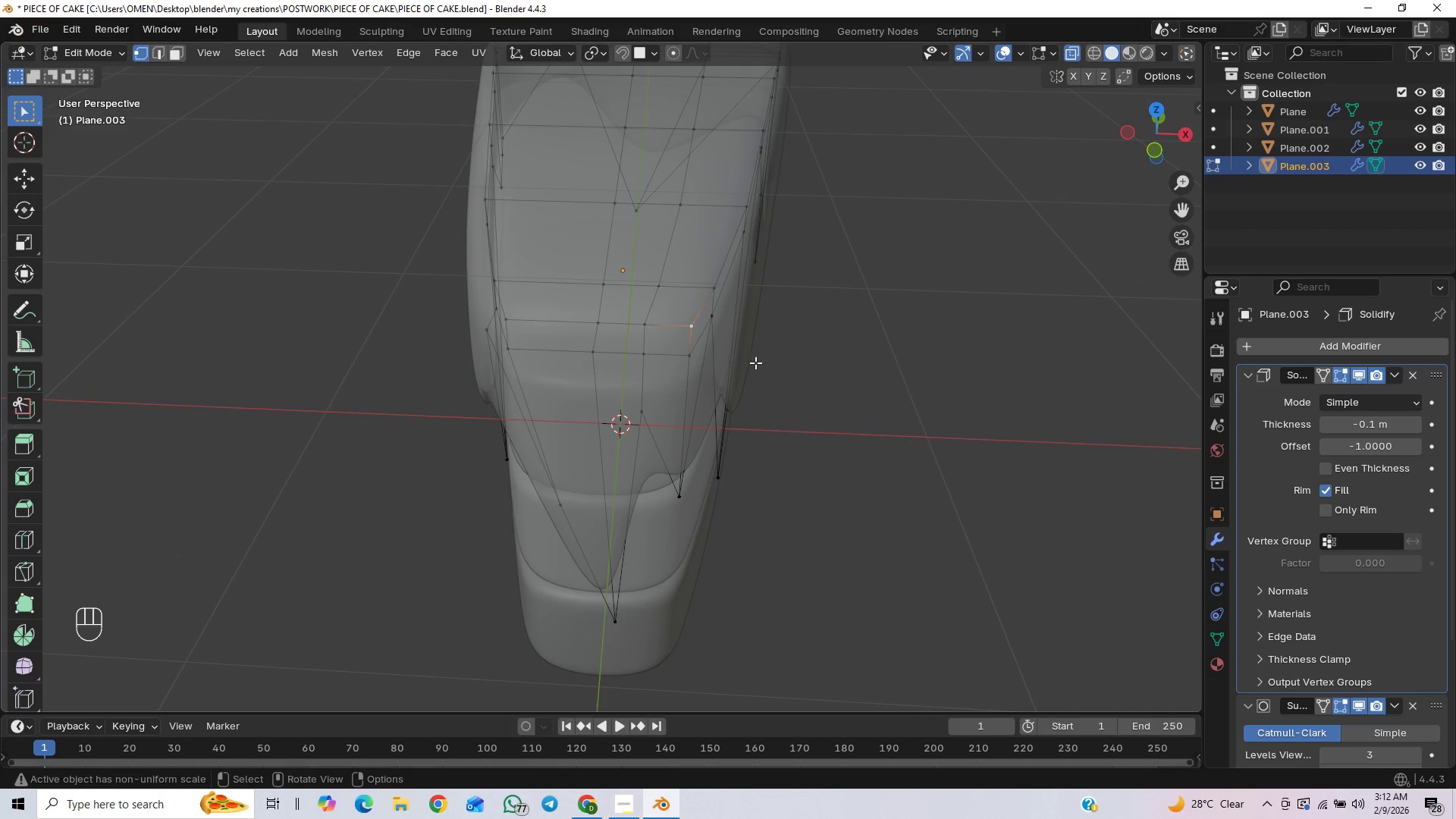 
key(2)
 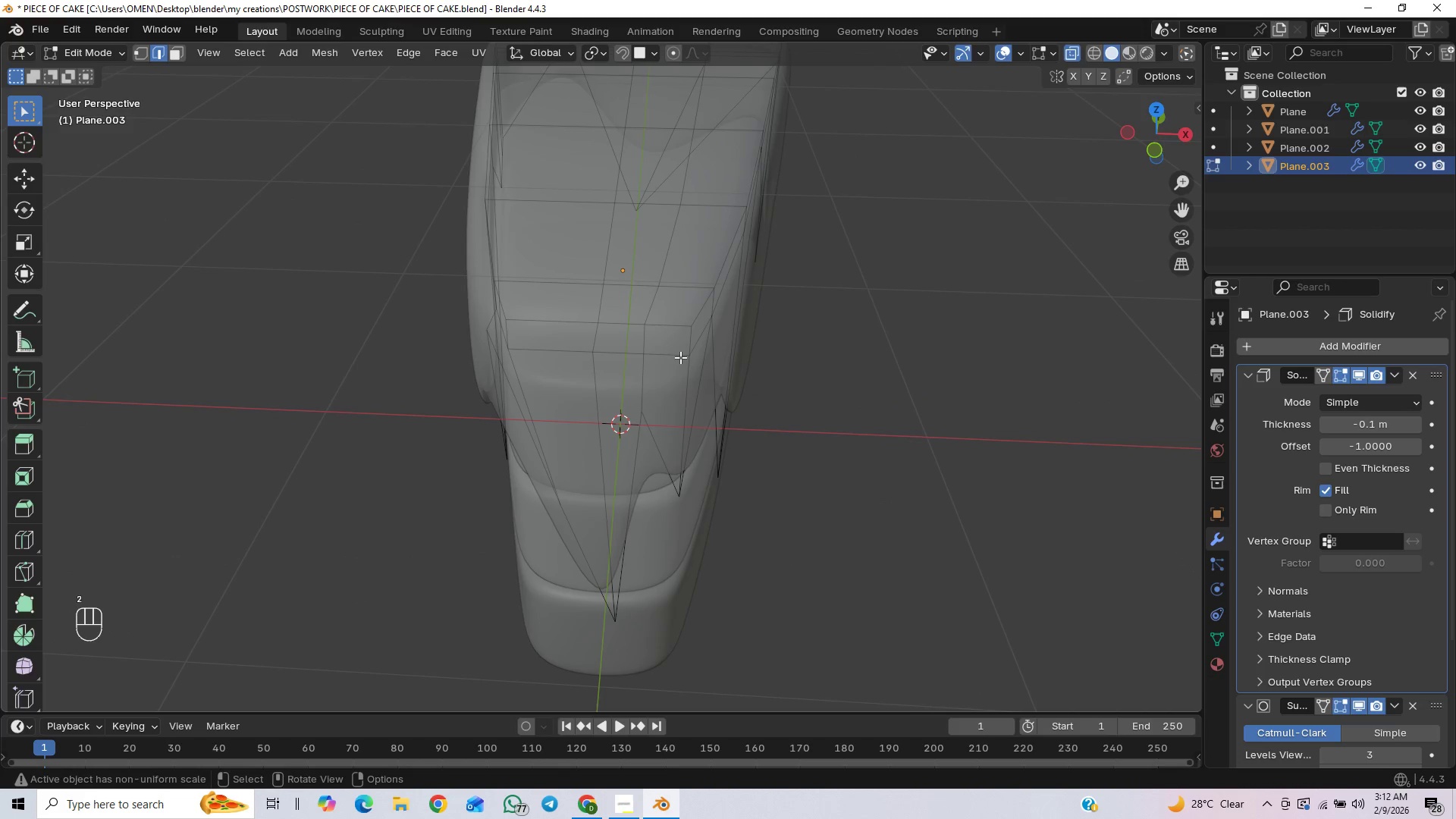 
left_click([689, 346])
 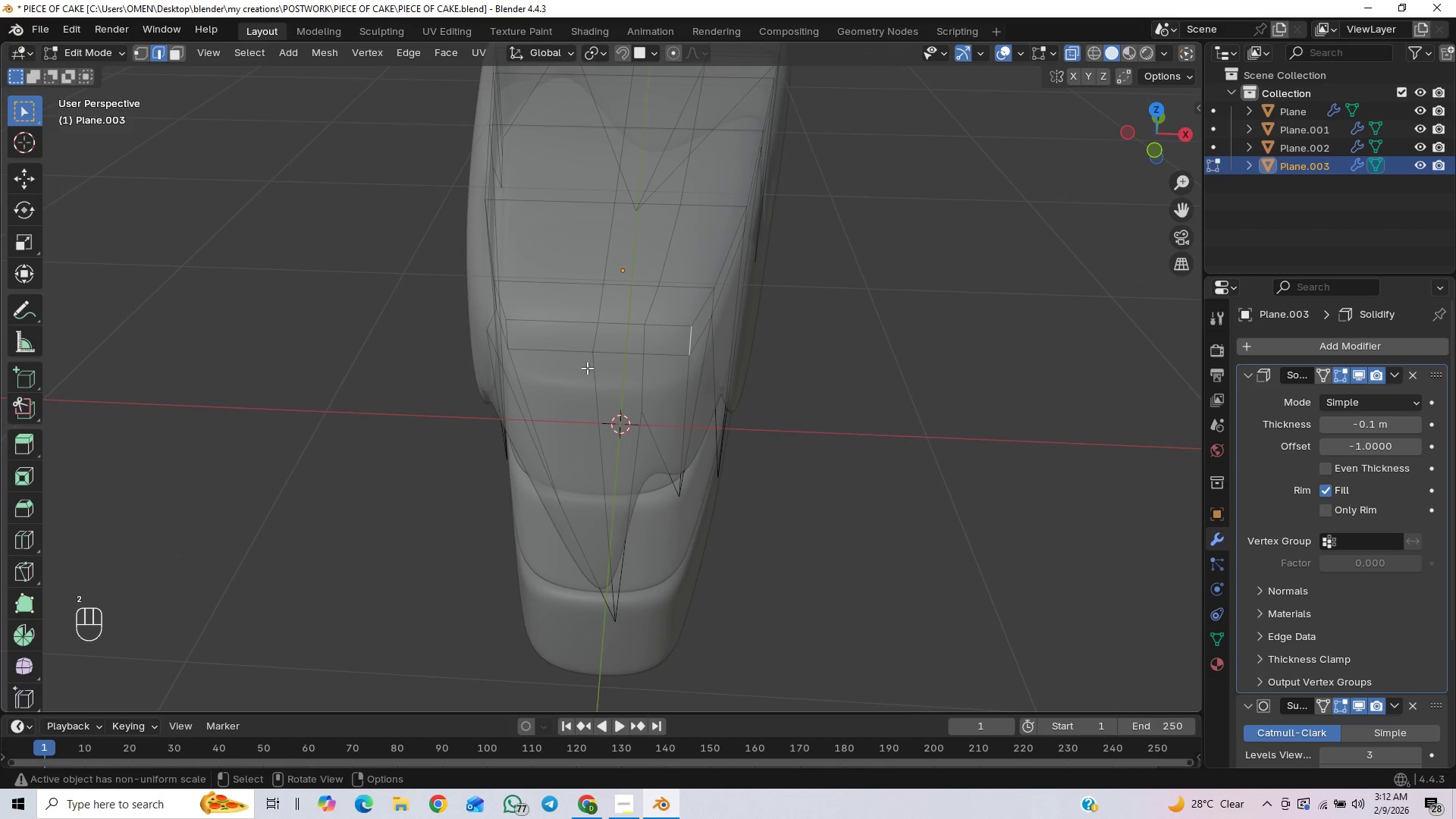 
hold_key(key=ShiftLeft, duration=0.7)
left_click([509, 331])
 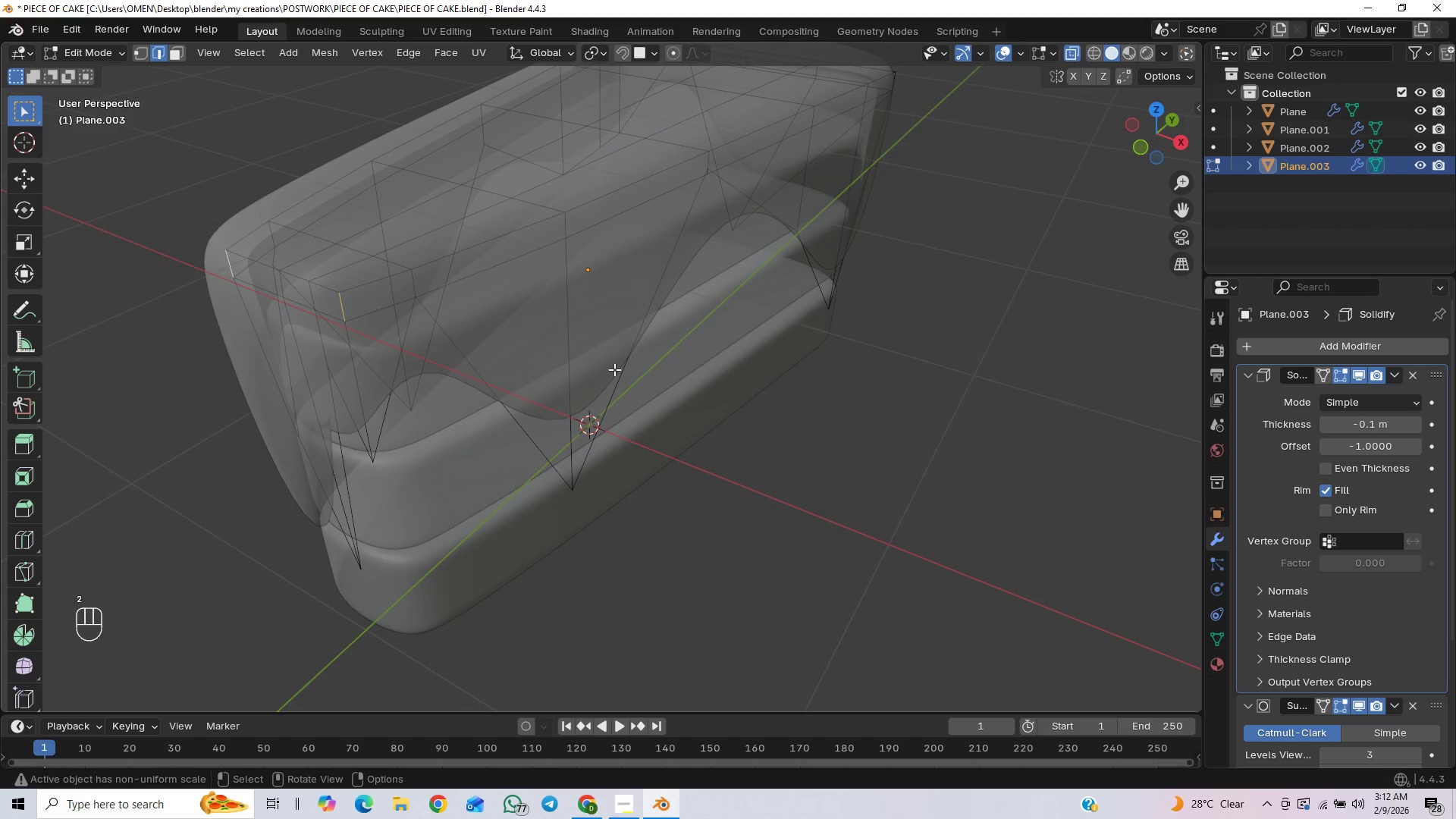 
key(Control+B)
 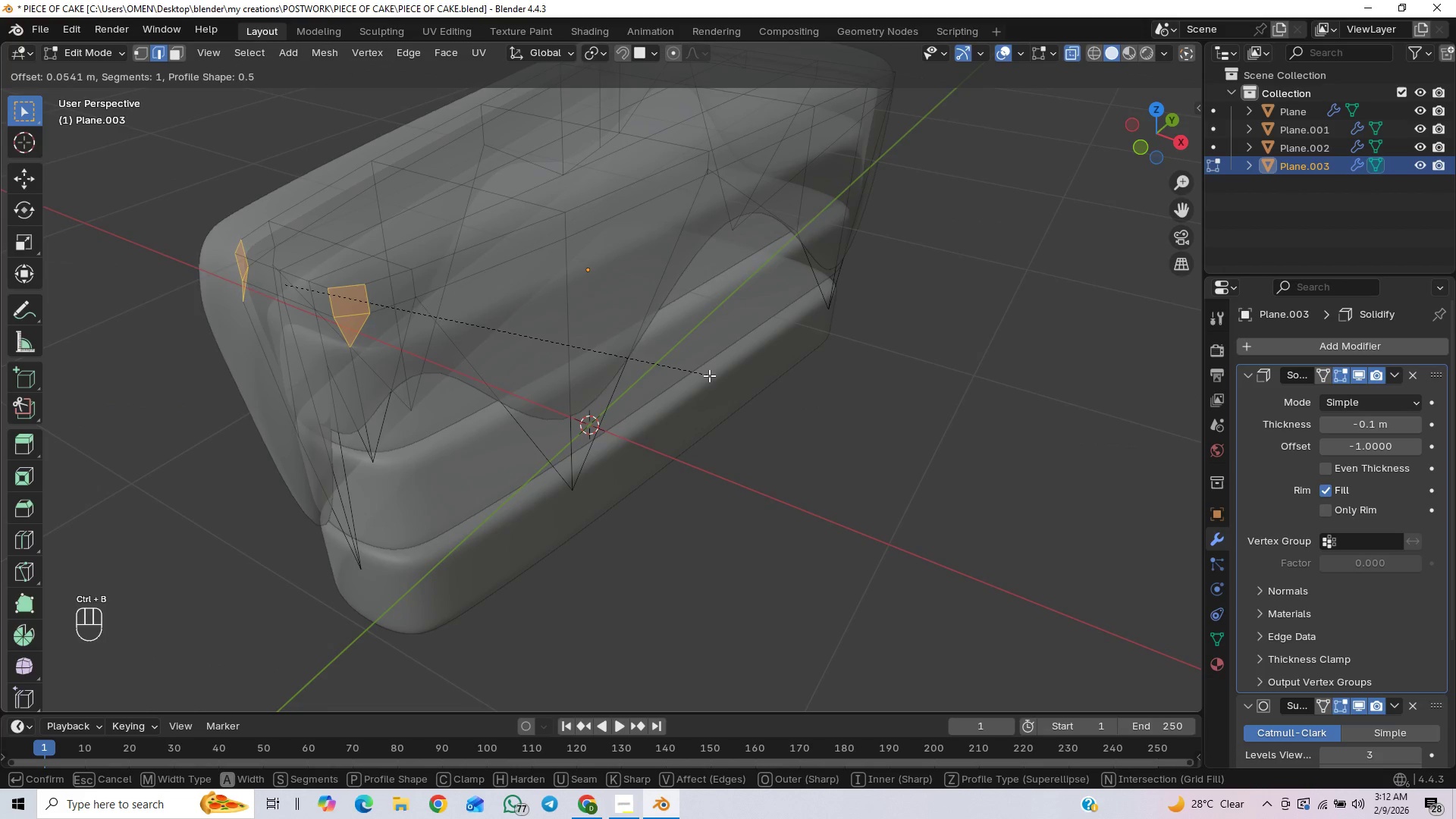 
scroll: coordinate [714, 376], scroll_direction: up, amount: 1.0
 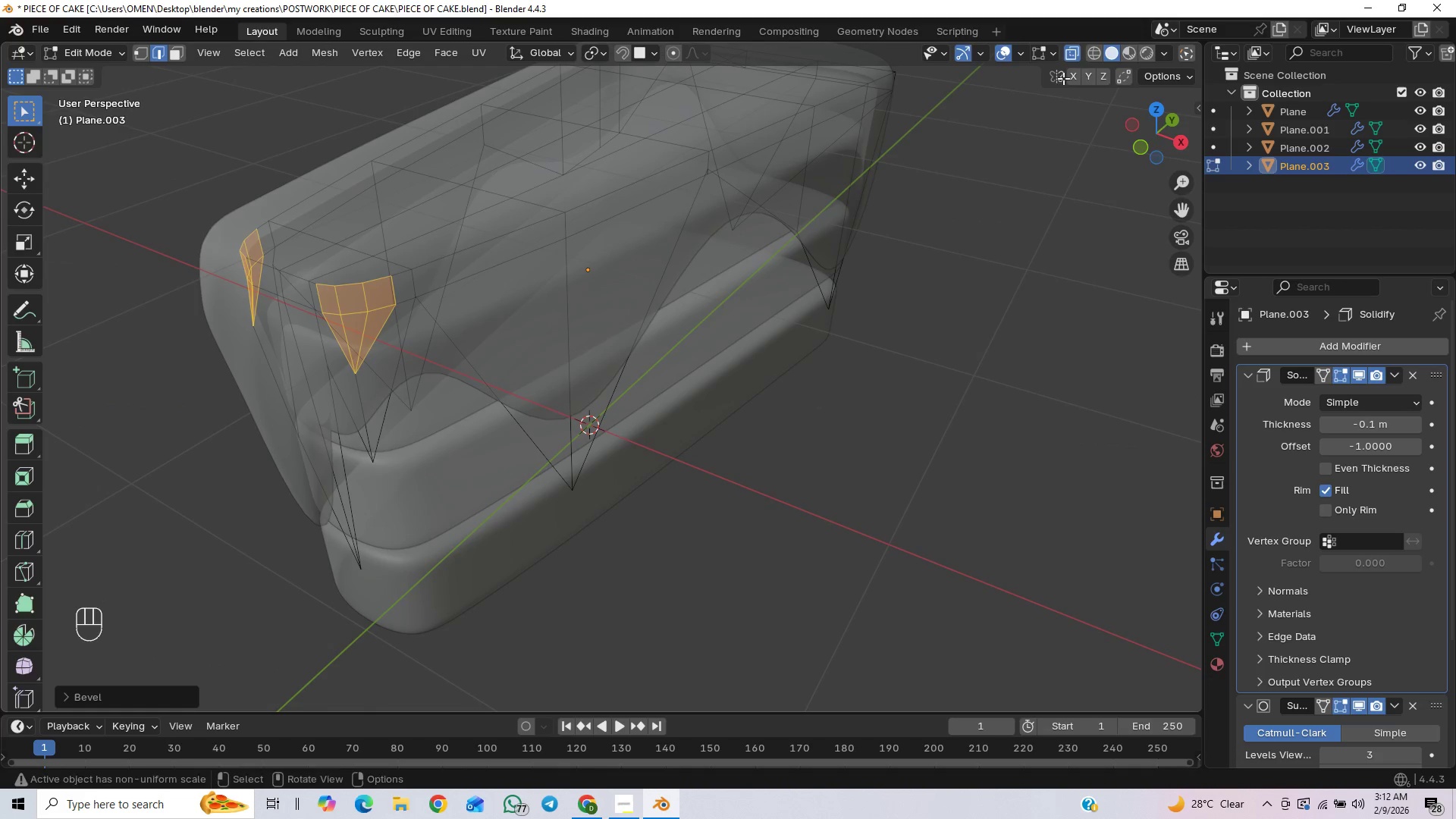 
scroll: coordinate [770, 322], scroll_direction: down, amount: 2.0
 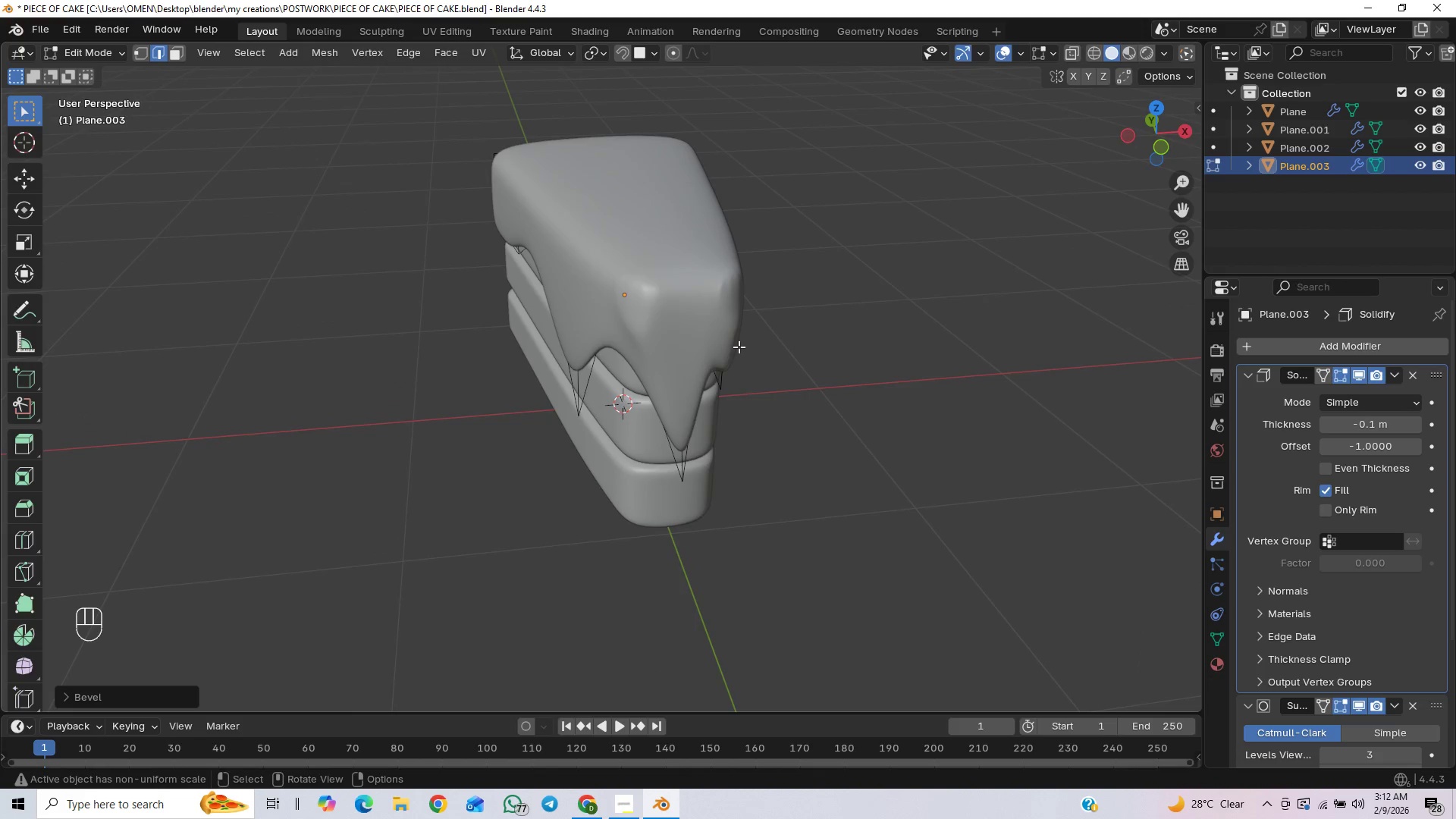 
scroll: coordinate [755, 356], scroll_direction: up, amount: 1.0
 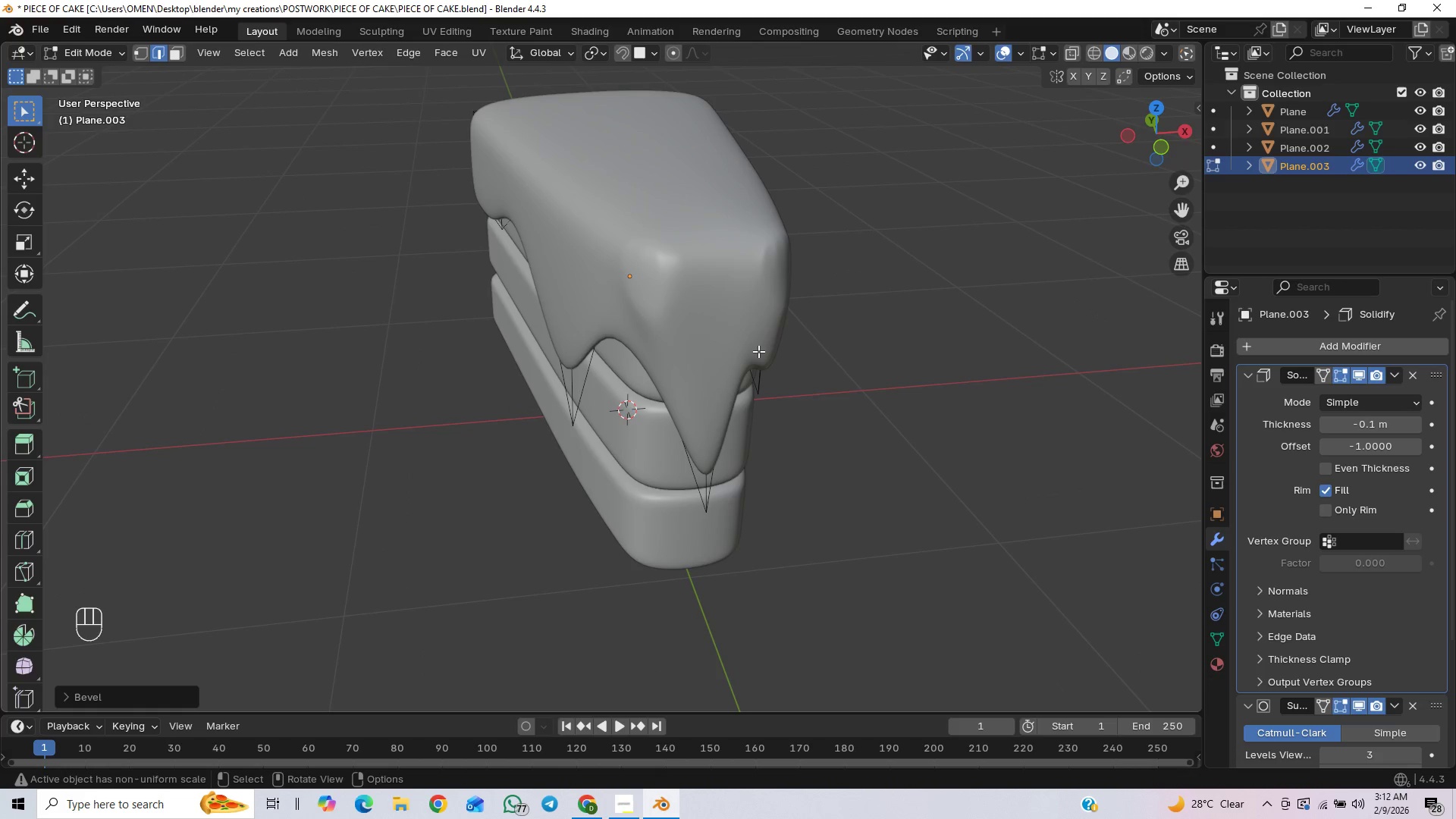 
key(Control+Z)
 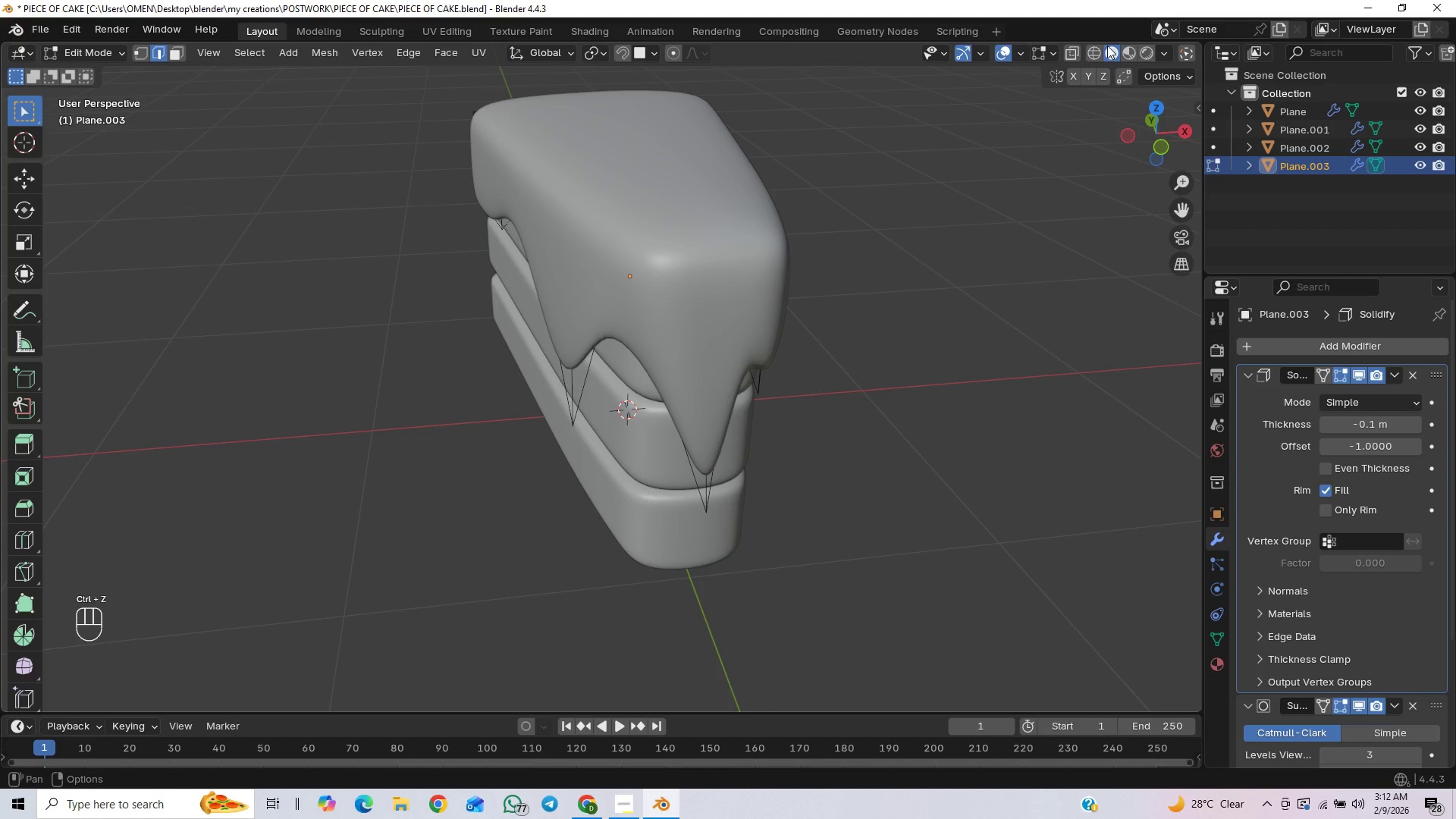 
left_click_drag(start_coordinate=[1074, 49], to_coordinate=[1074, 55])
 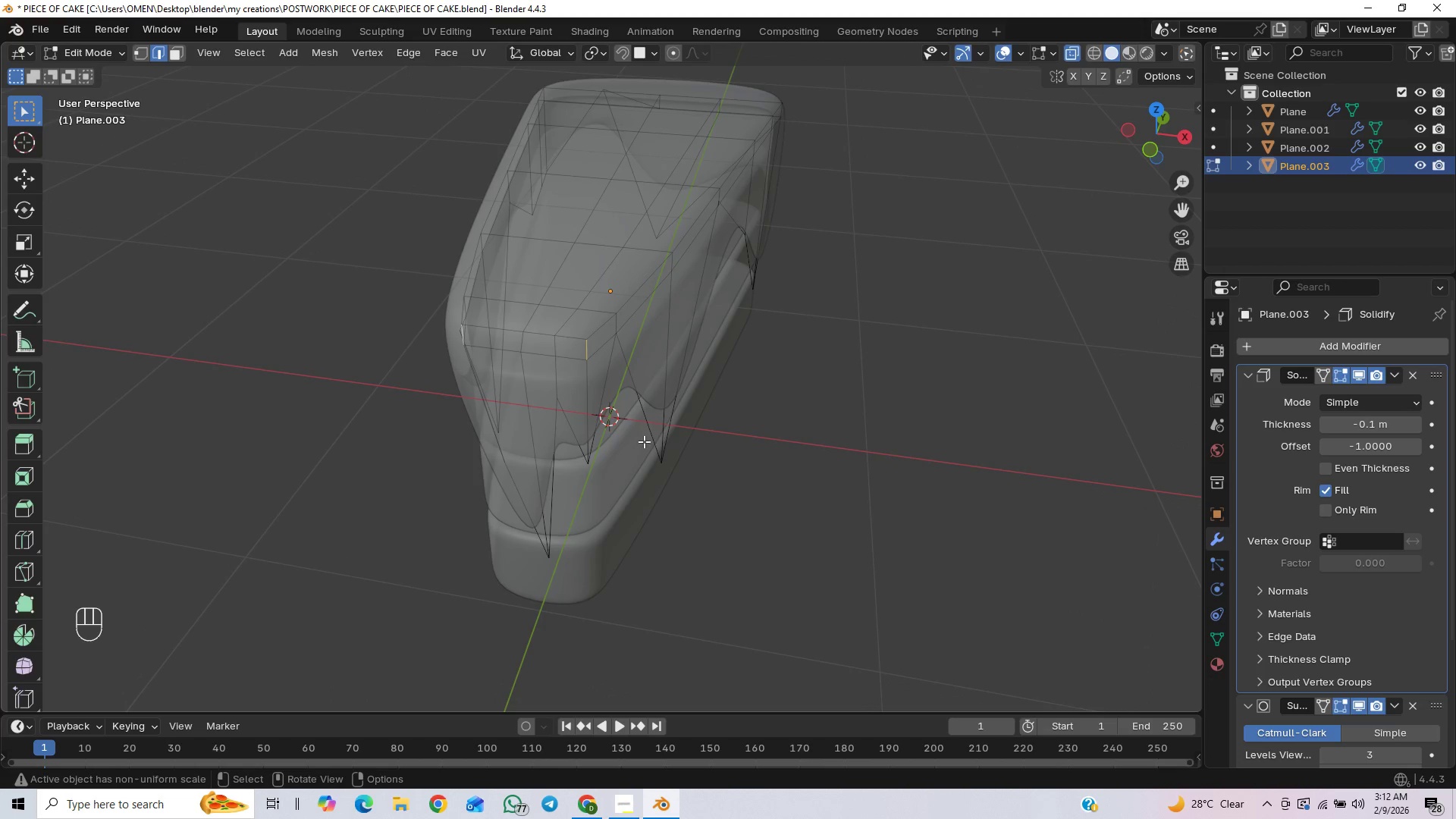 
type(gy)
 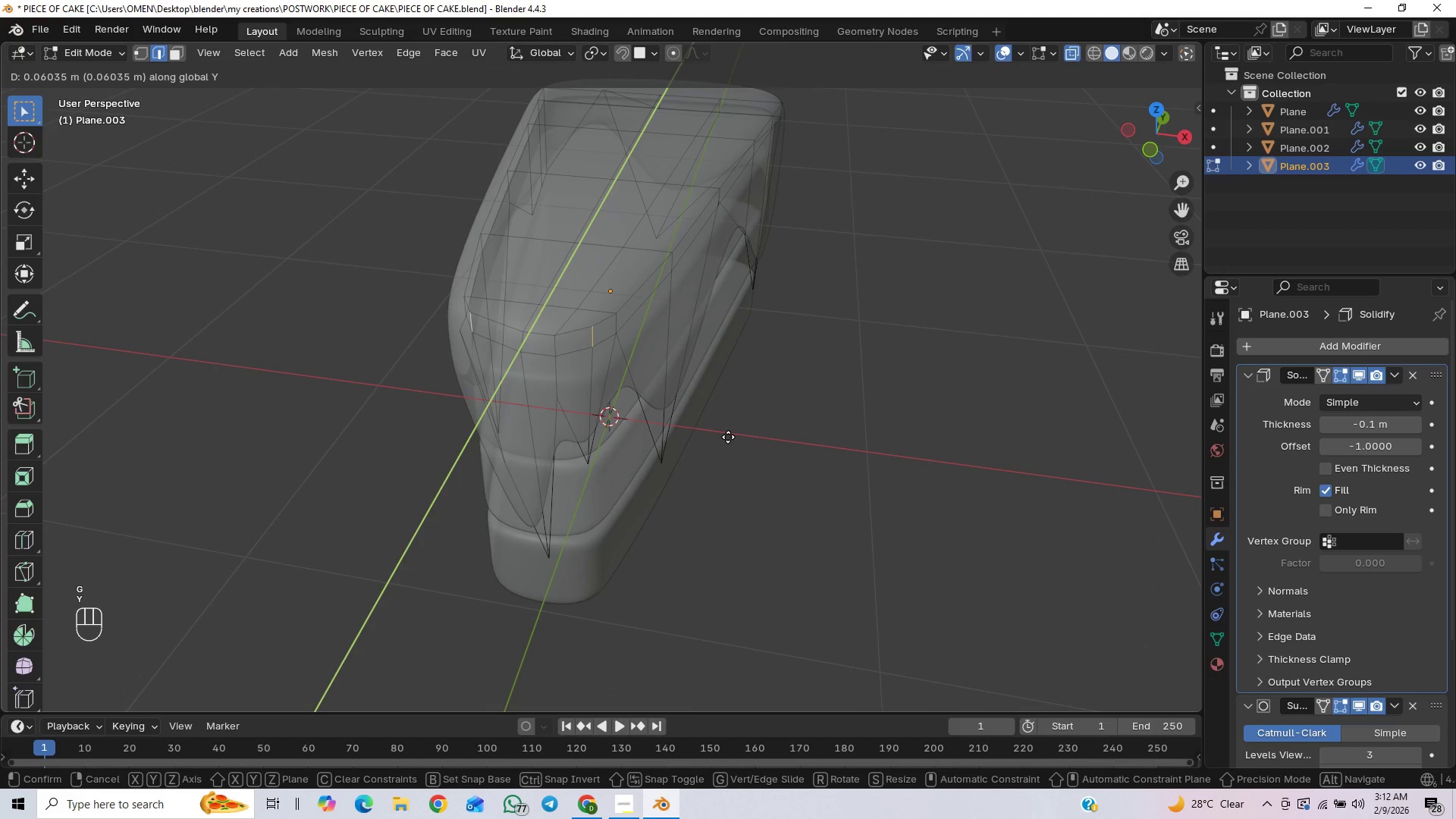 
left_click([728, 437])
 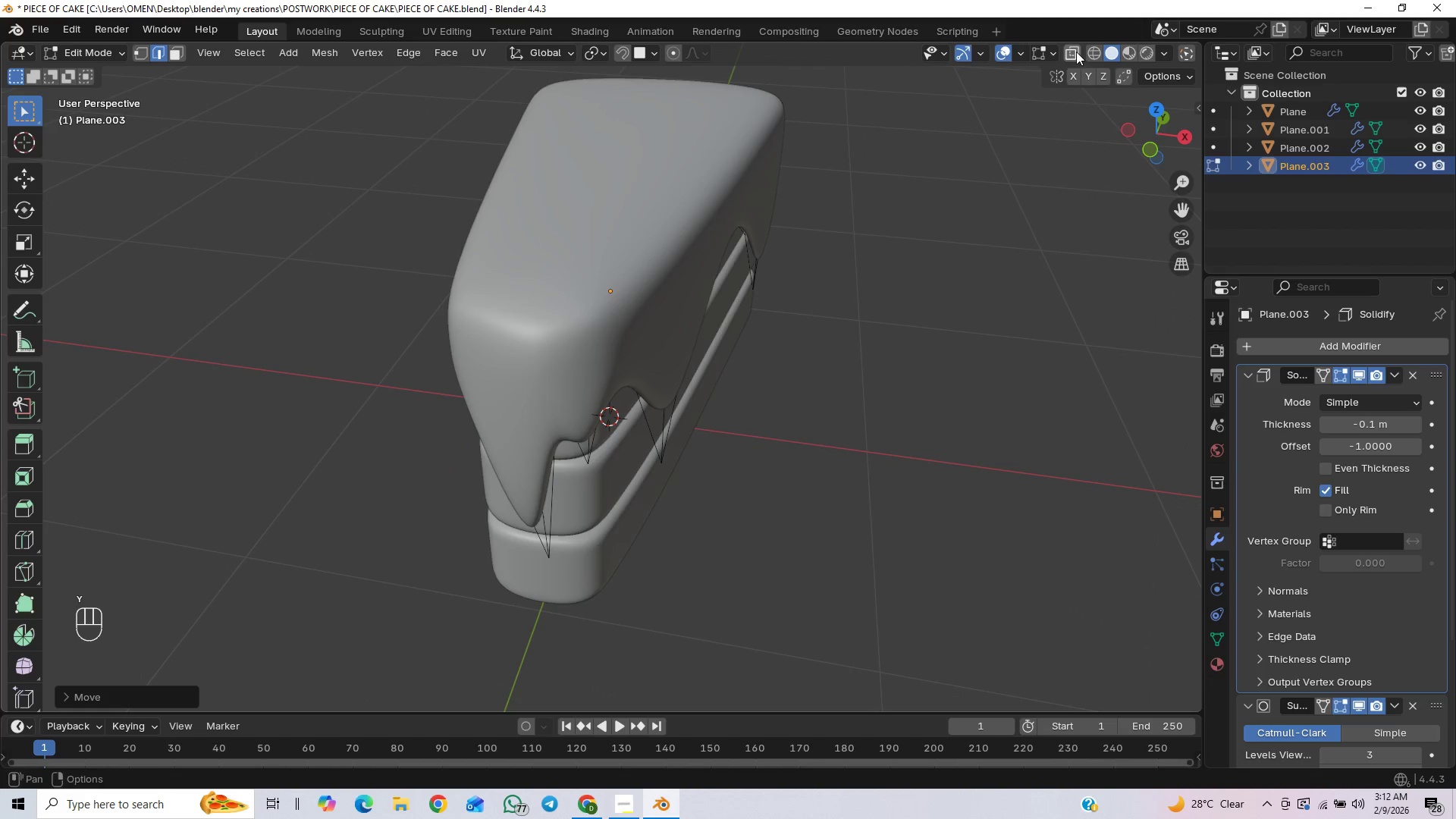 
scroll: coordinate [833, 406], scroll_direction: down, amount: 1.0
 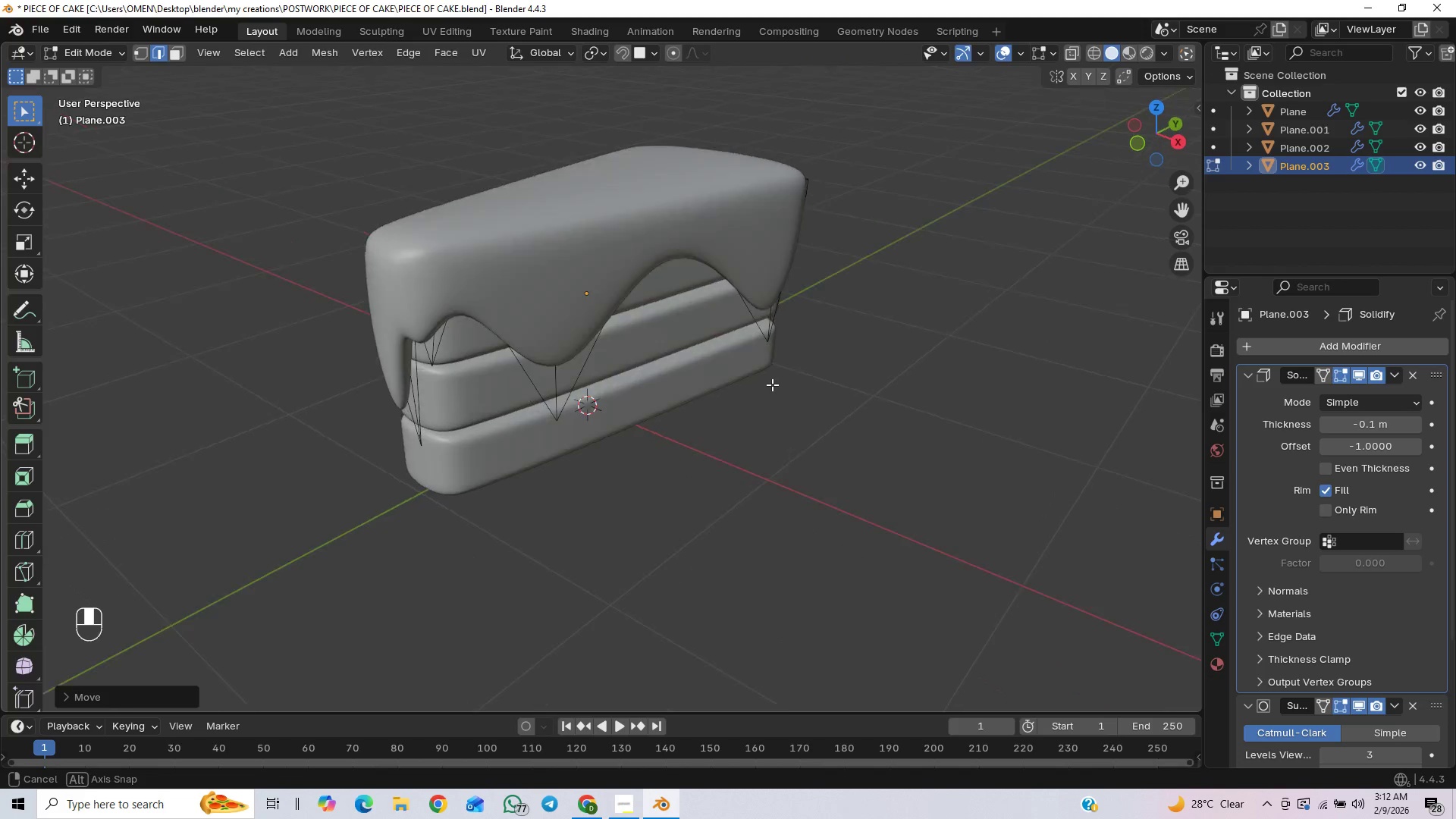 
scroll: coordinate [673, 290], scroll_direction: up, amount: 2.0
 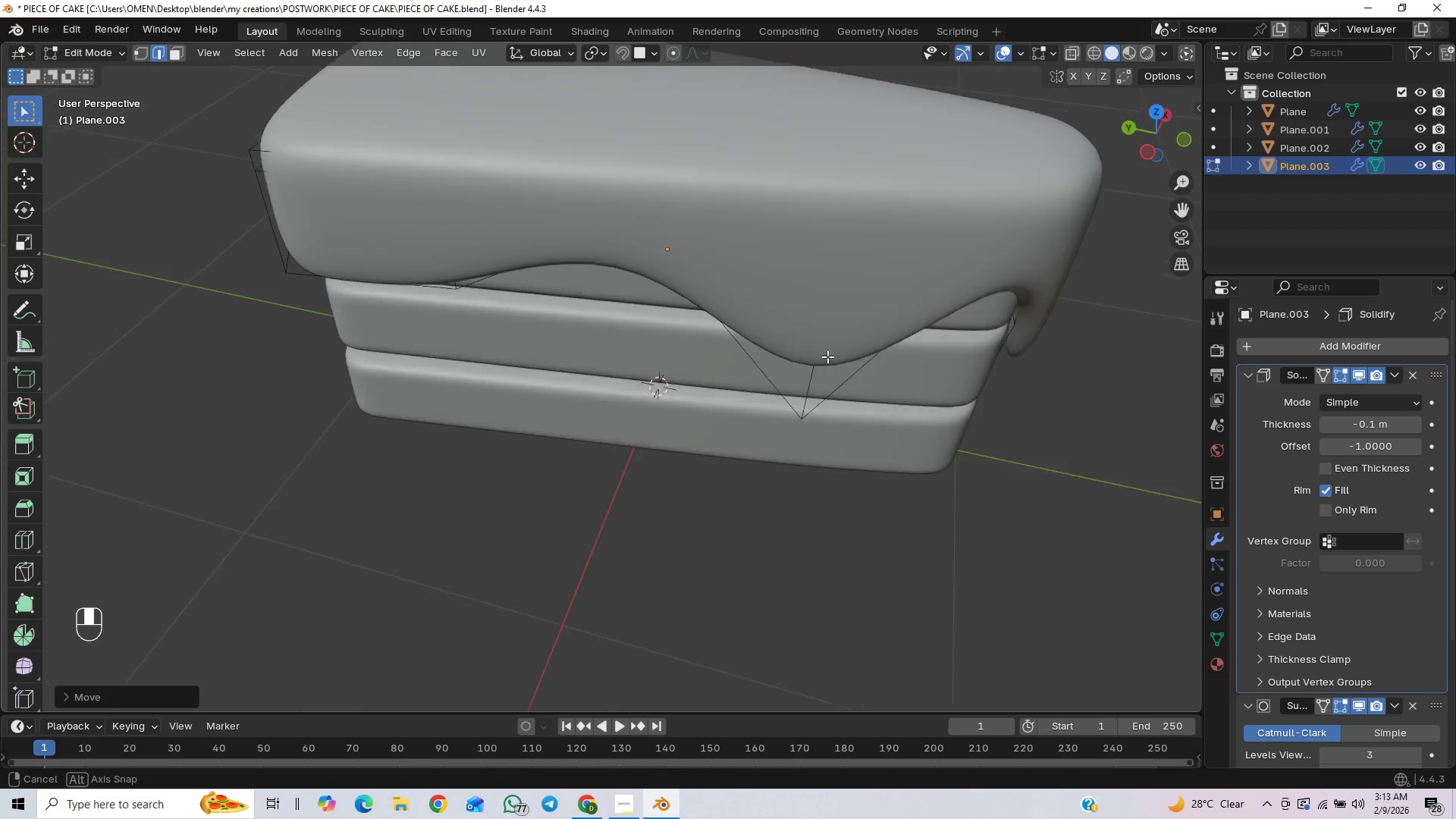 
scroll: coordinate [556, 436], scroll_direction: down, amount: 4.0
 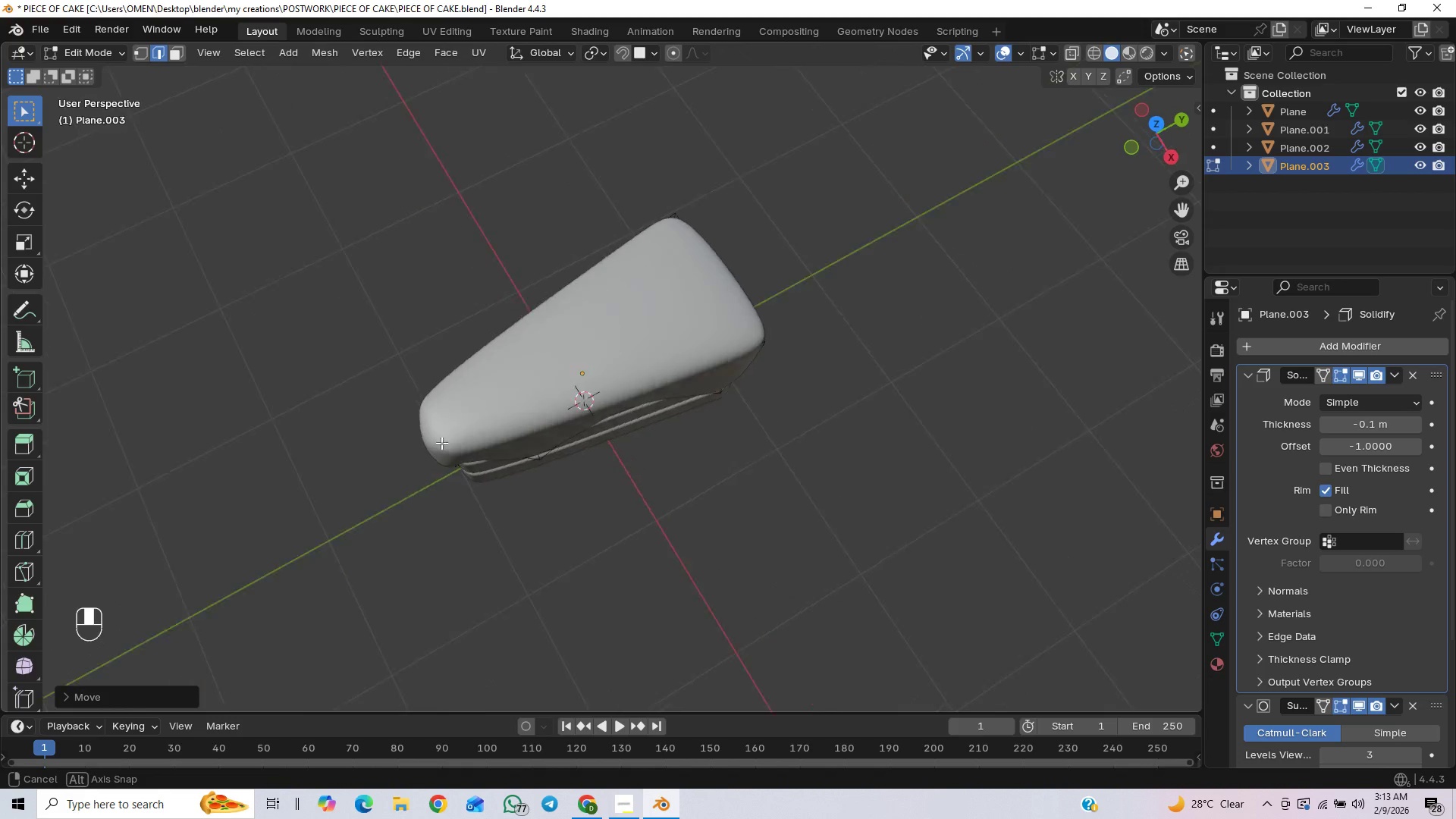 
scroll: coordinate [425, 427], scroll_direction: up, amount: 4.0
 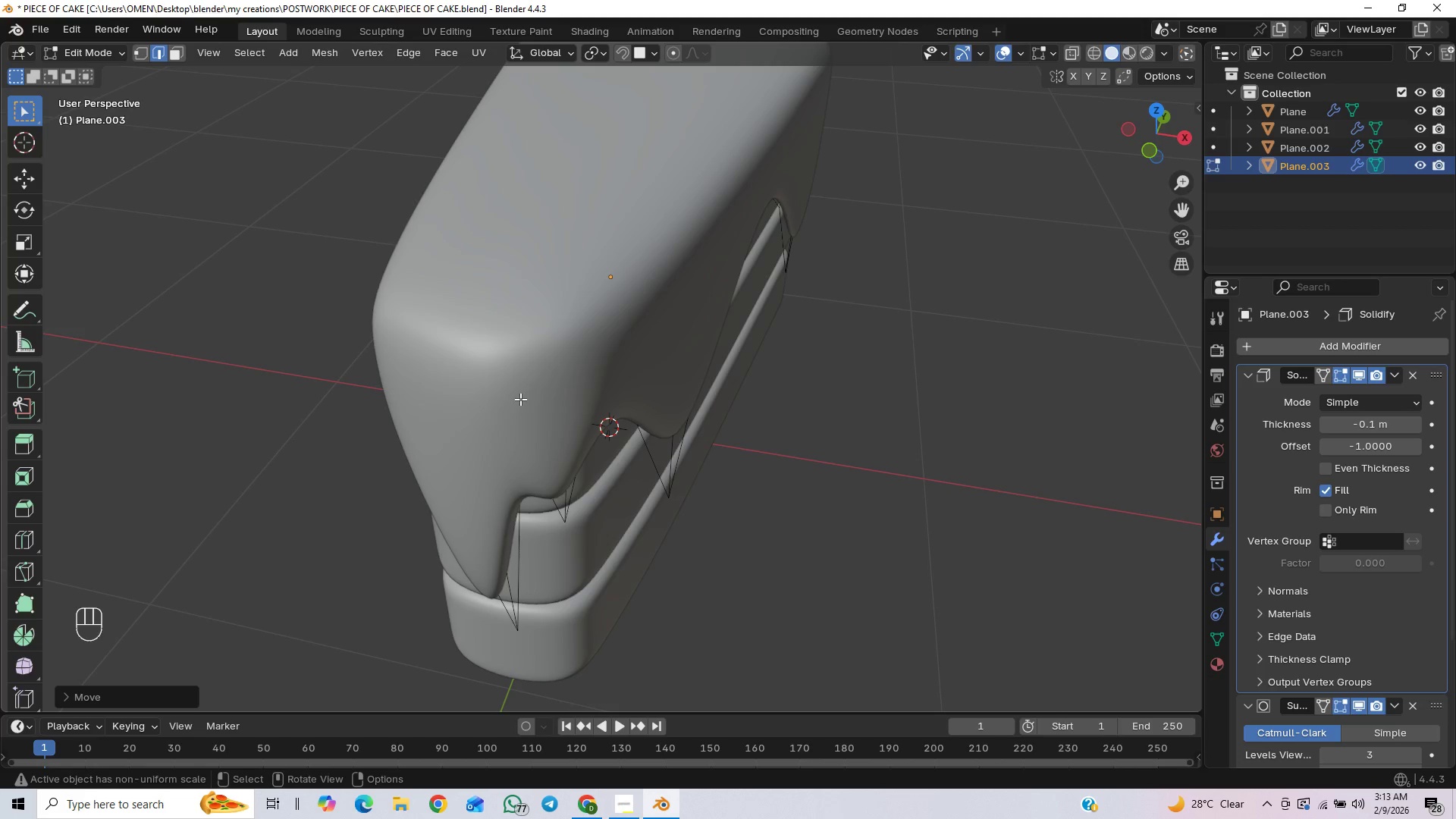 
key(Control+Z)
 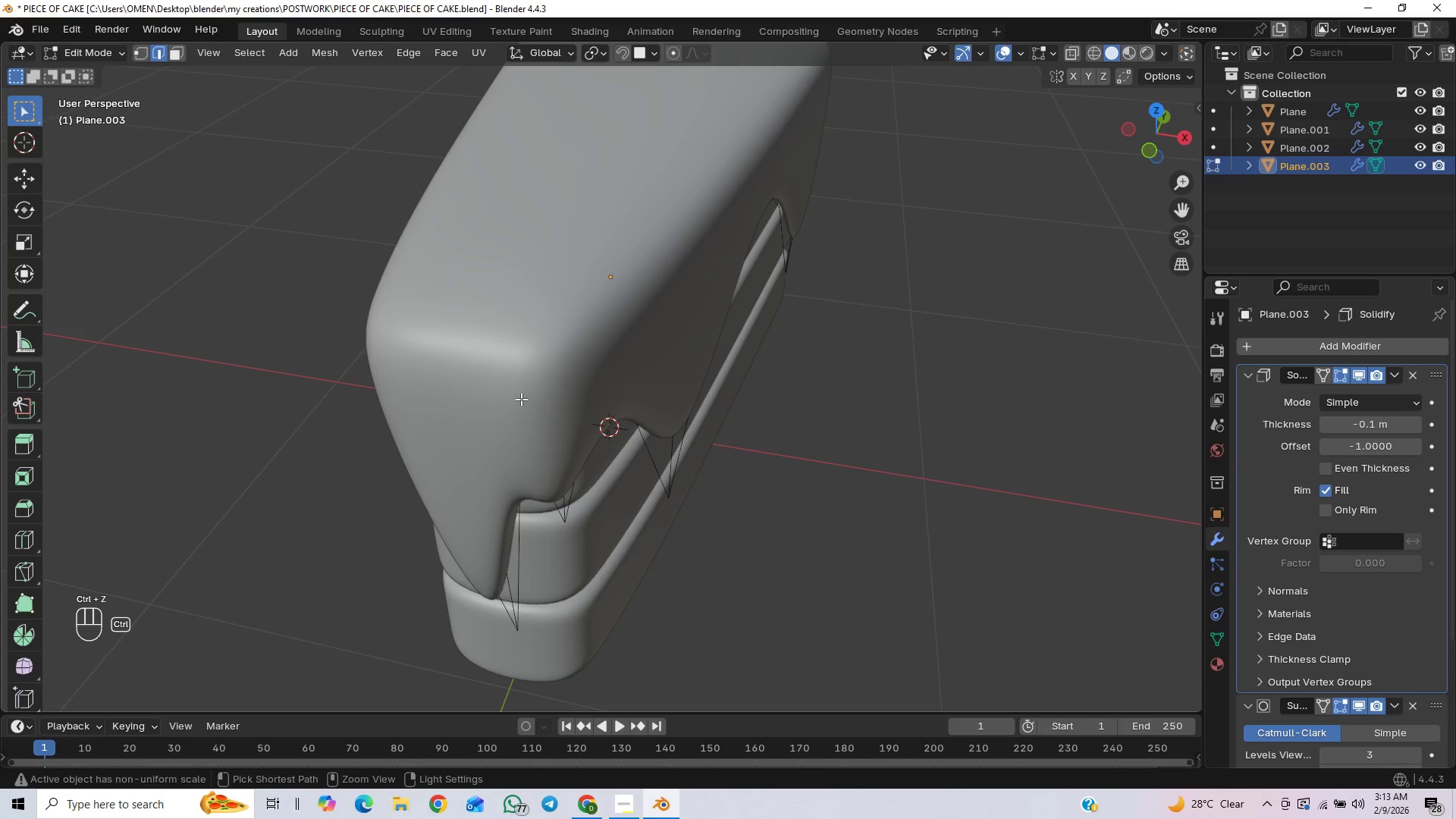 
key(Control+Shift+Z)
 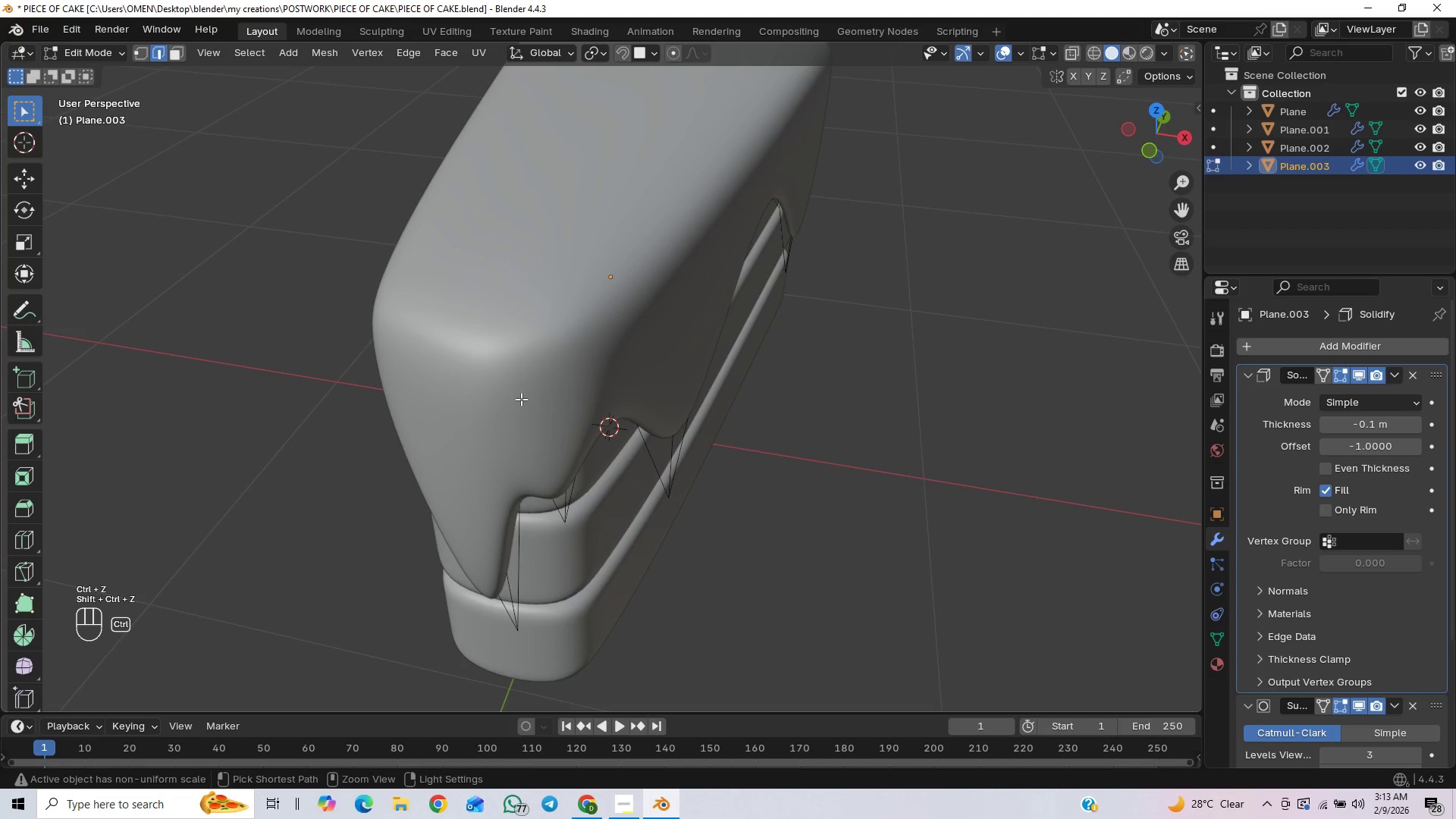 
key(Control+Z)
 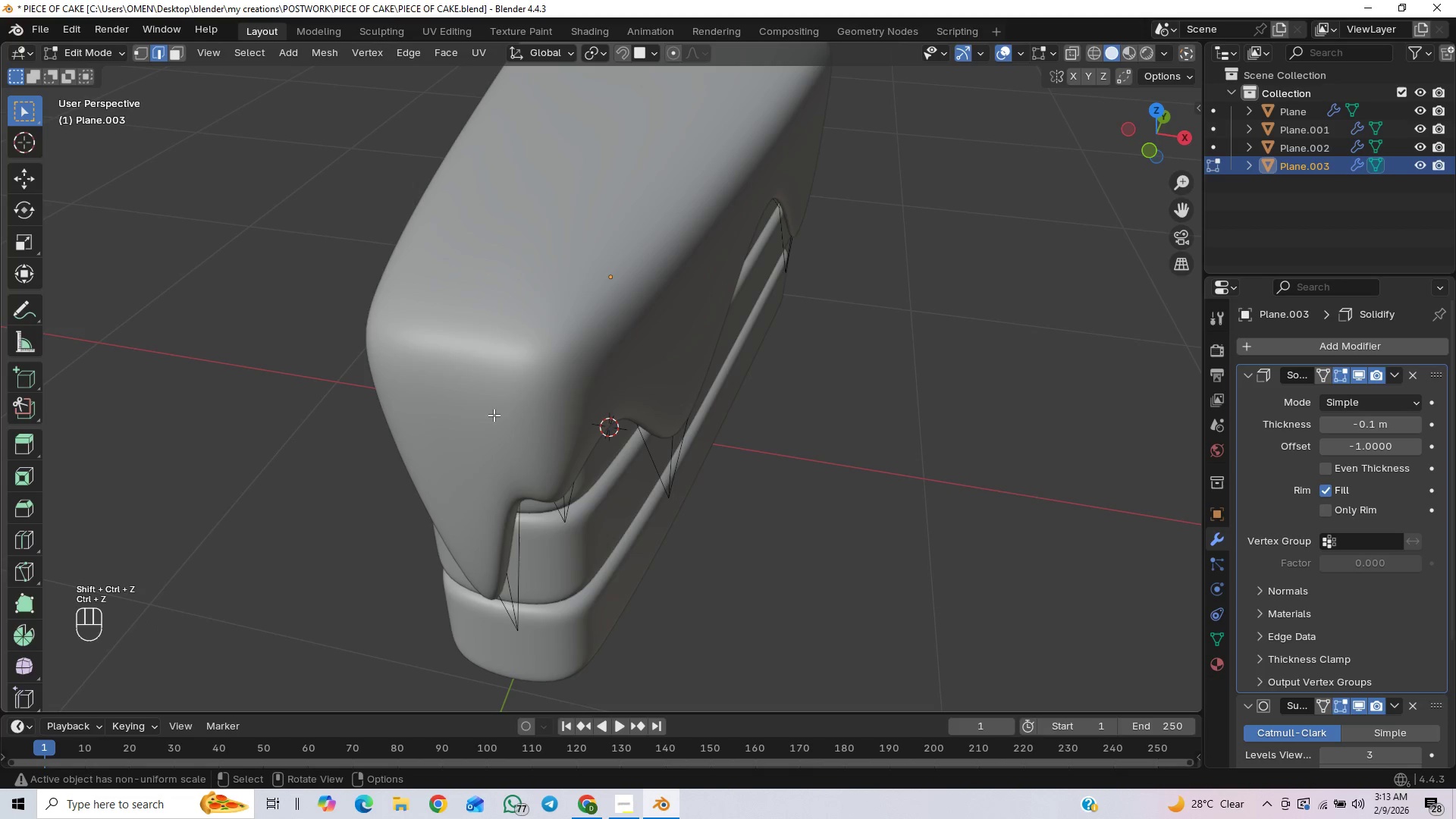 
scroll: coordinate [649, 377], scroll_direction: down, amount: 4.0
 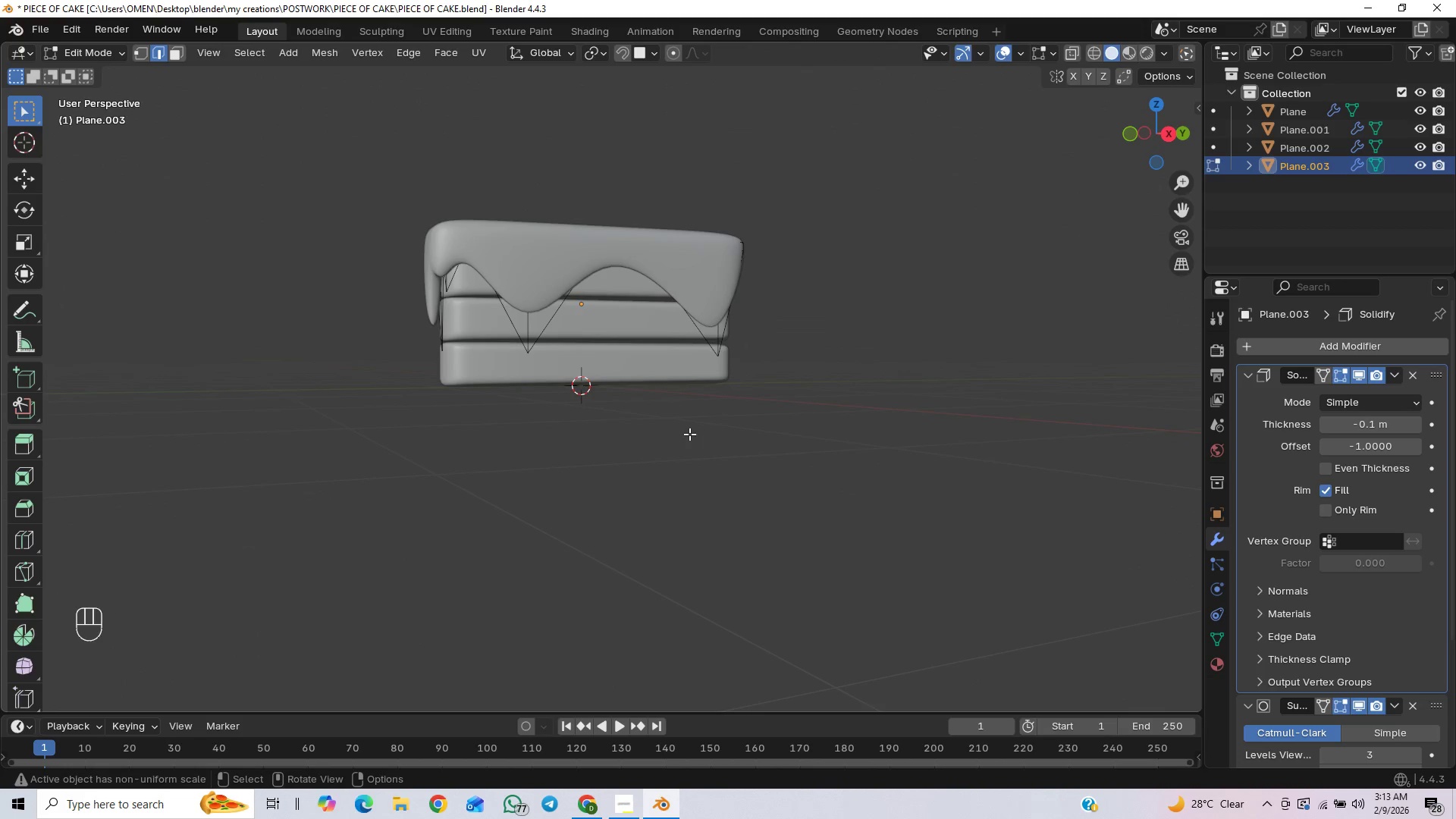 
scroll: coordinate [642, 417], scroll_direction: up, amount: 3.0
 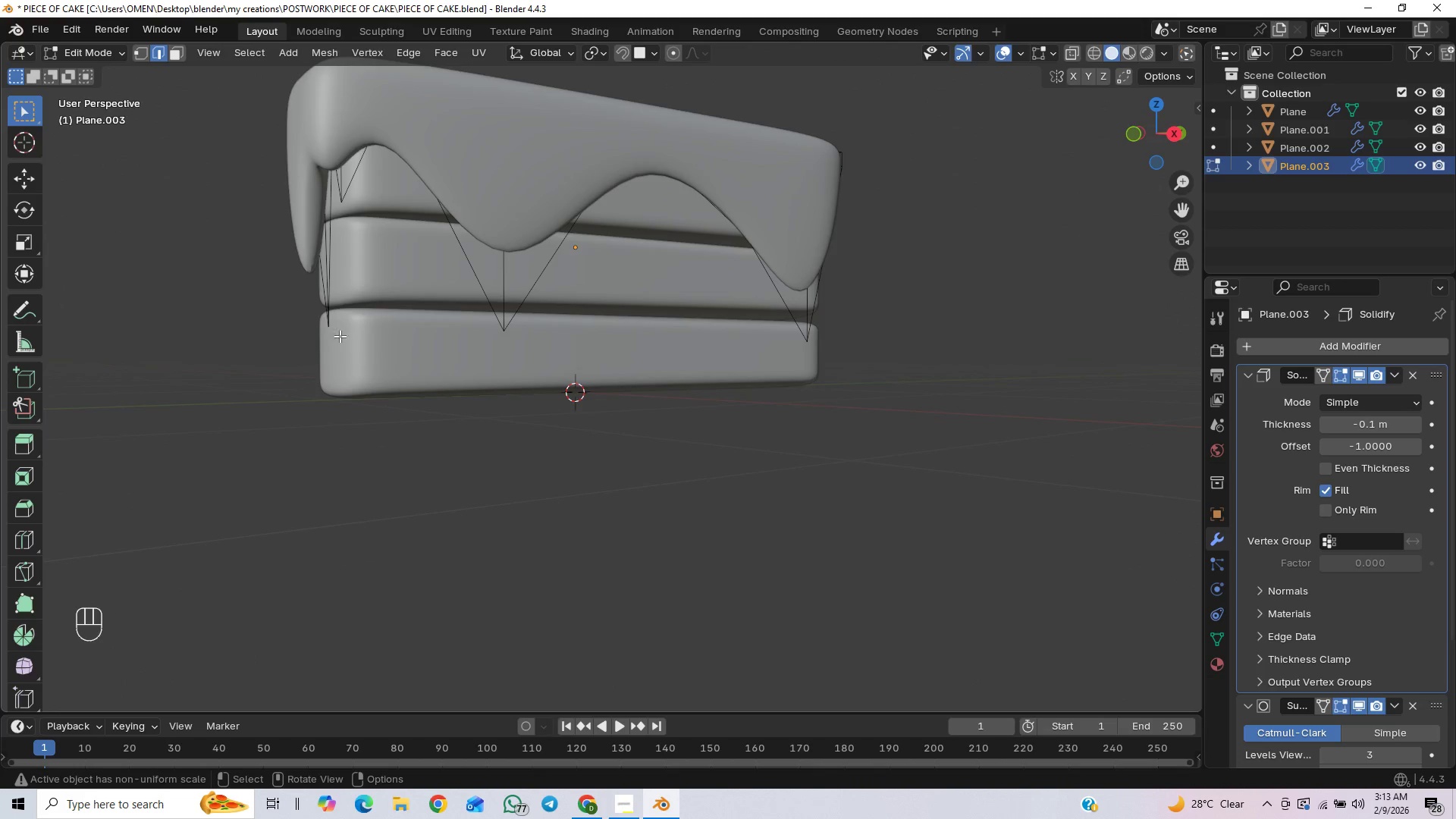 
left_click_drag(start_coordinate=[328, 318], to_coordinate=[328, 330])
 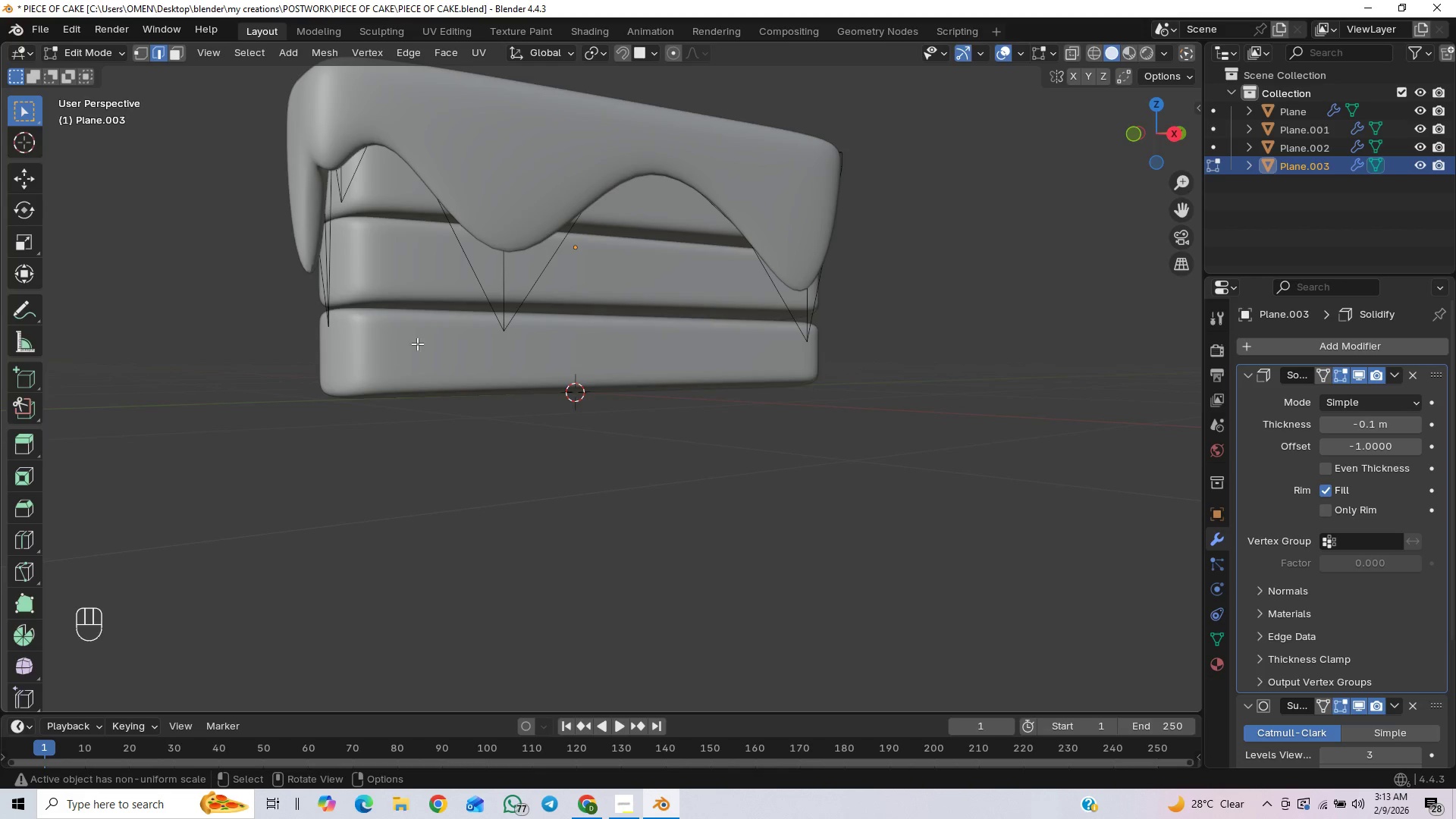 
key(1)
 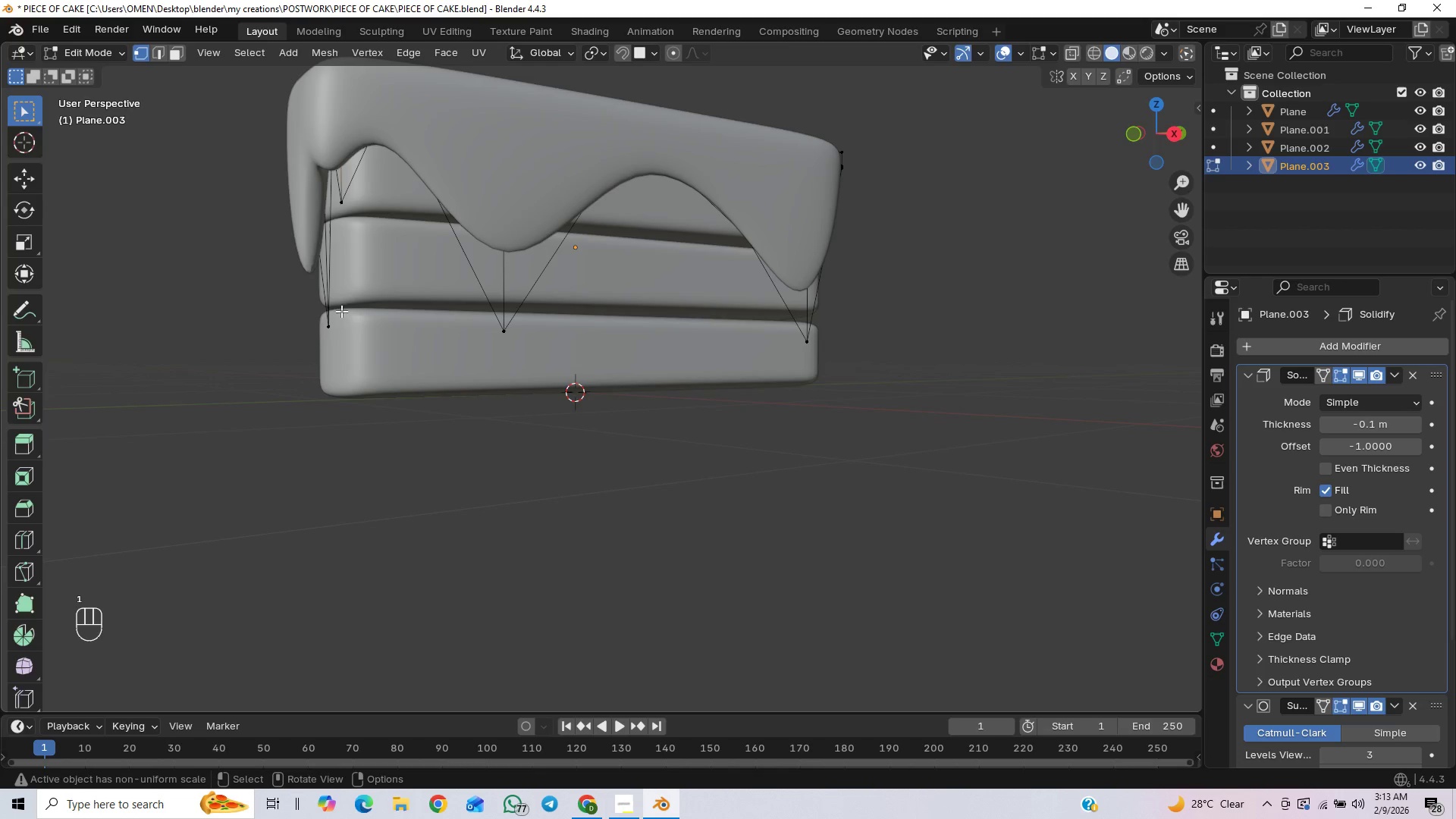 
left_click([317, 332])
 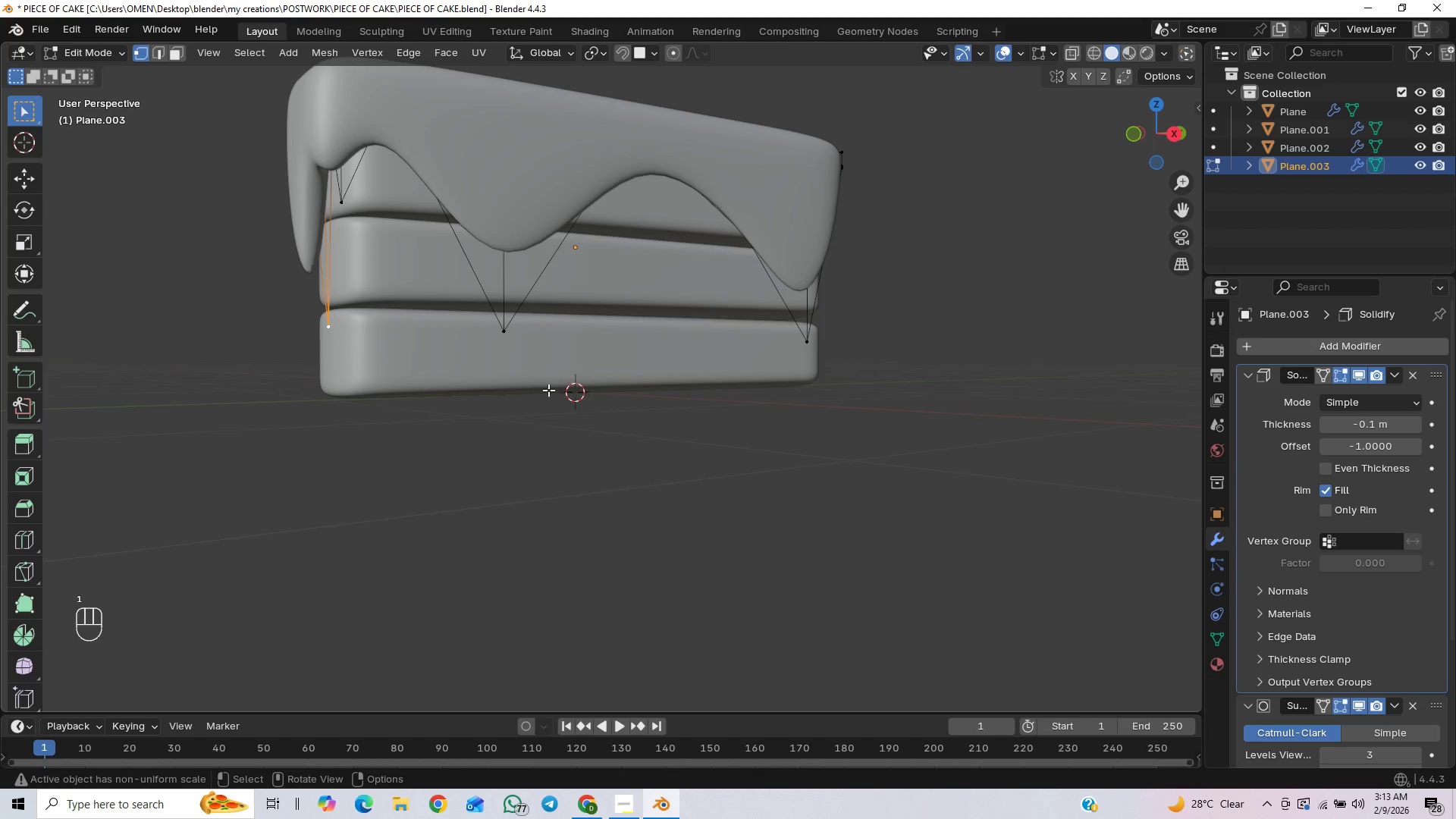 
type(gy)
 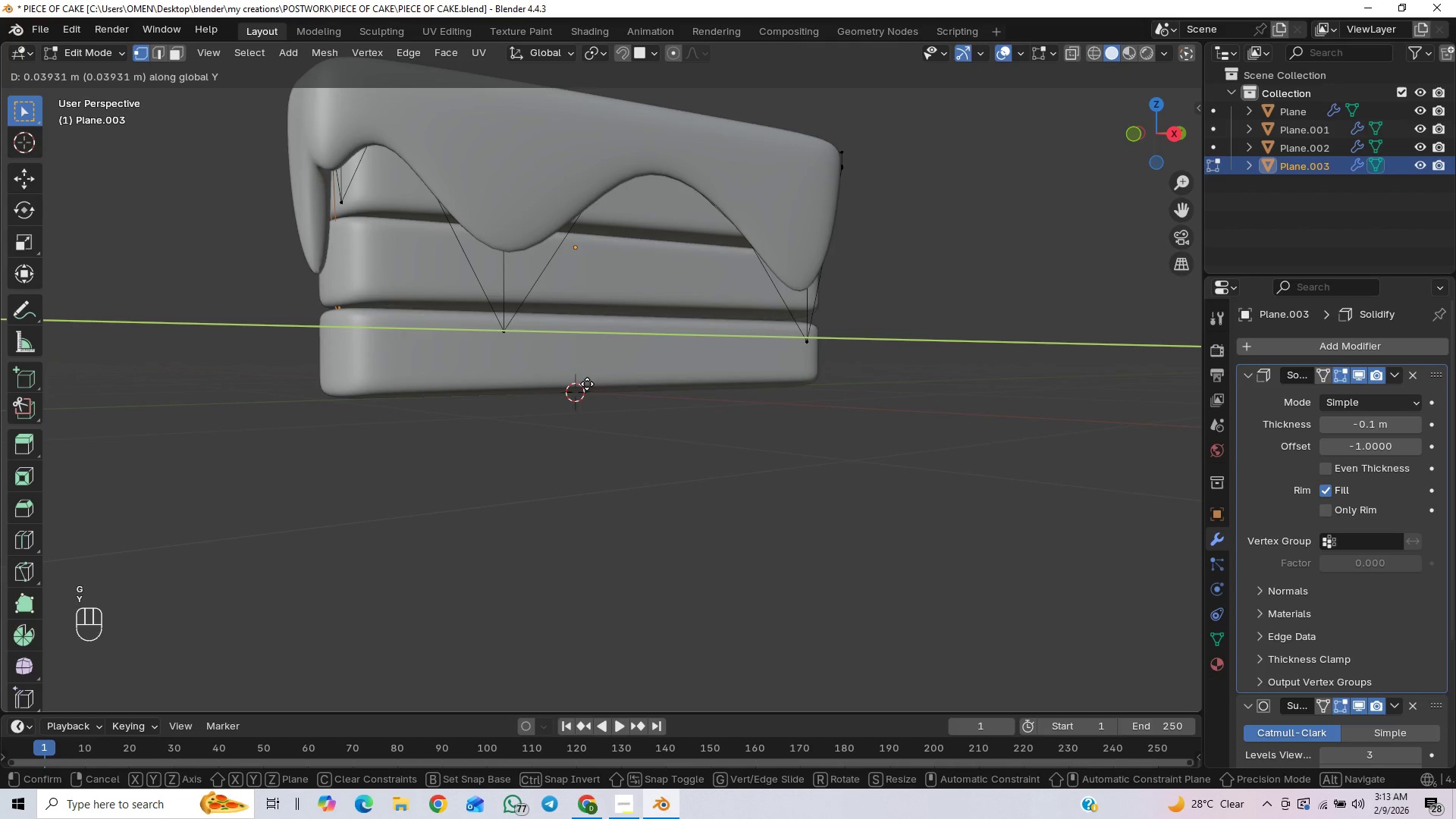 
left_click([589, 383])
 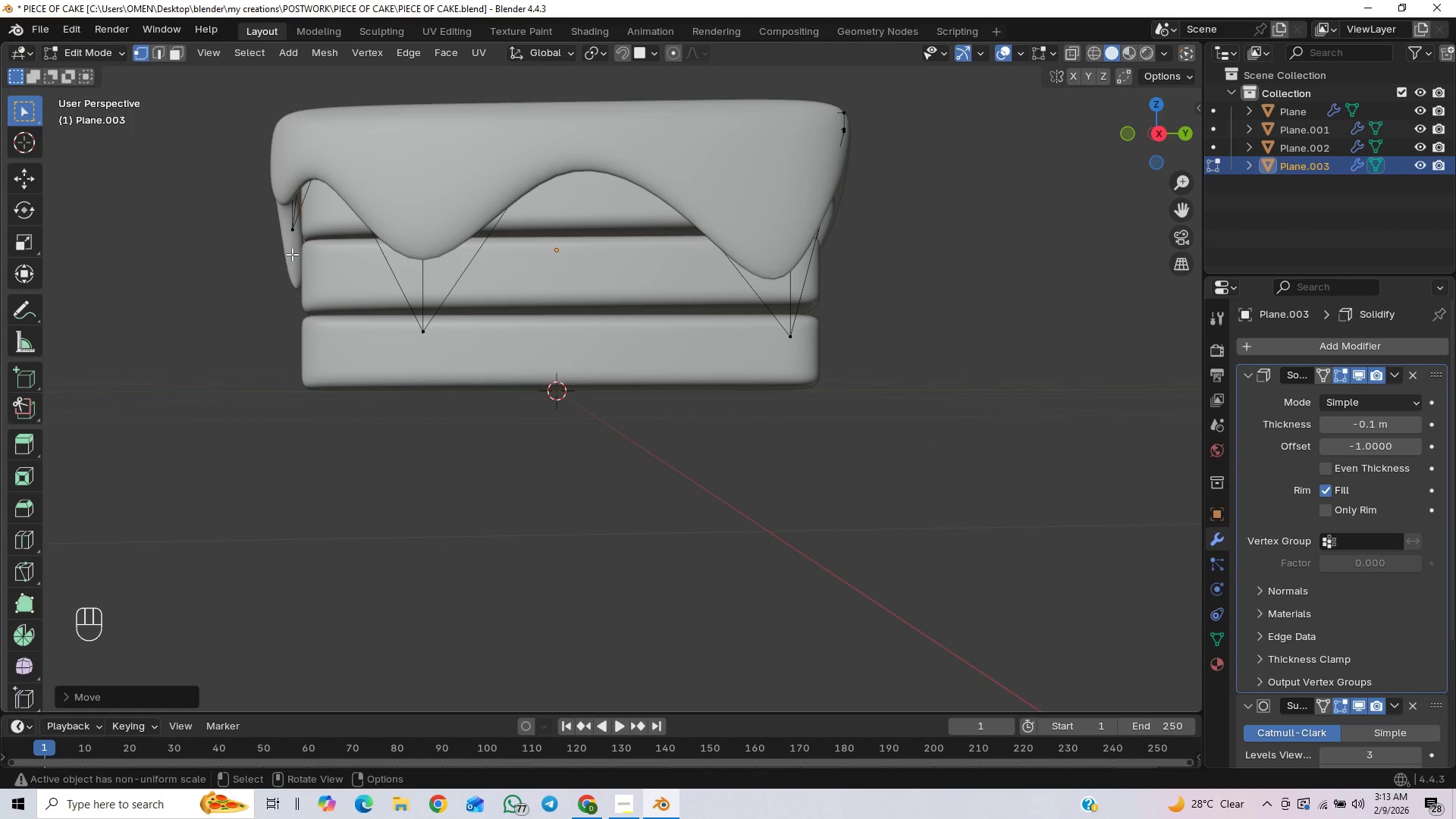 
left_click([295, 232])
 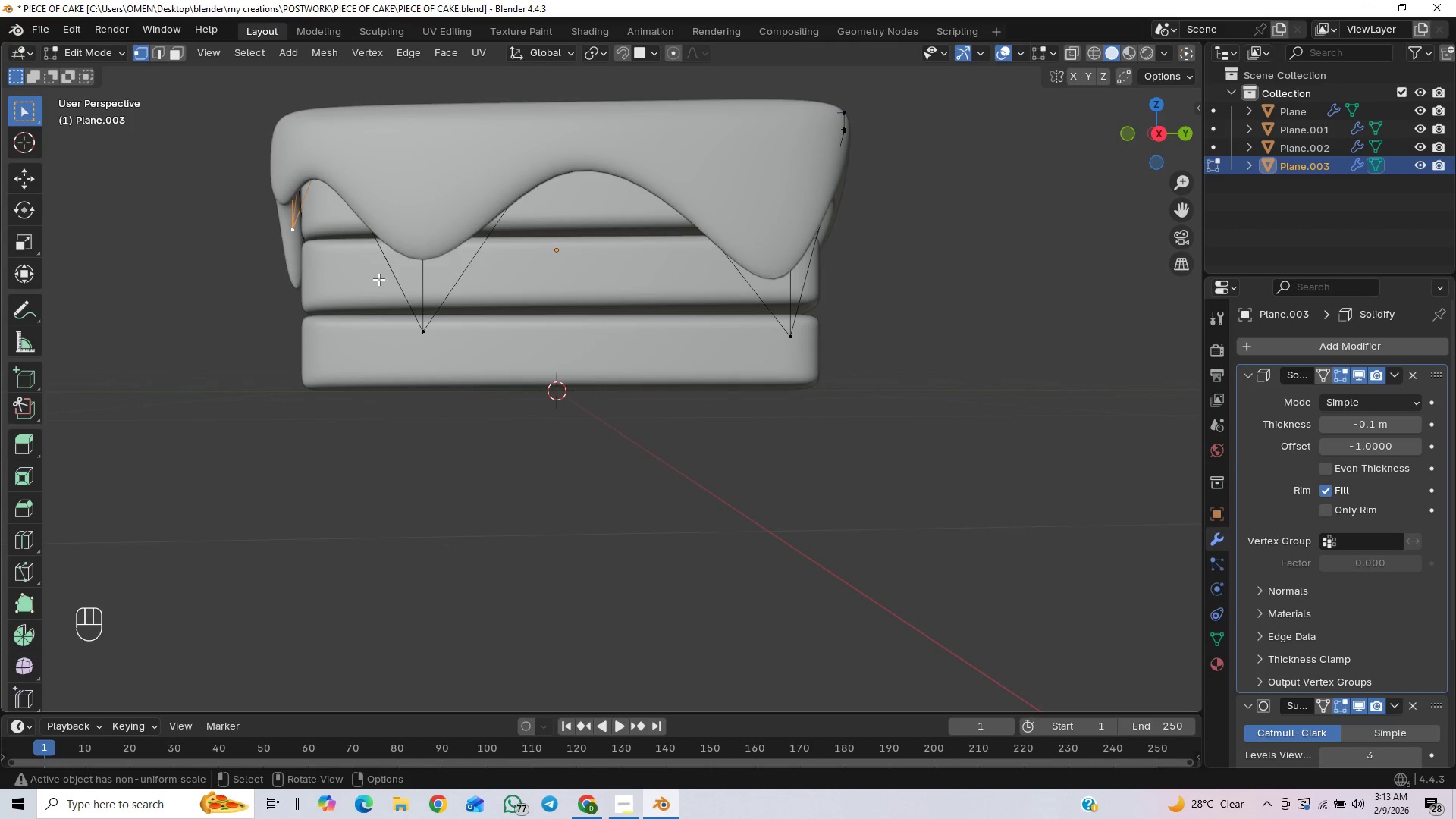 
type(gy)
 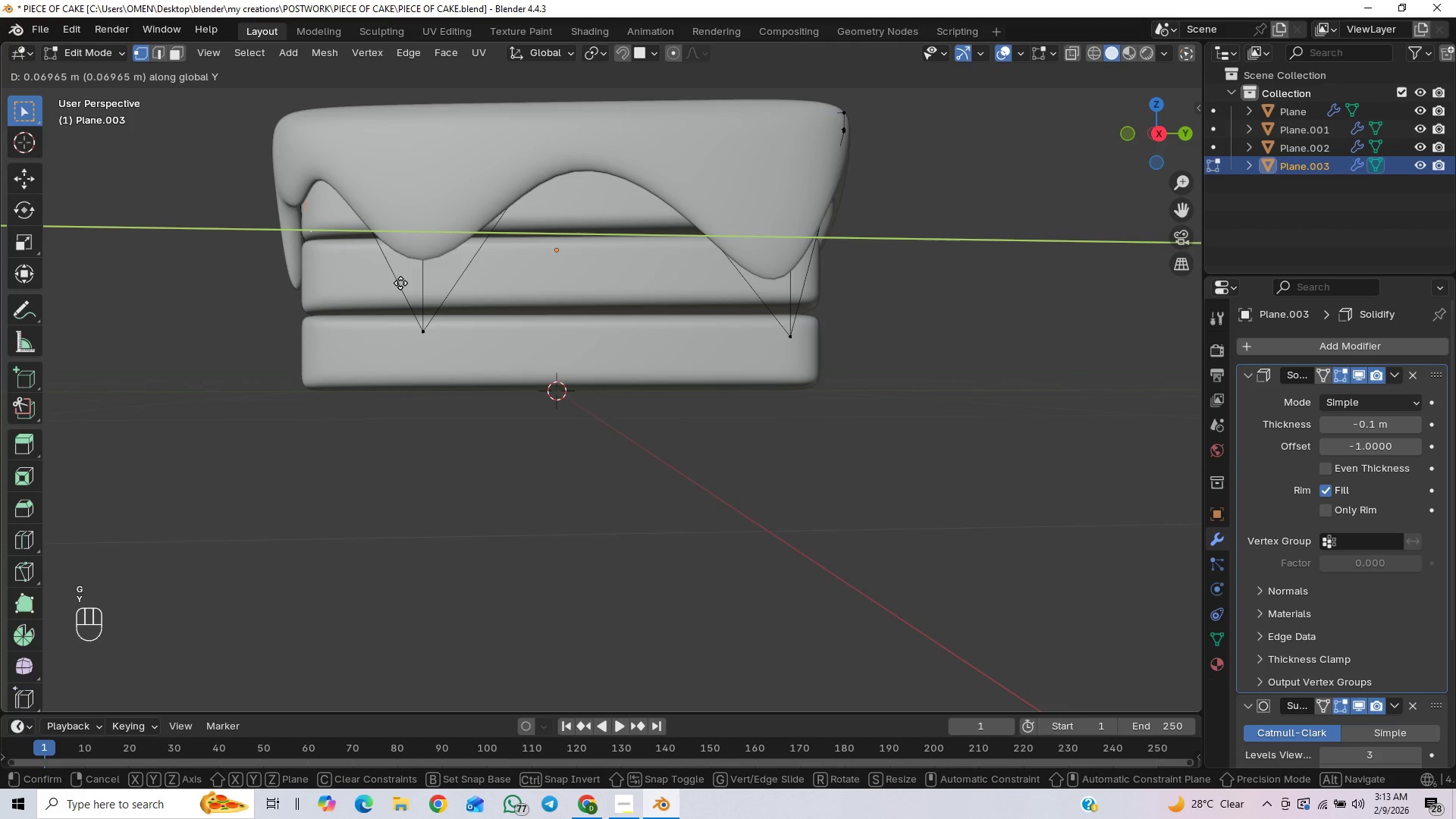 
left_click([400, 283])
 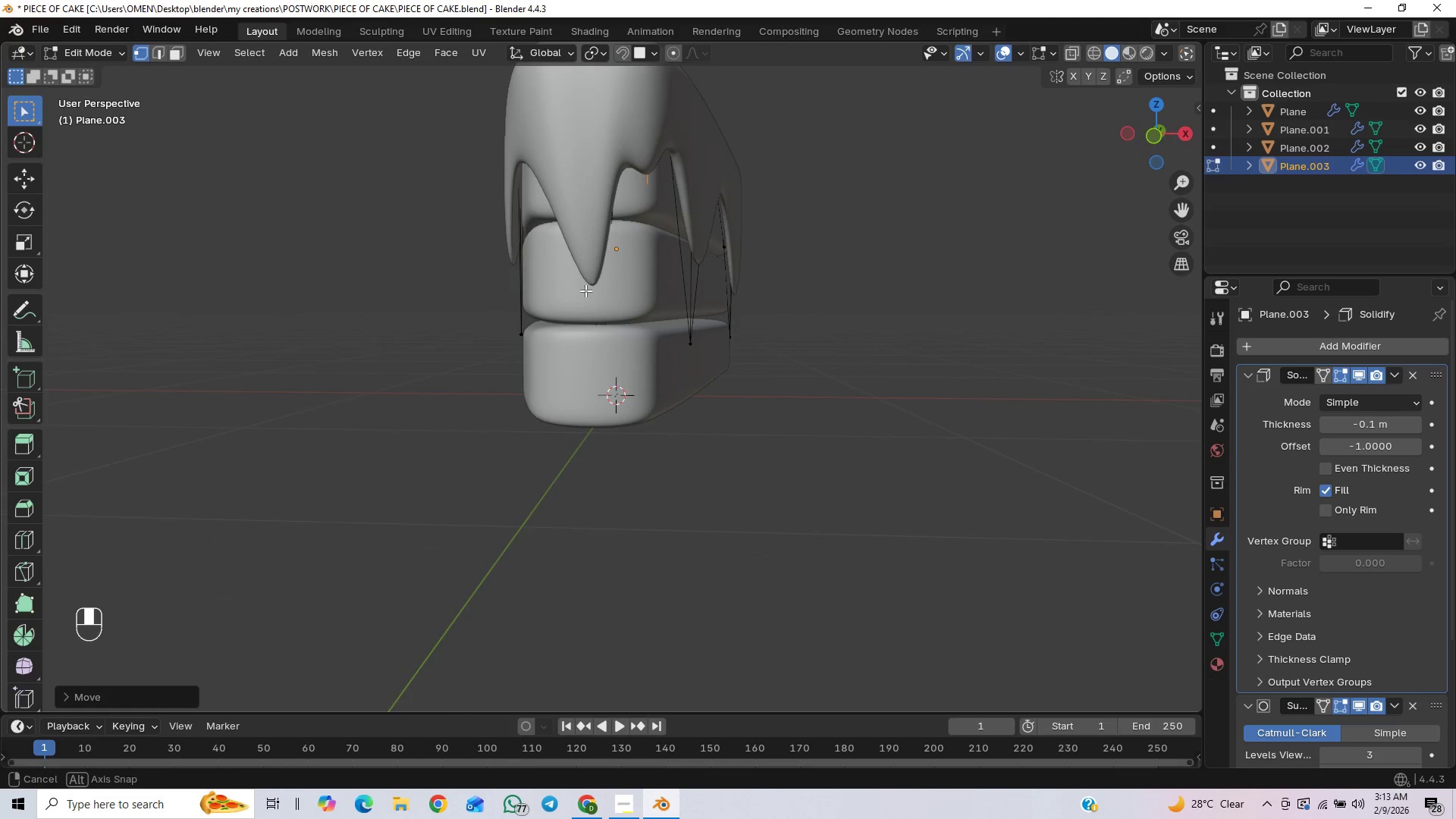 
left_click([526, 334])
 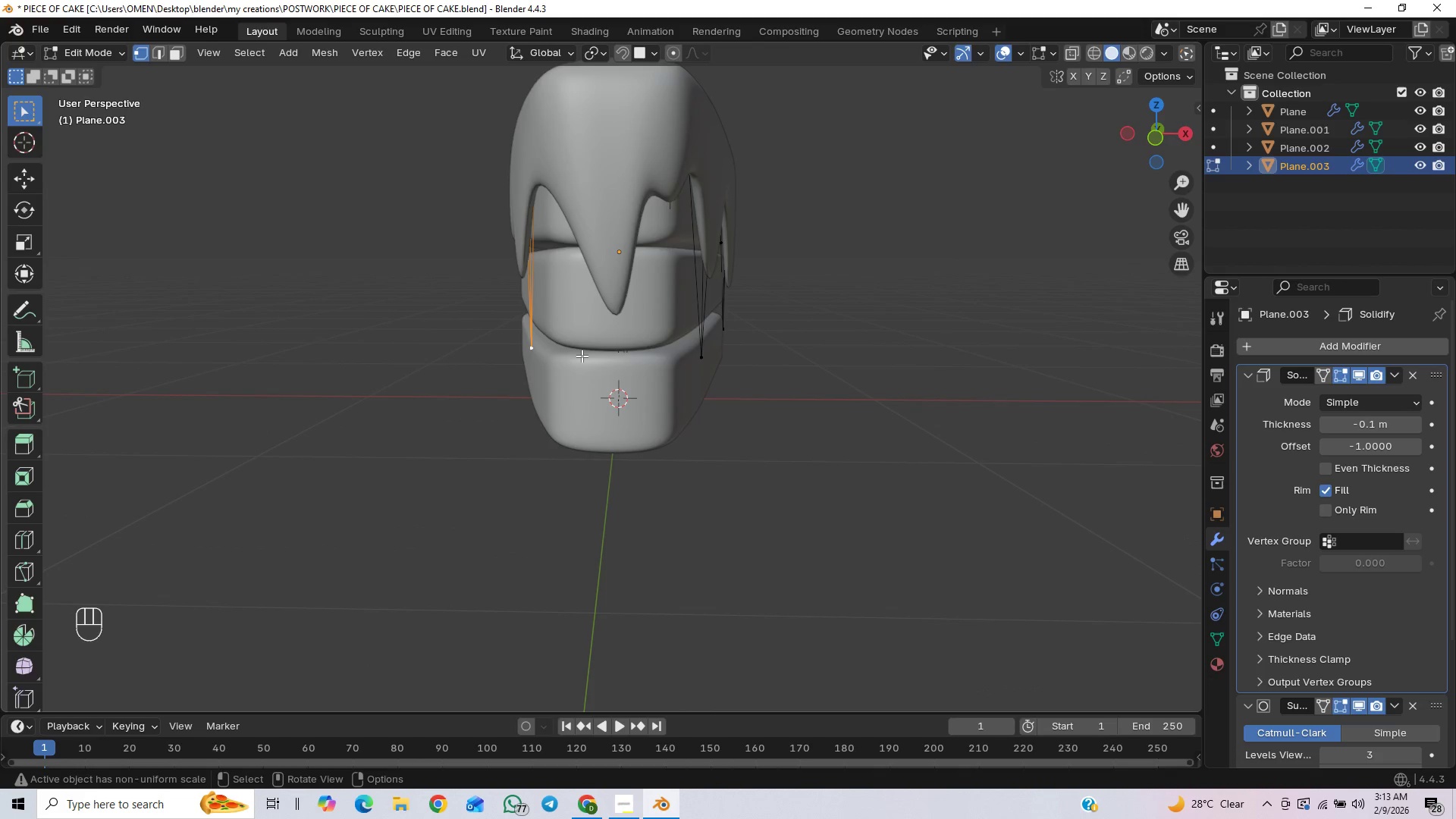 
type(gyx)
 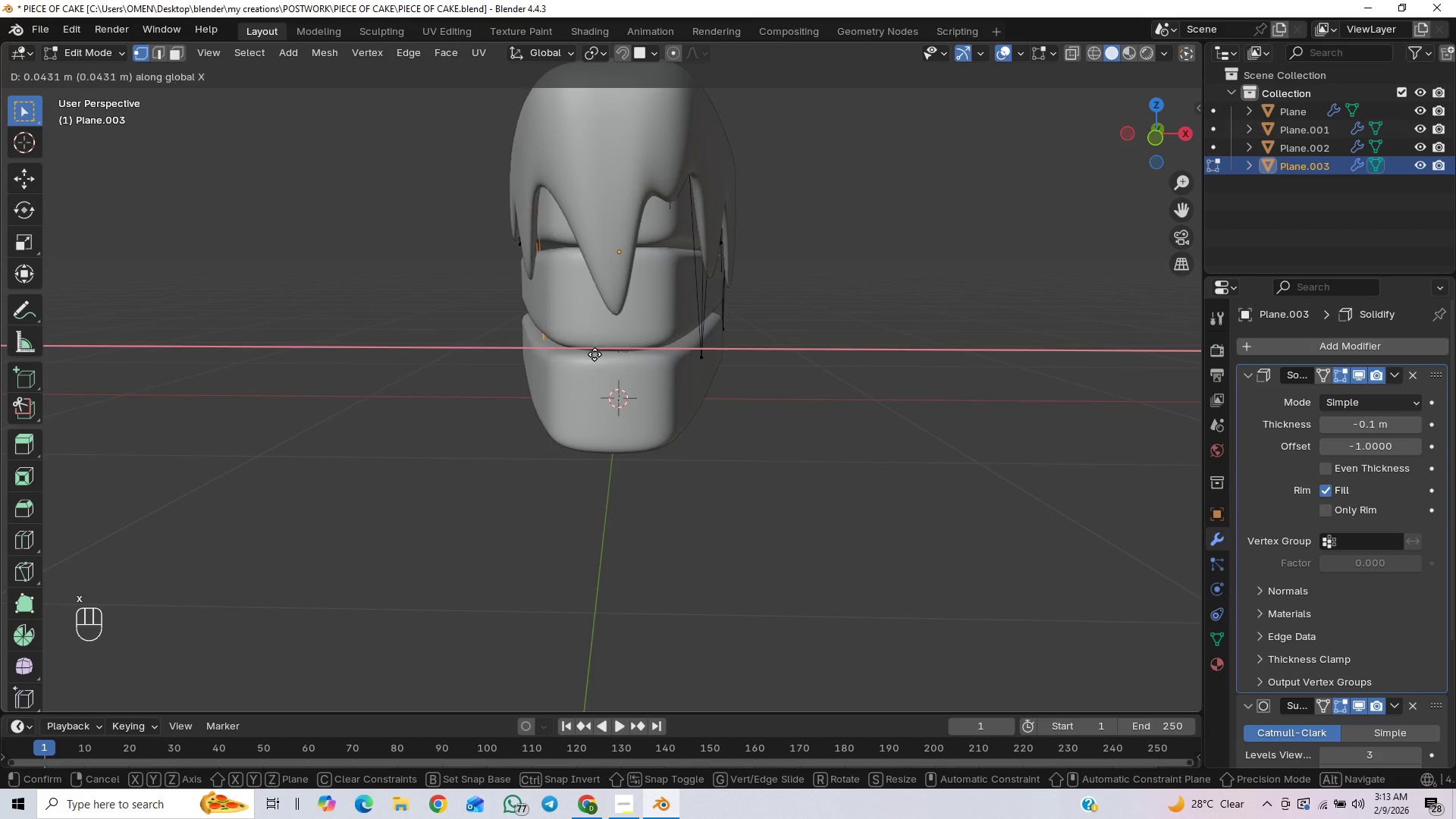 
left_click([592, 354])
 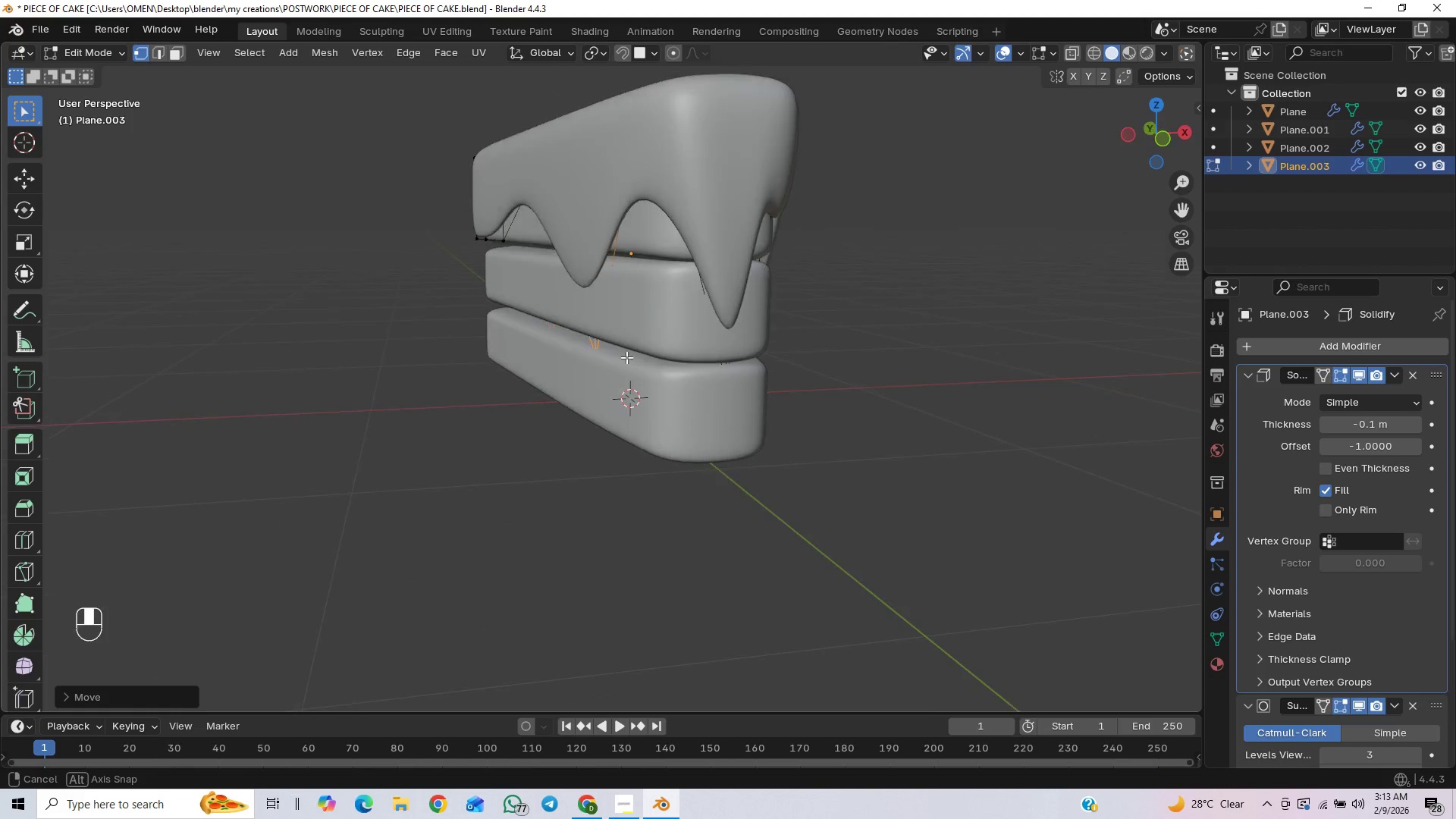 
left_click([494, 241])
 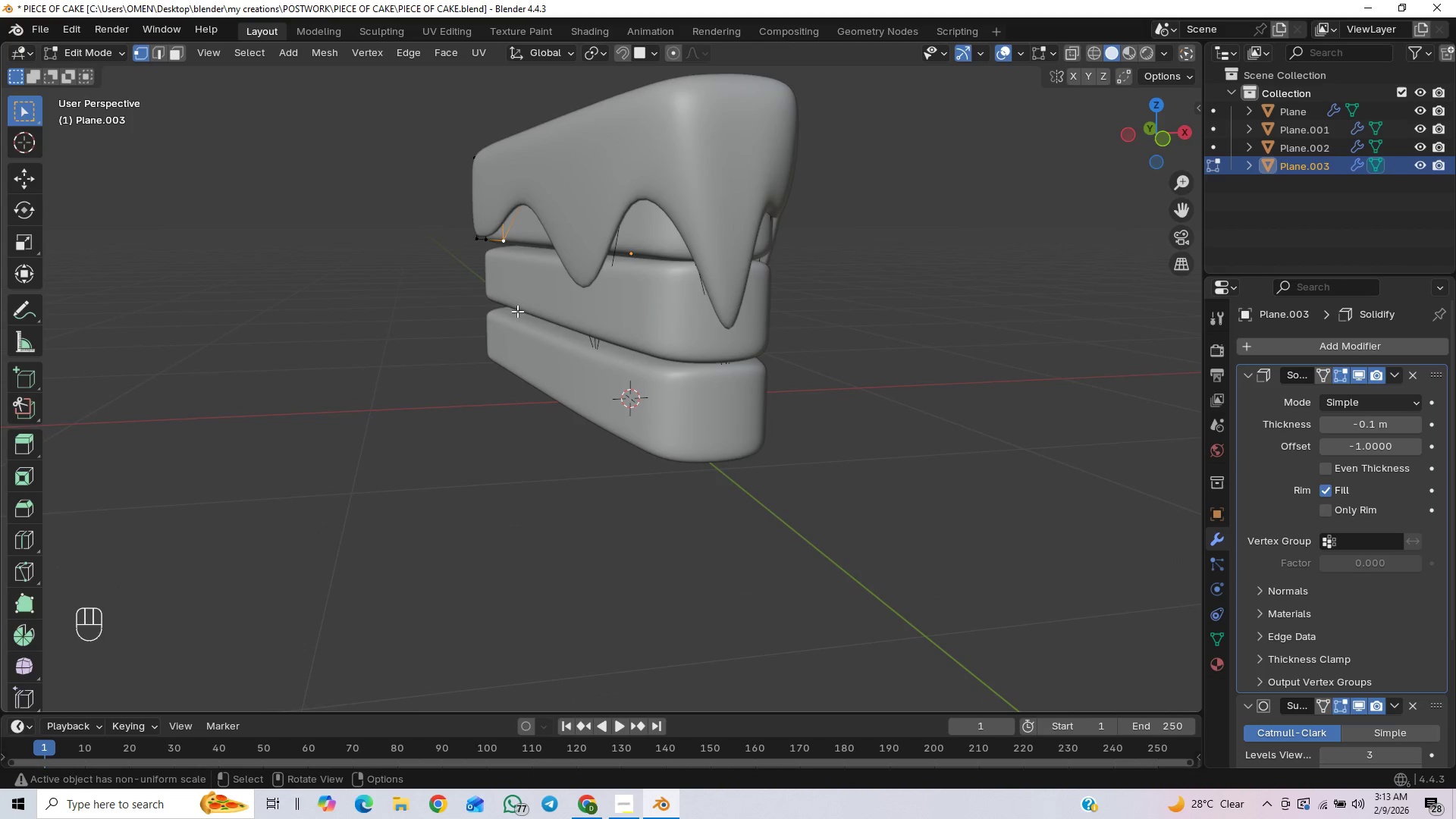 
scroll: coordinate [519, 311], scroll_direction: up, amount: 1.0
 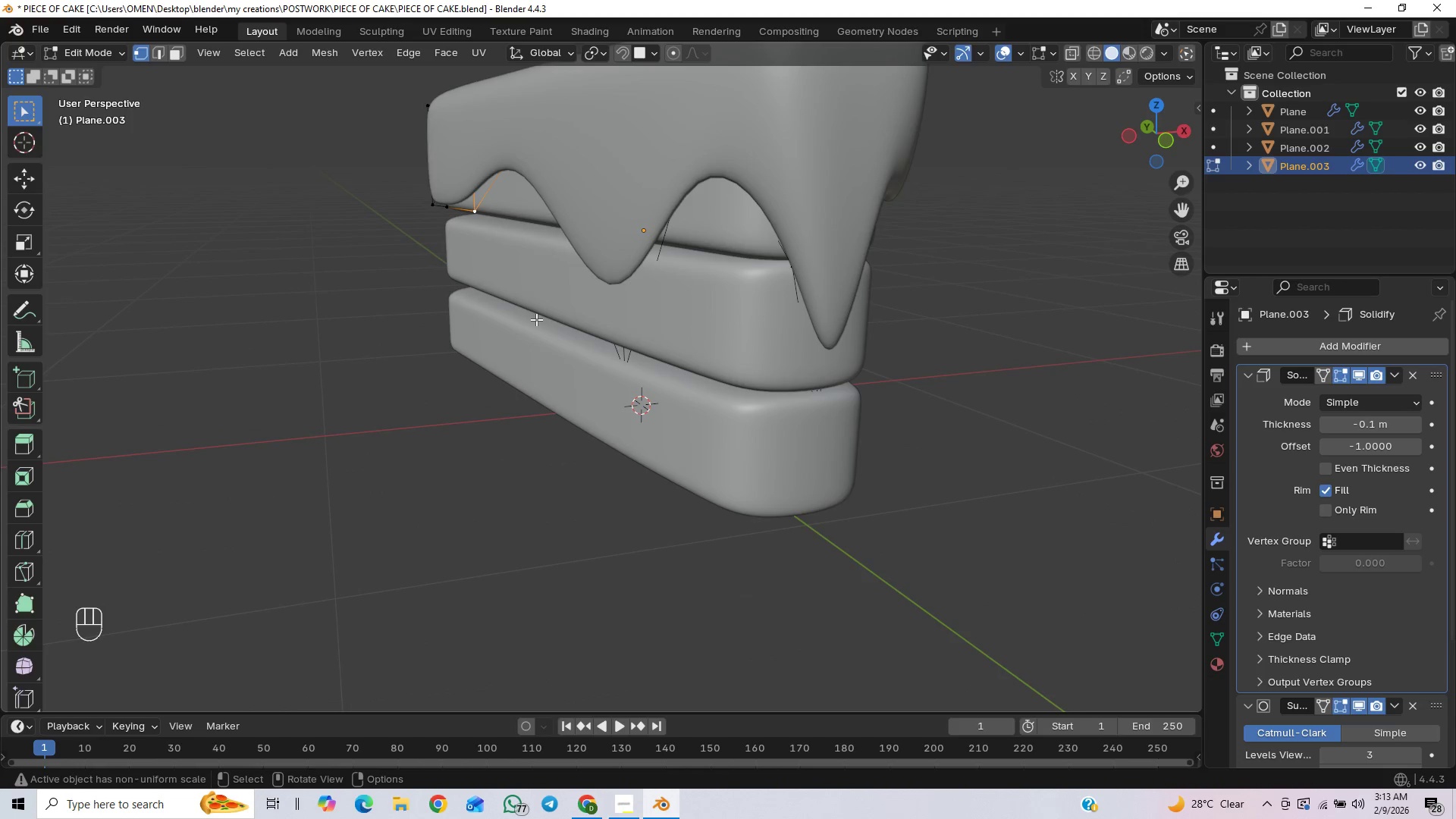 
type(gx)
 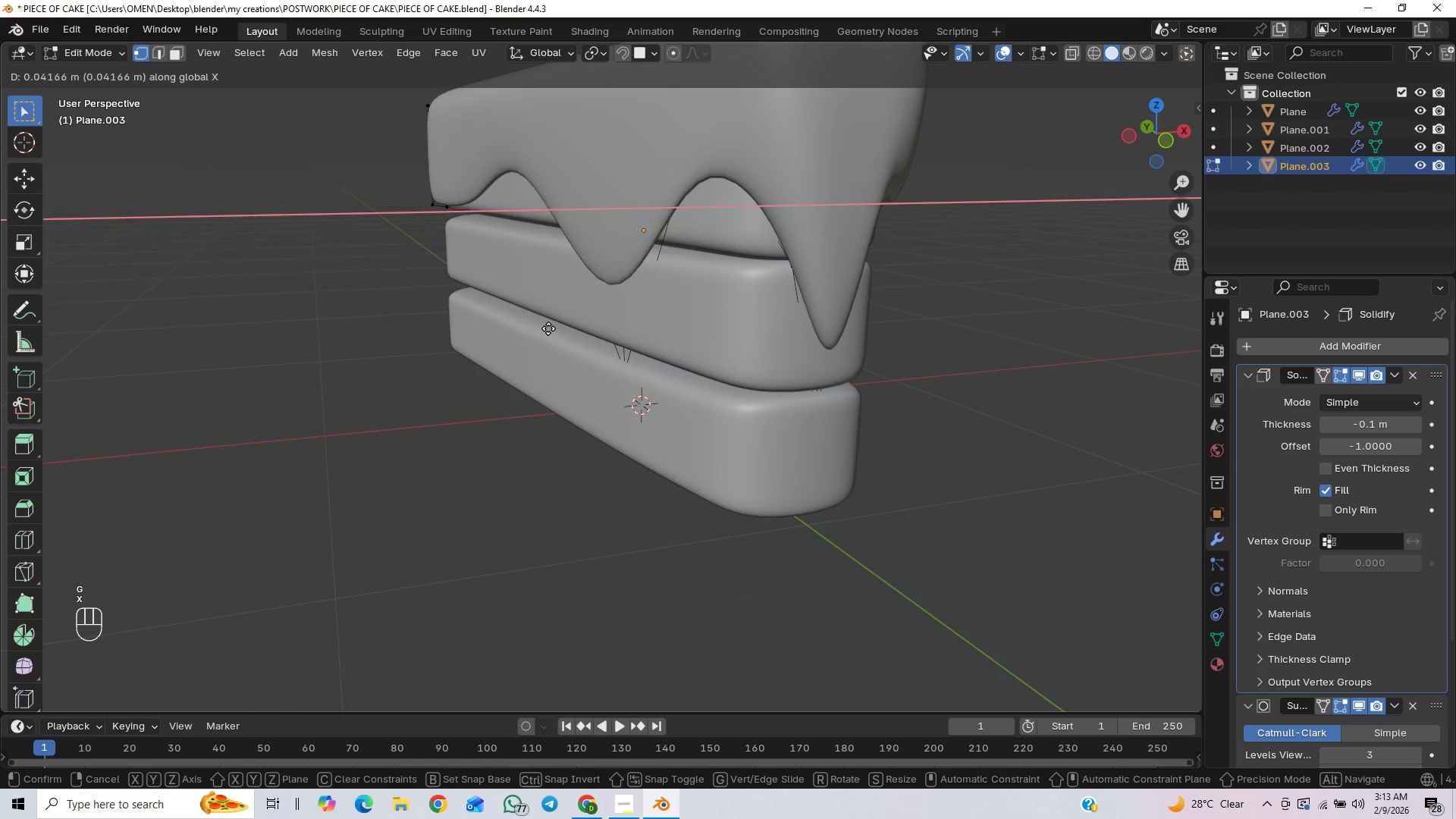 
scroll: coordinate [545, 313], scroll_direction: up, amount: 1.0
 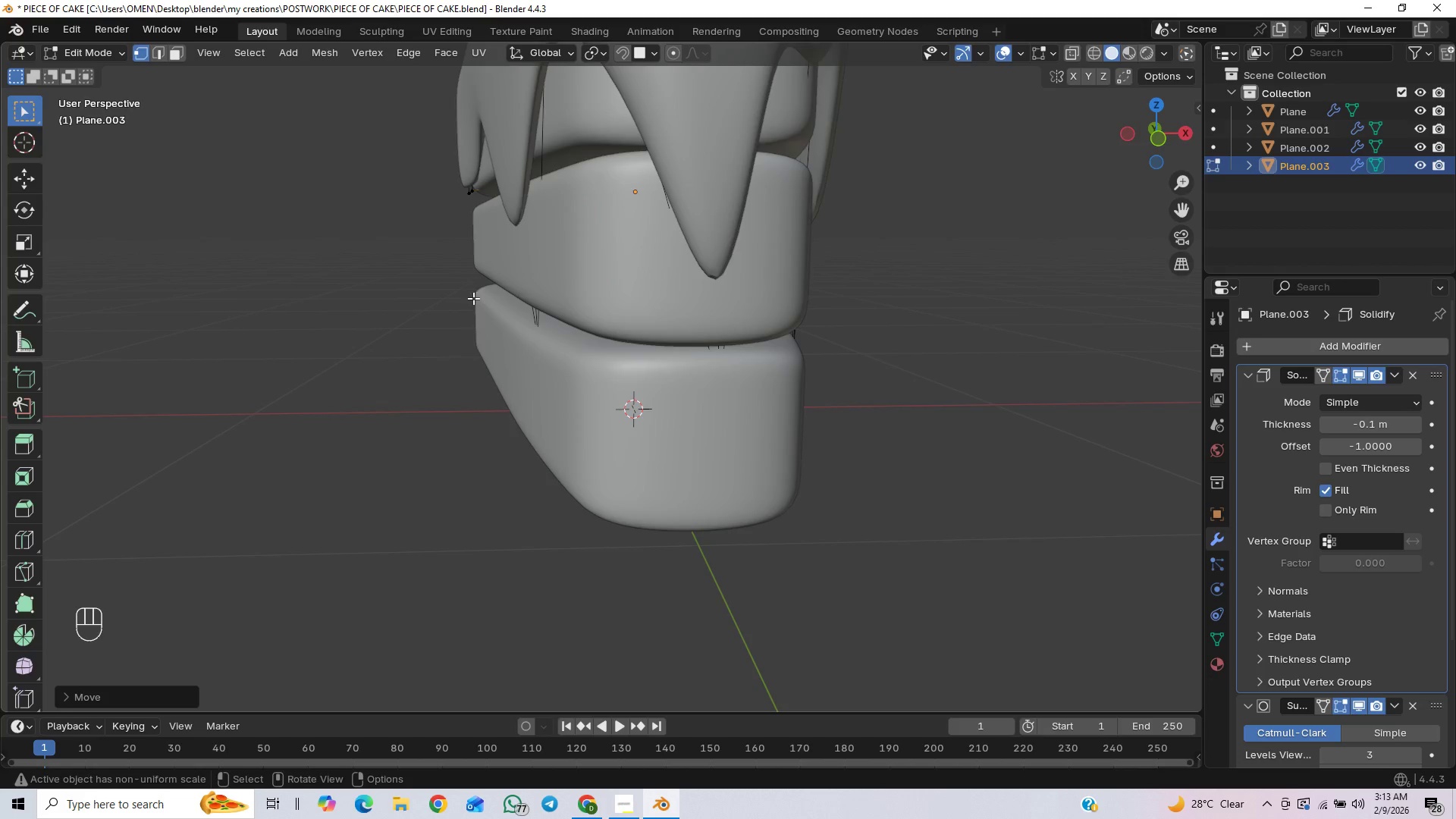 
type(gx)
 